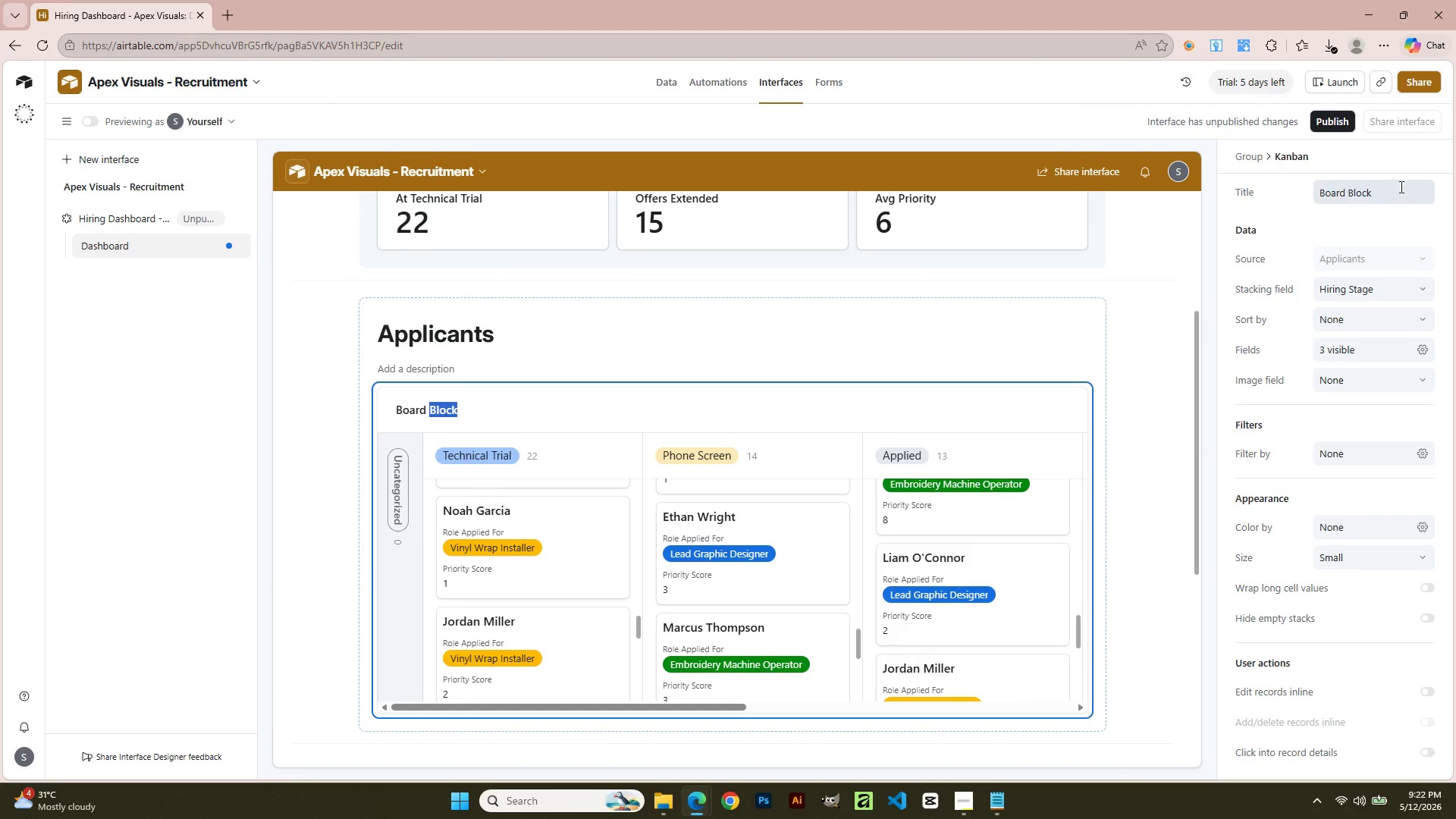 
left_click_drag(start_coordinate=[1406, 187], to_coordinate=[1183, 214])
 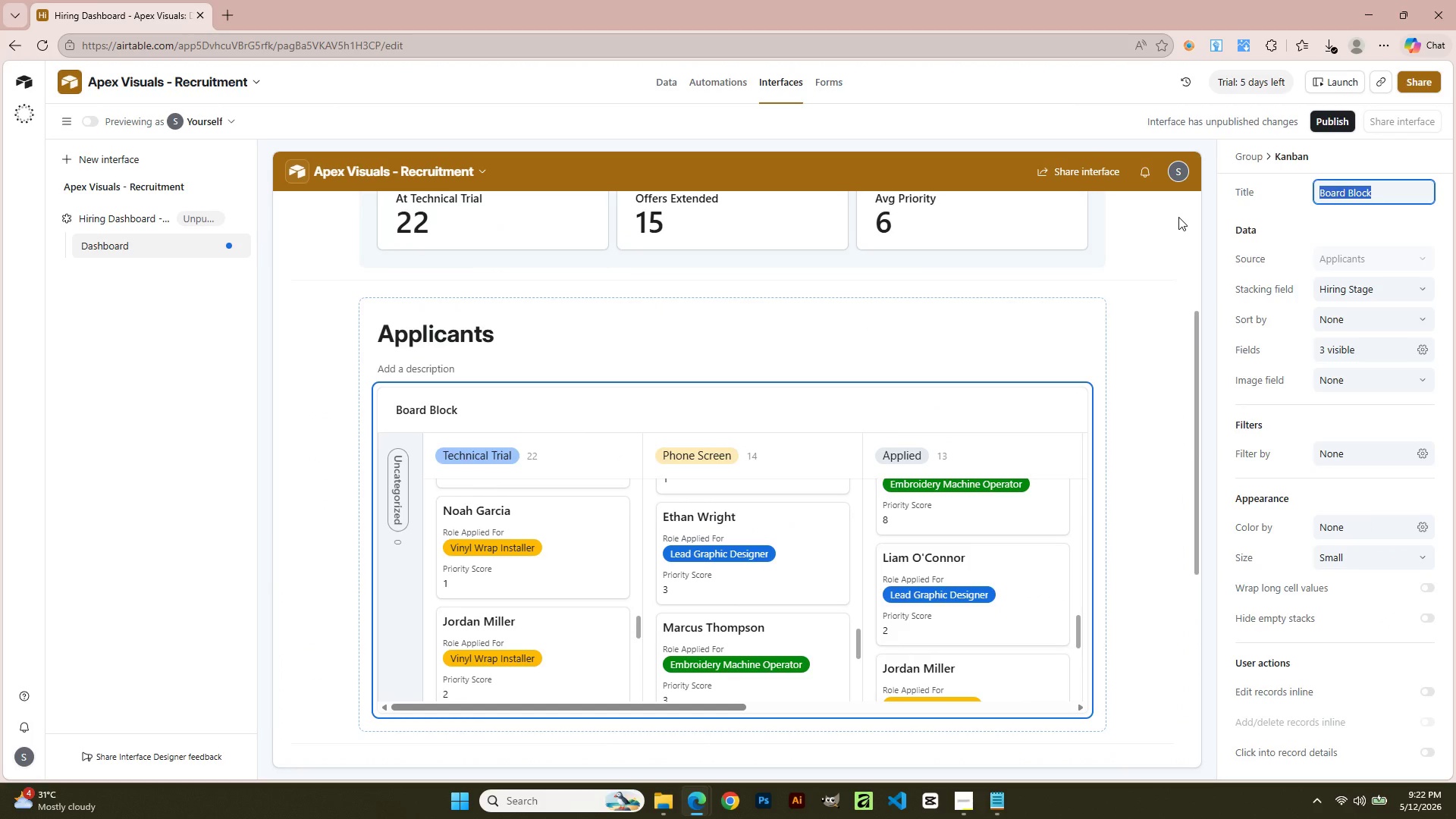 
key(Backspace)
 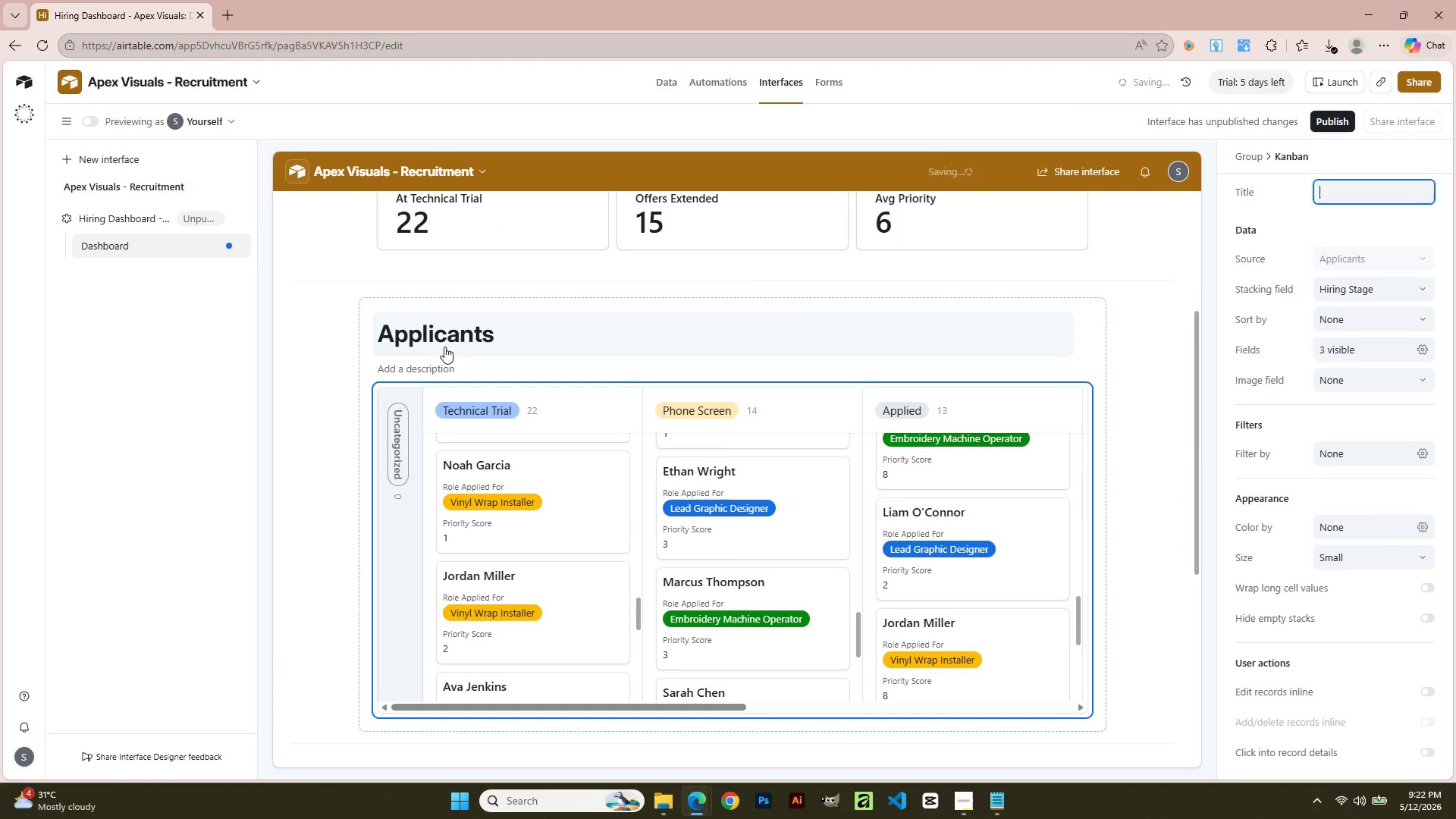 
double_click([453, 329])
 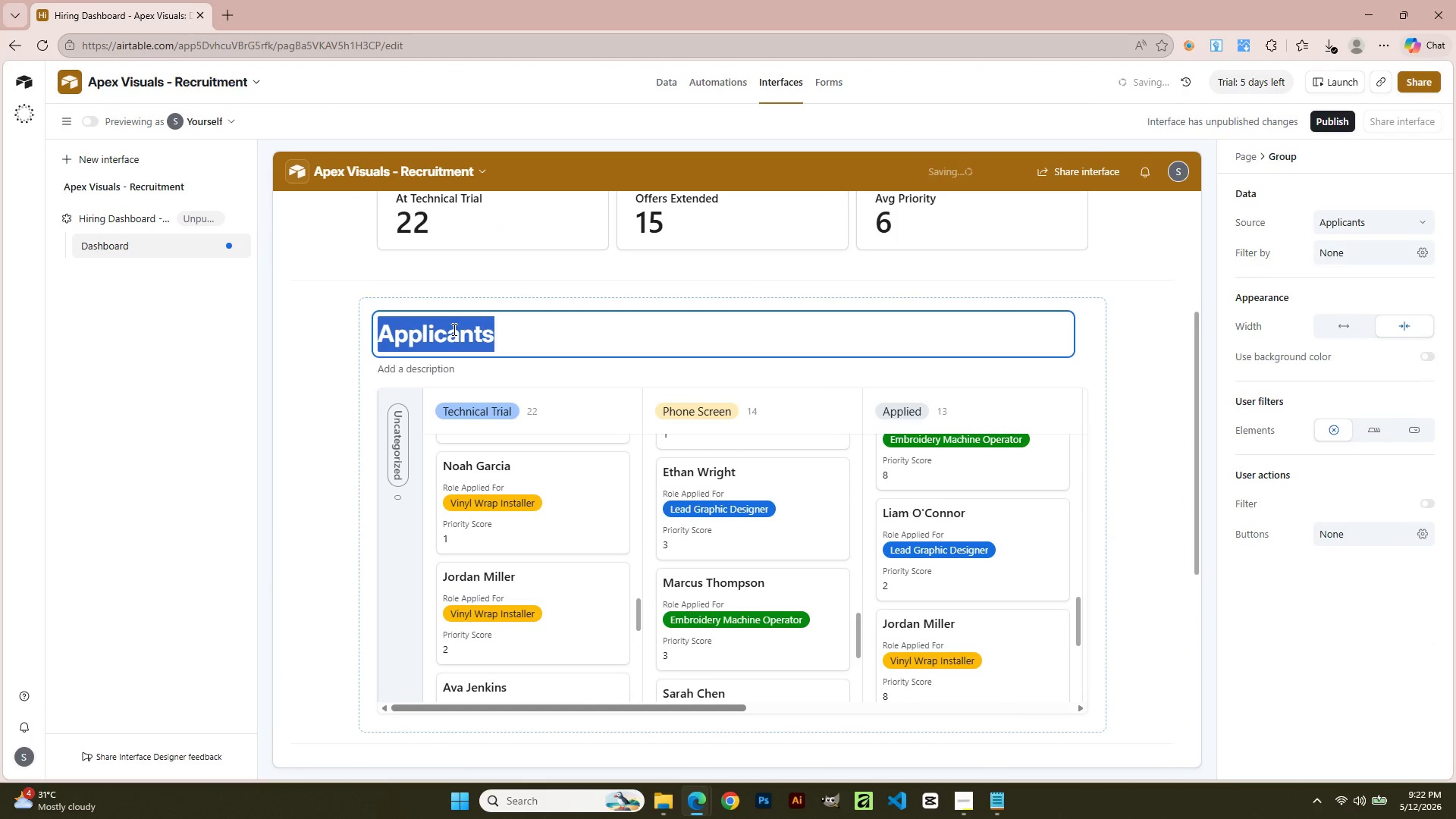 
type(Board Block)
 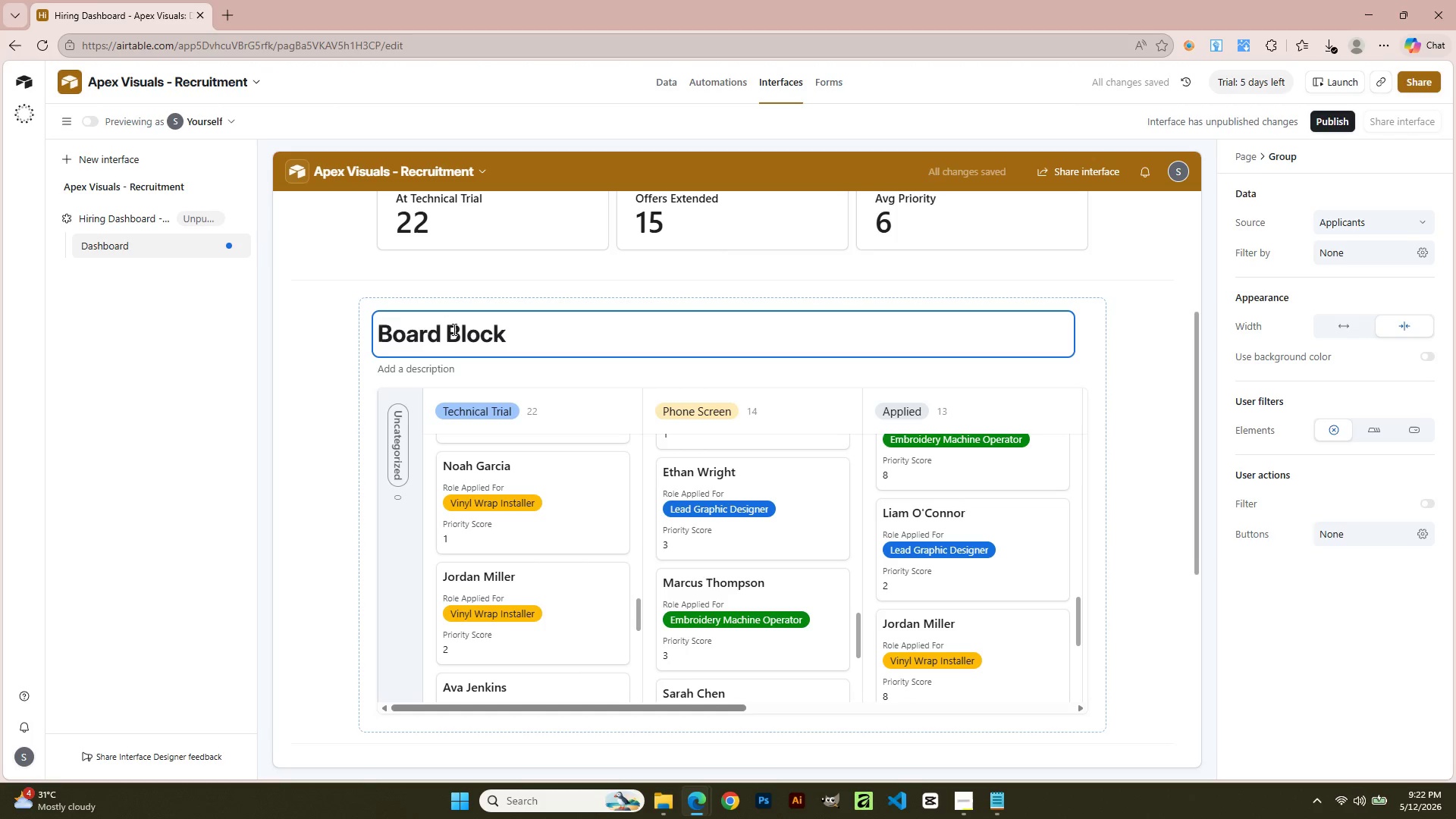 
scroll: coordinate [1154, 541], scroll_direction: down, amount: 14.0
 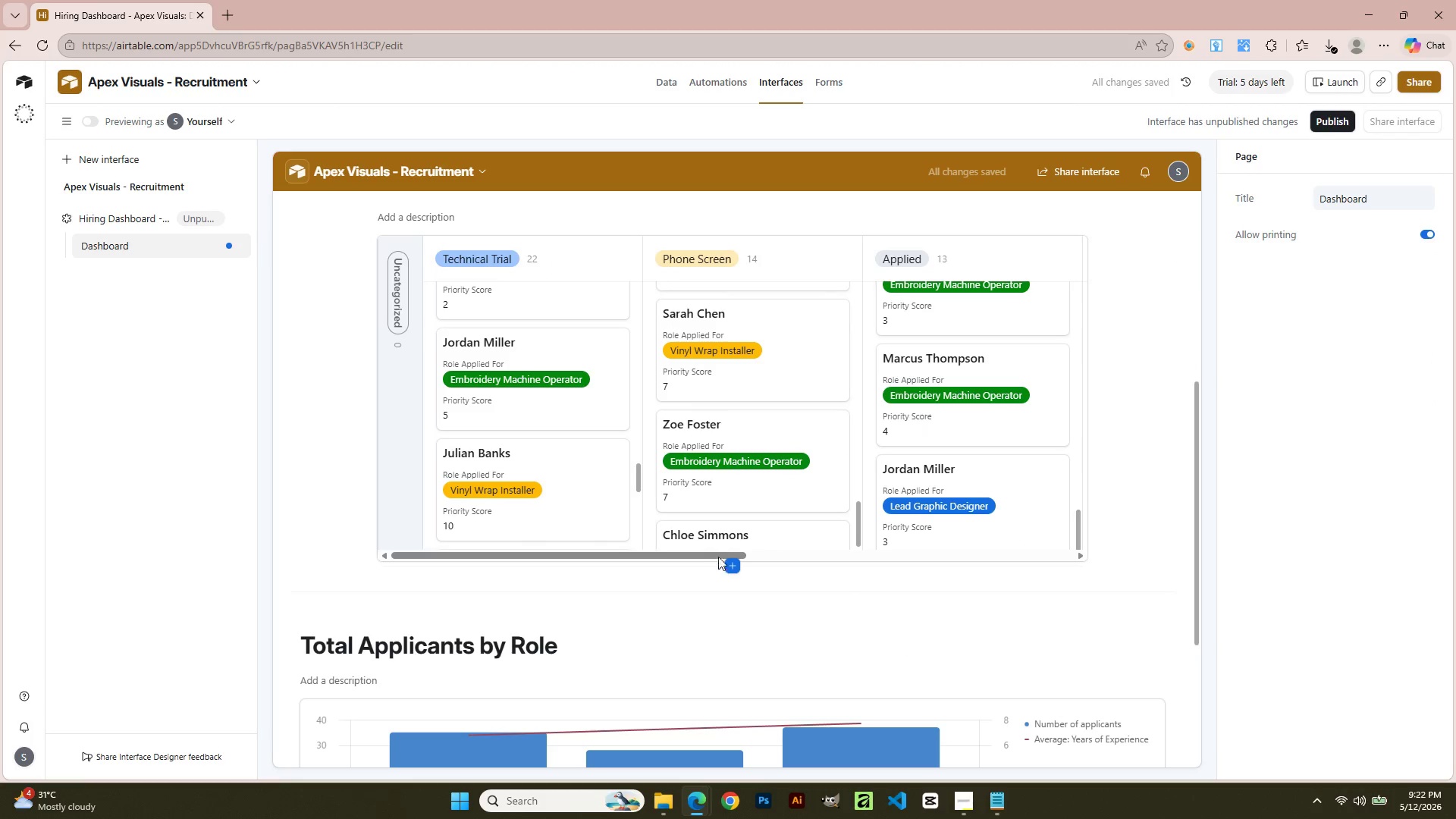 
left_click_drag(start_coordinate=[714, 554], to_coordinate=[889, 551])
 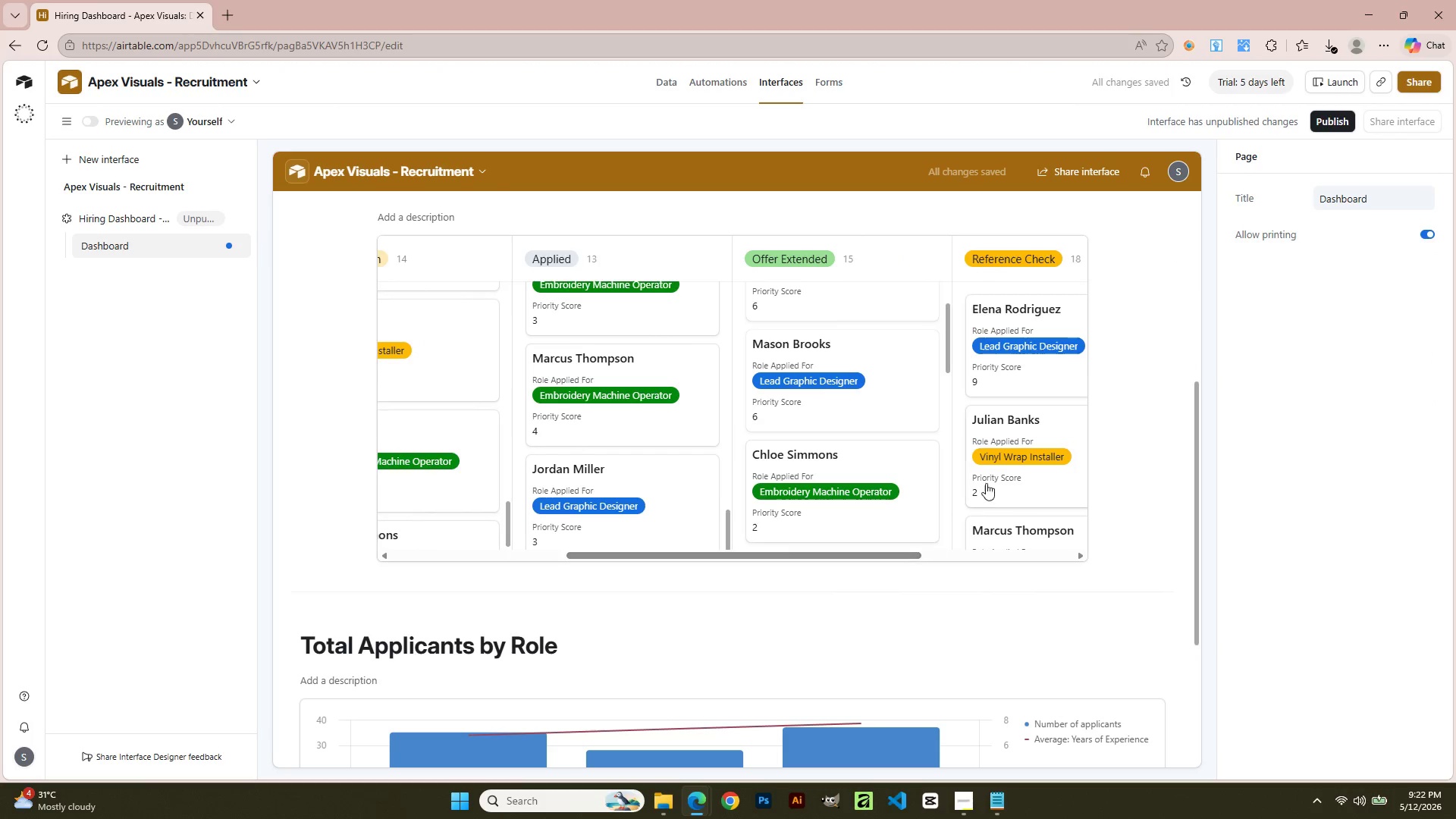 
left_click([929, 472])
 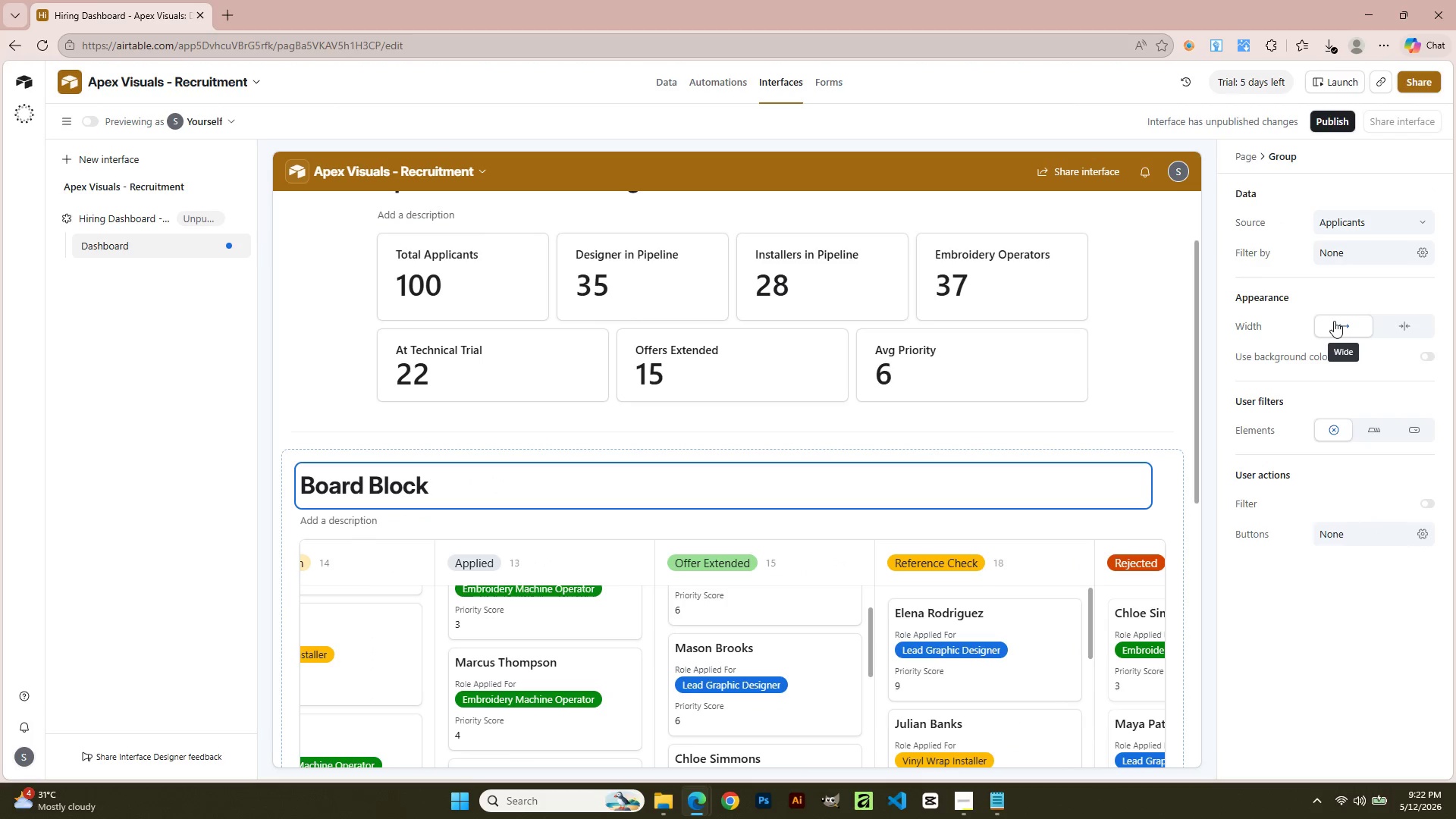 
scroll: coordinate [987, 482], scroll_direction: up, amount: 4.0
 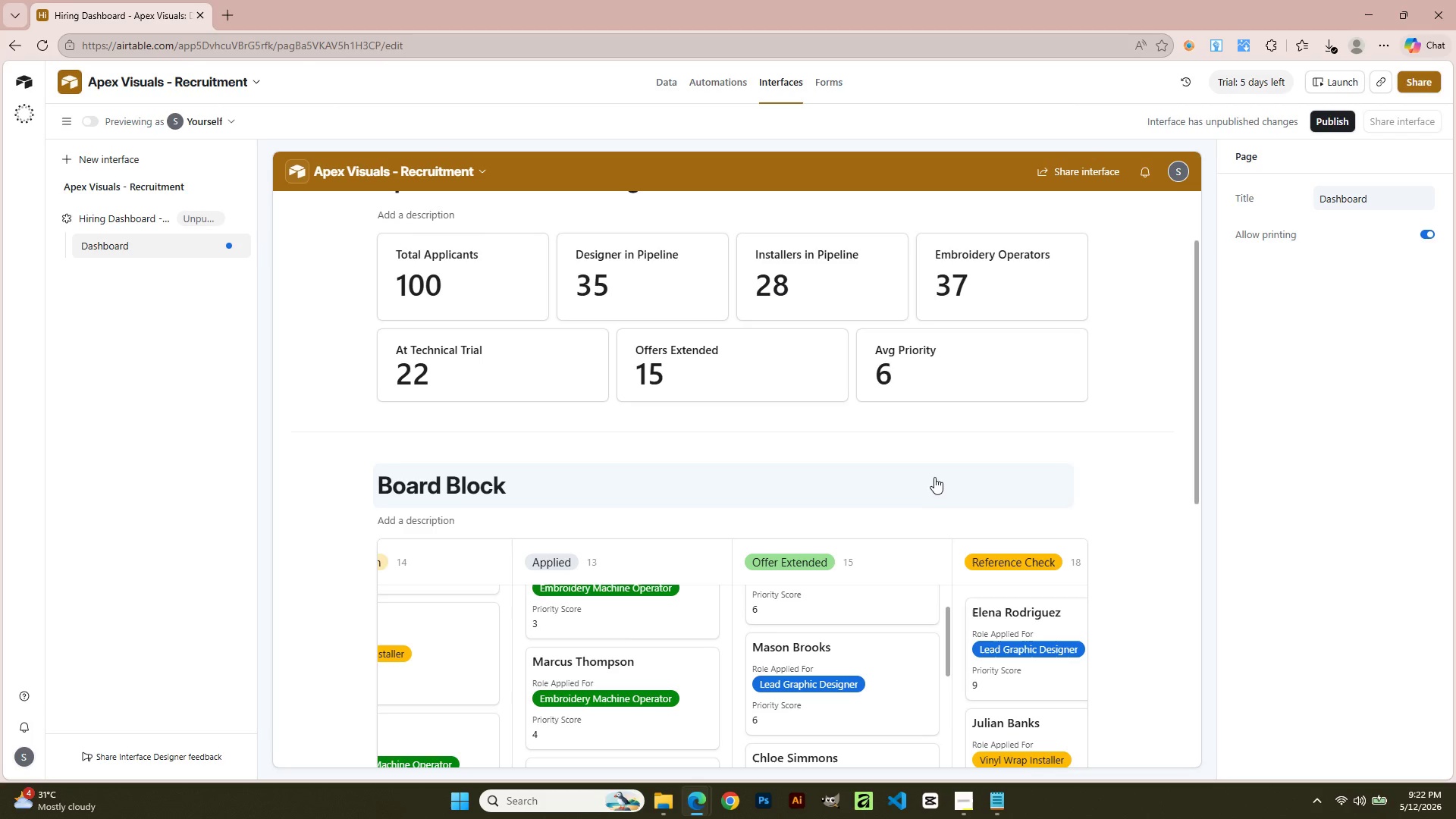 
scroll: coordinate [519, 696], scroll_direction: down, amount: 8.0
 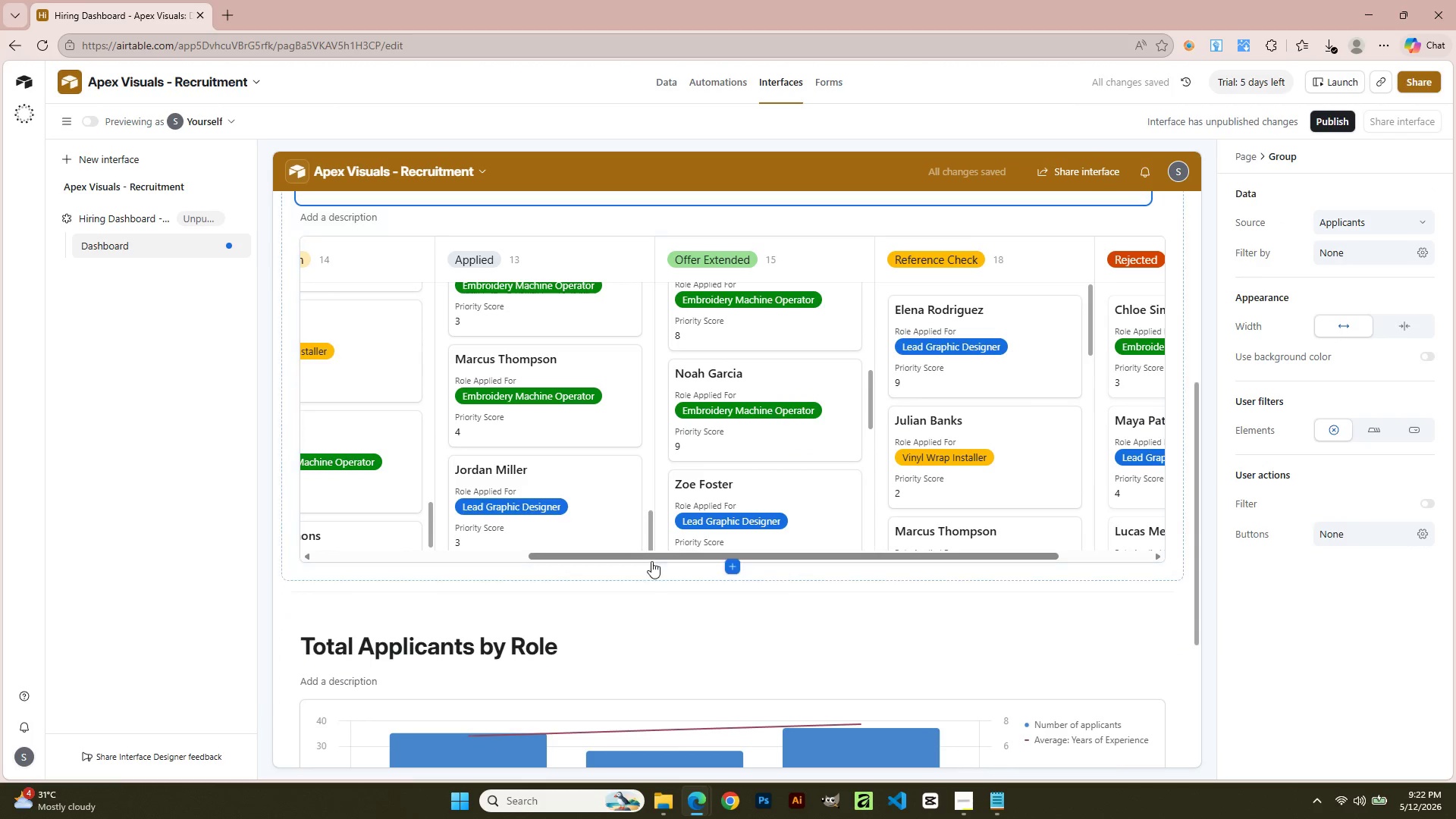 
left_click_drag(start_coordinate=[646, 553], to_coordinate=[343, 566])
 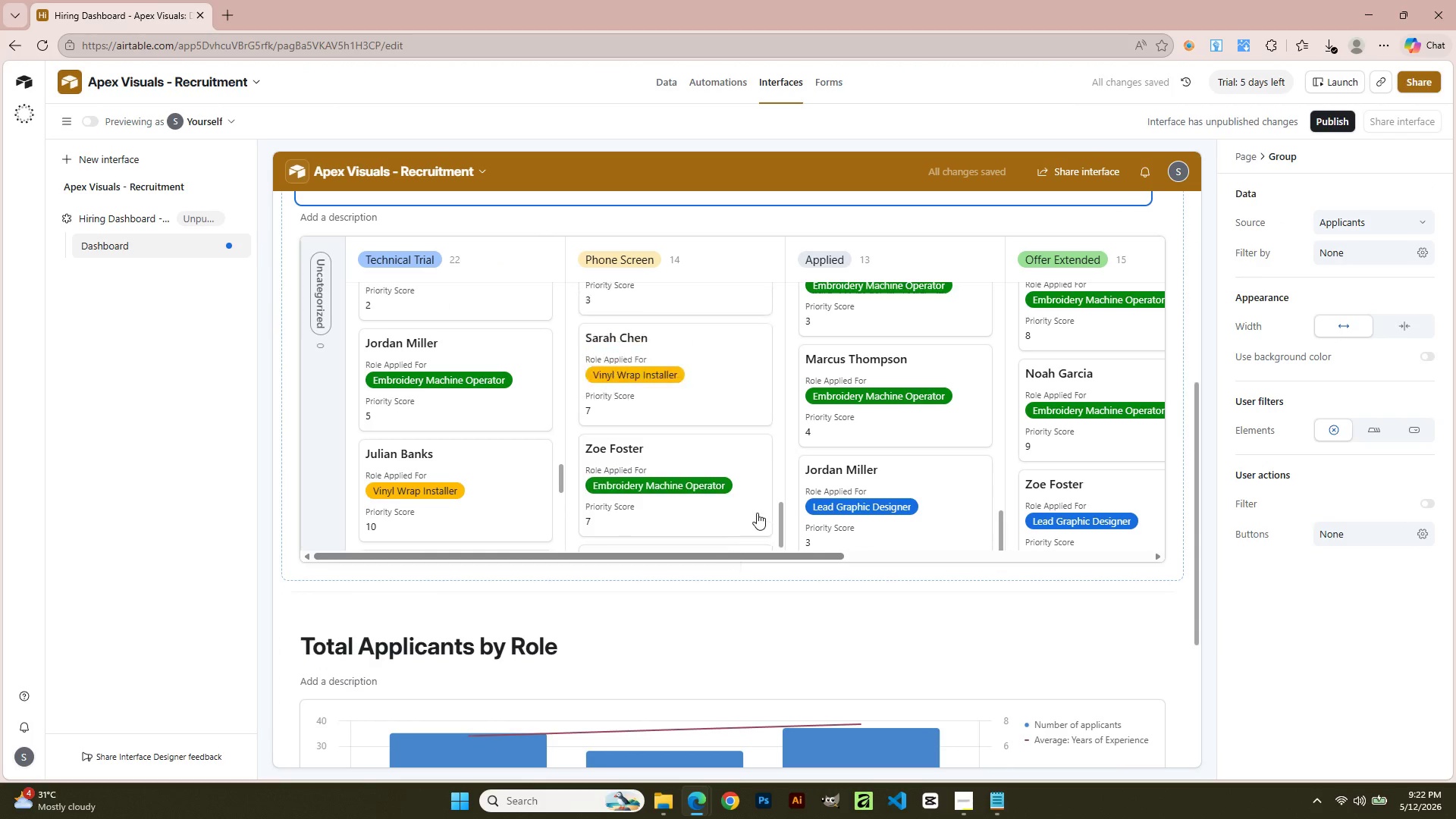 
scroll: coordinate [775, 639], scroll_direction: down, amount: 4.0
 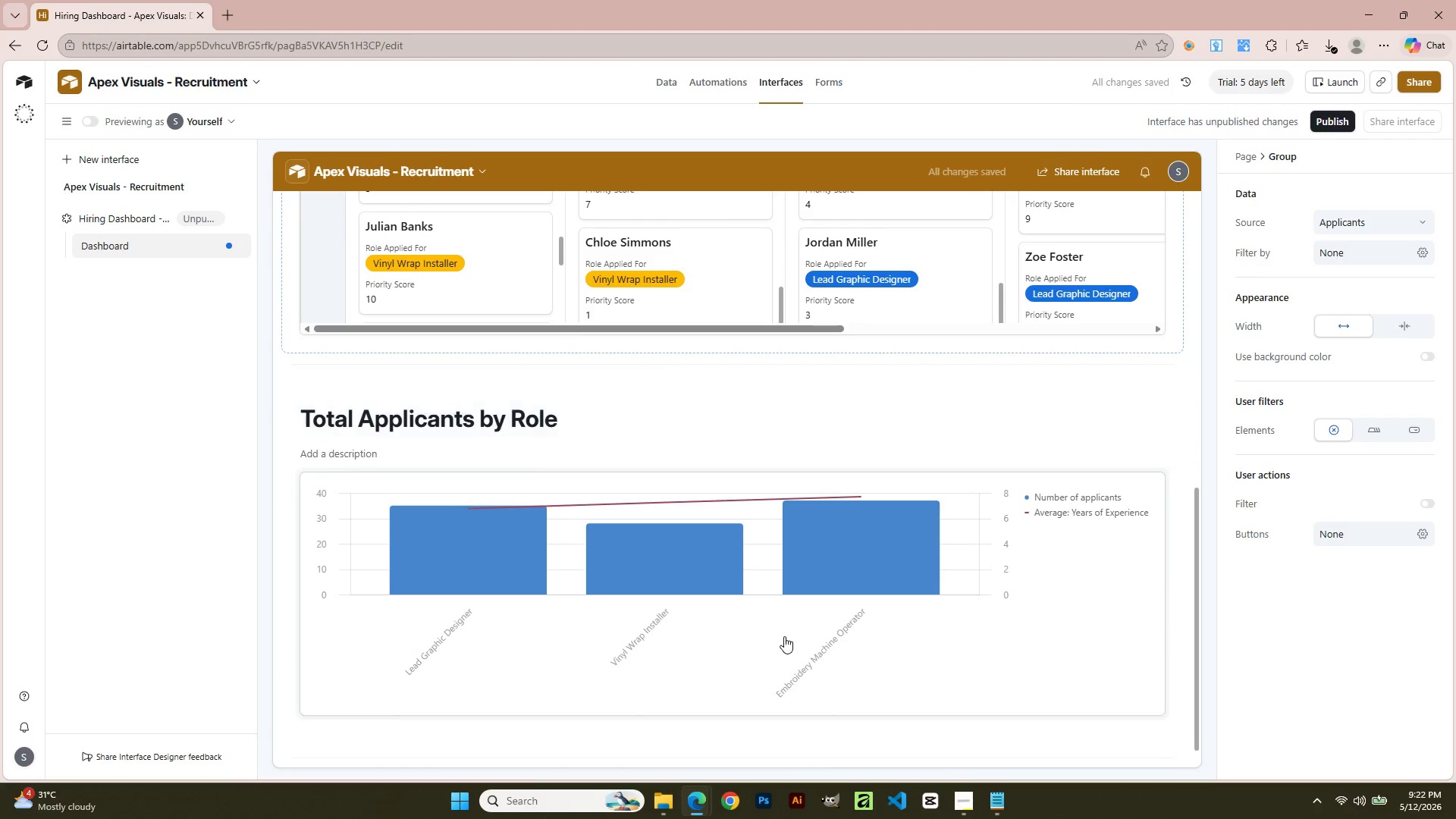 
scroll: coordinate [785, 634], scroll_direction: up, amount: 13.0
 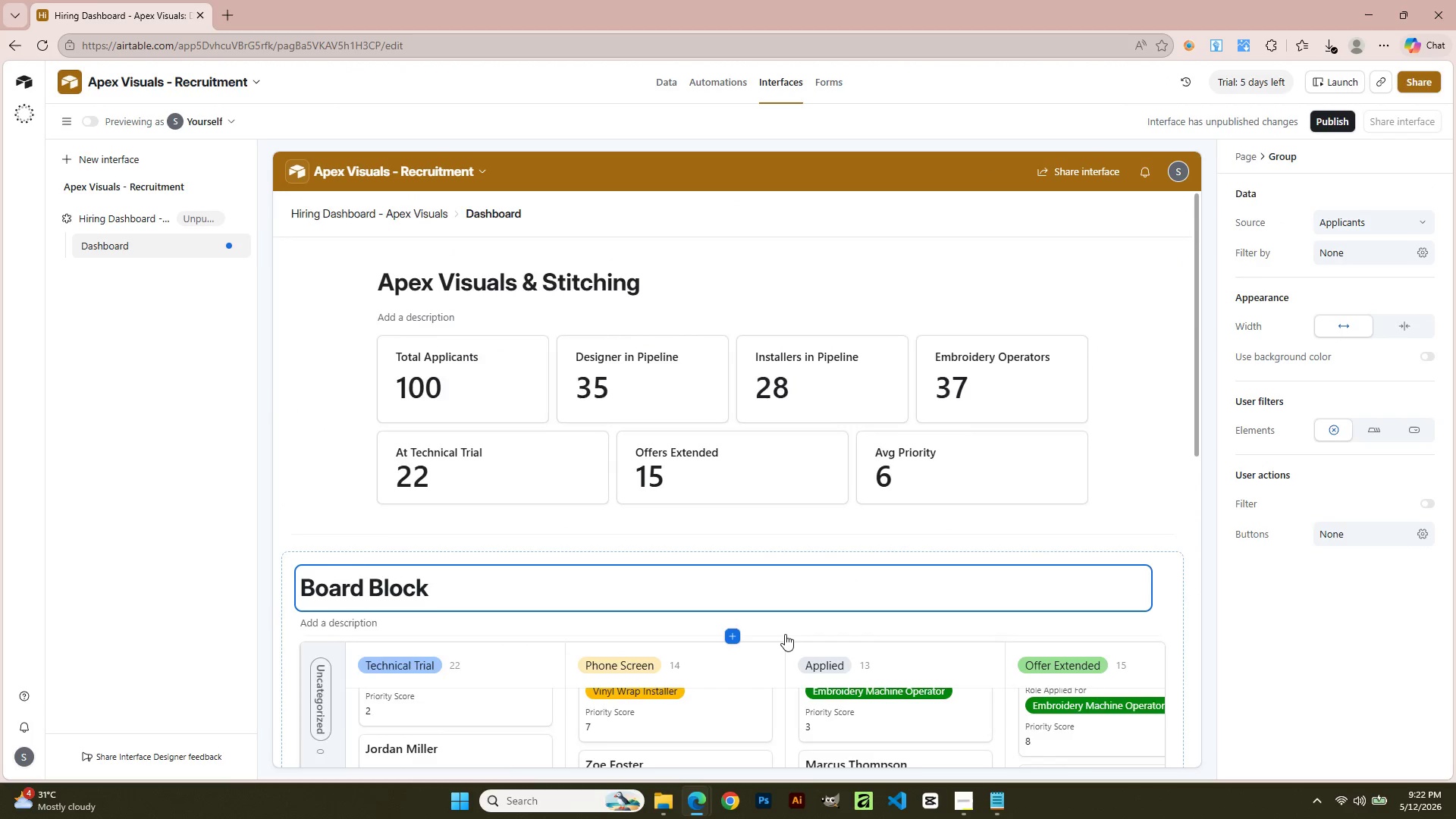 
scroll: coordinate [785, 634], scroll_direction: down, amount: 2.0
 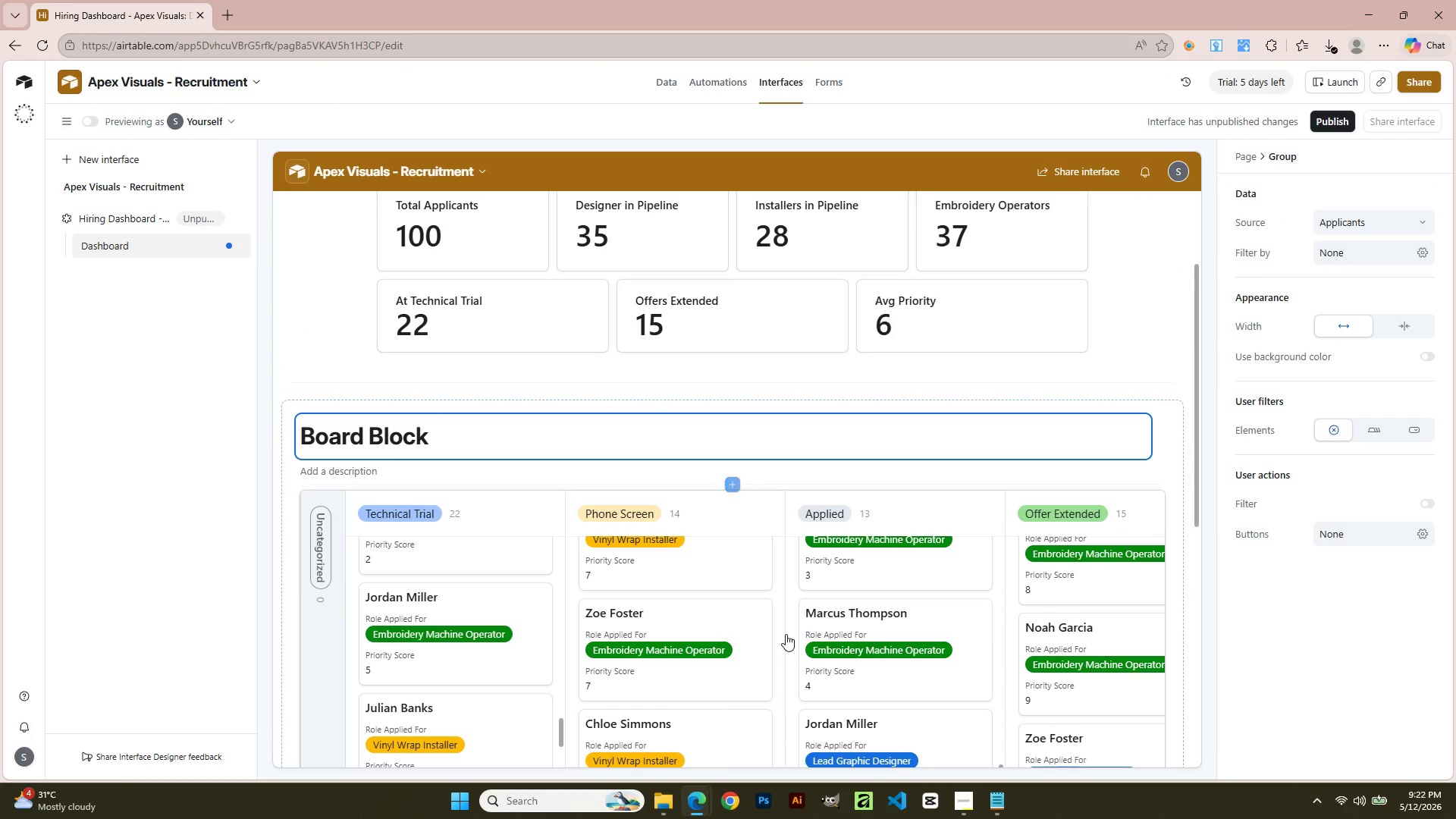 
left_click([809, 454])
 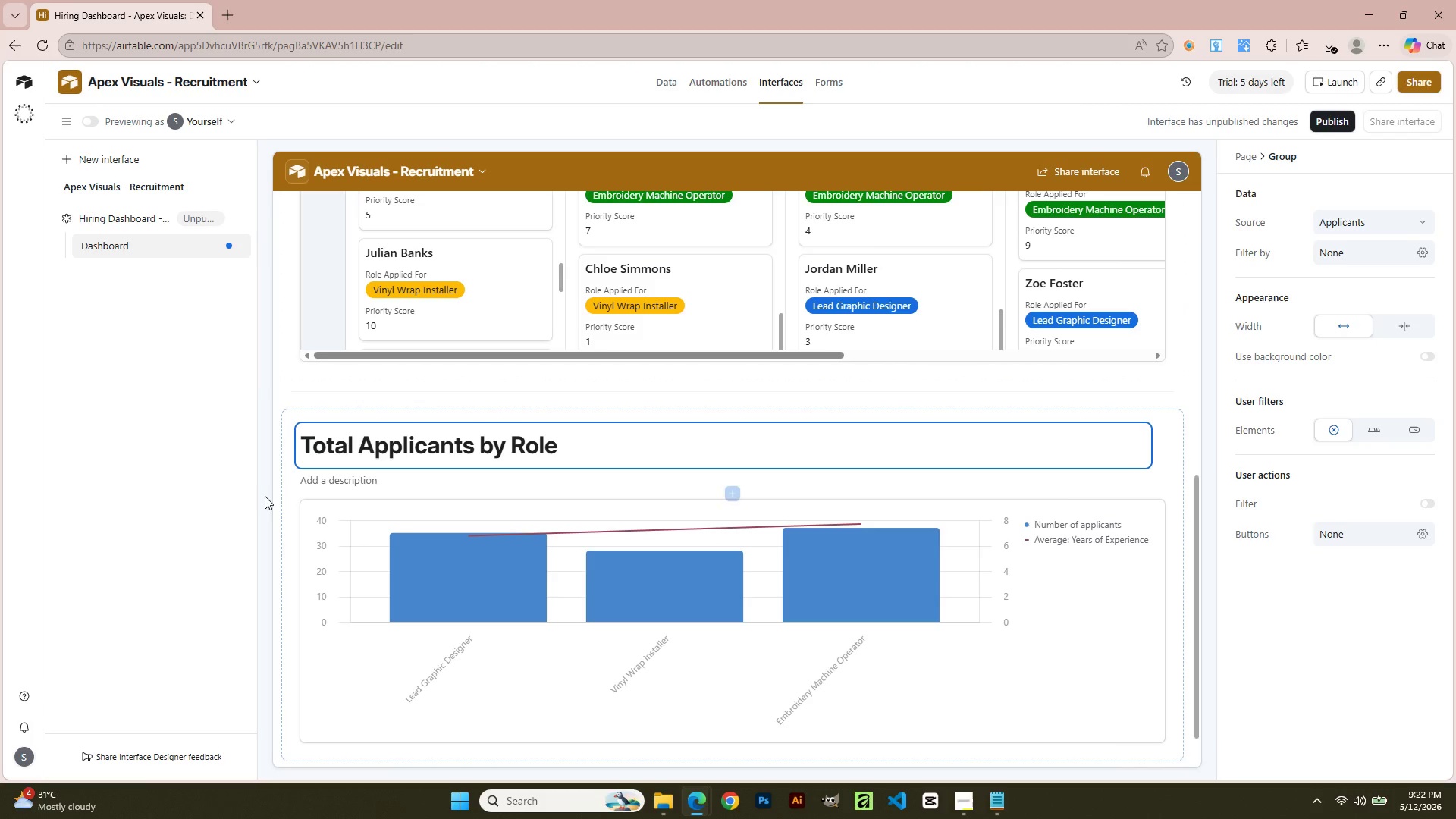 
scroll: coordinate [786, 634], scroll_direction: down, amount: 6.0
 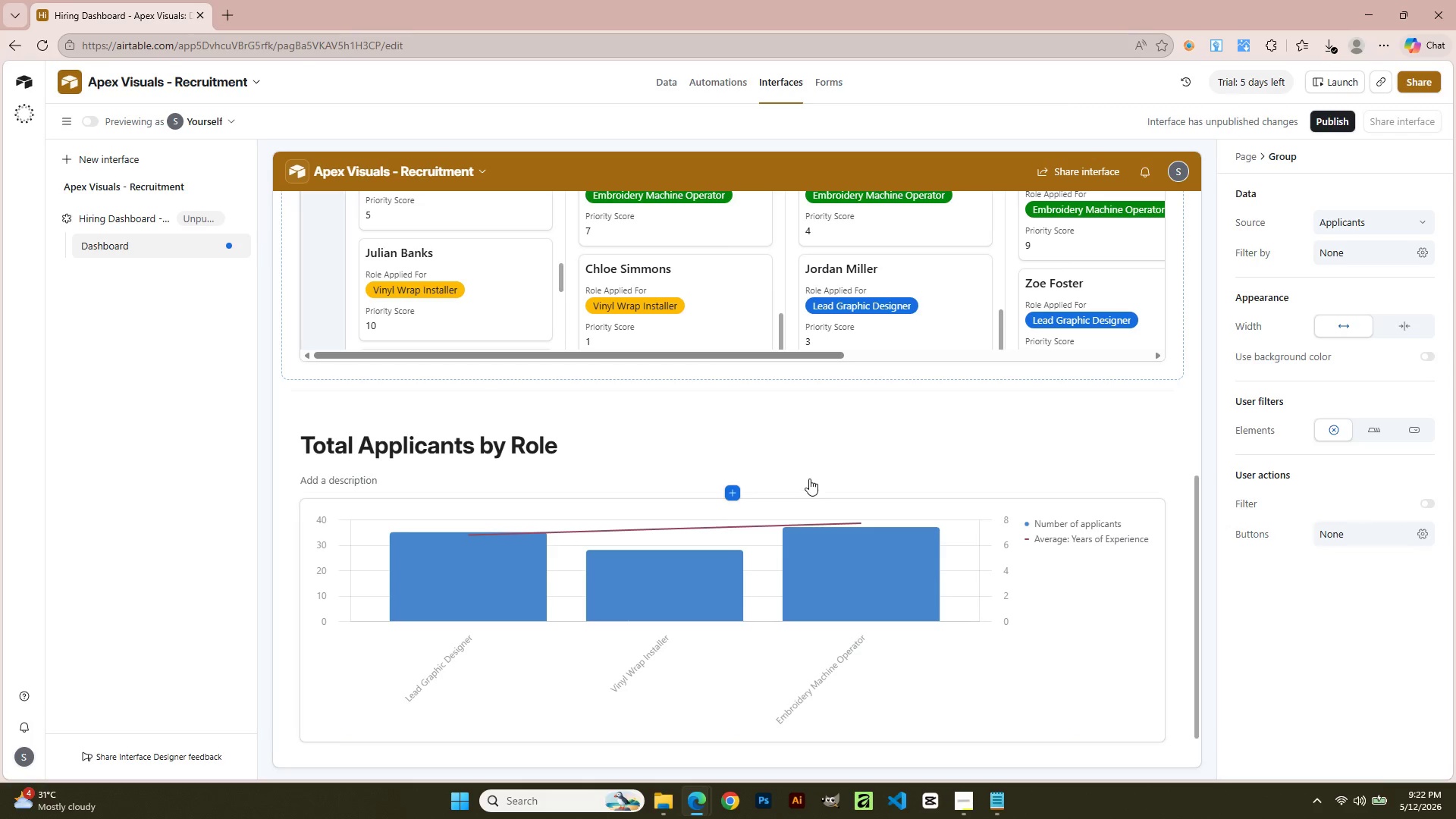 
left_click([187, 487])
 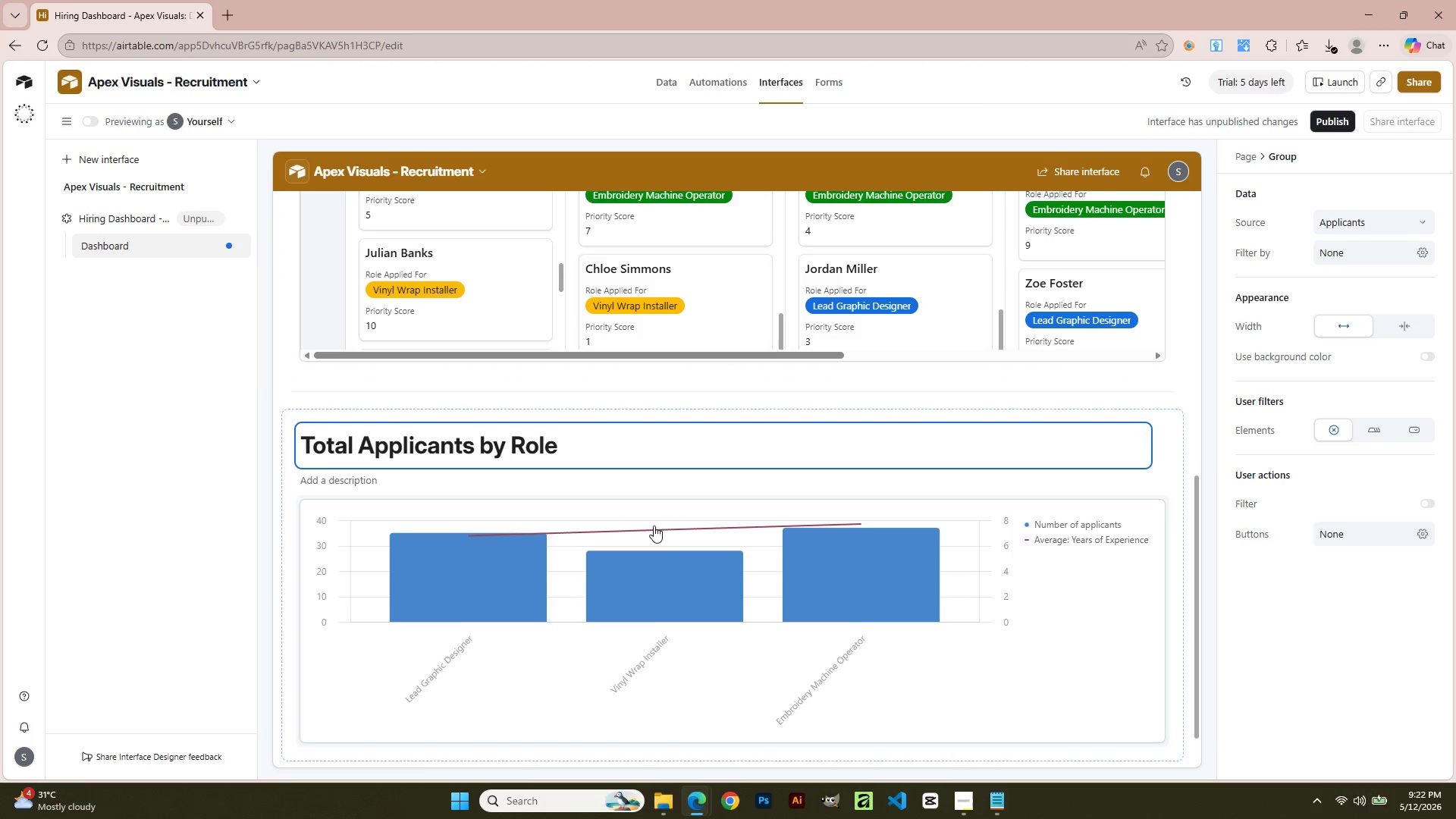 
scroll: coordinate [714, 645], scroll_direction: down, amount: 8.0
 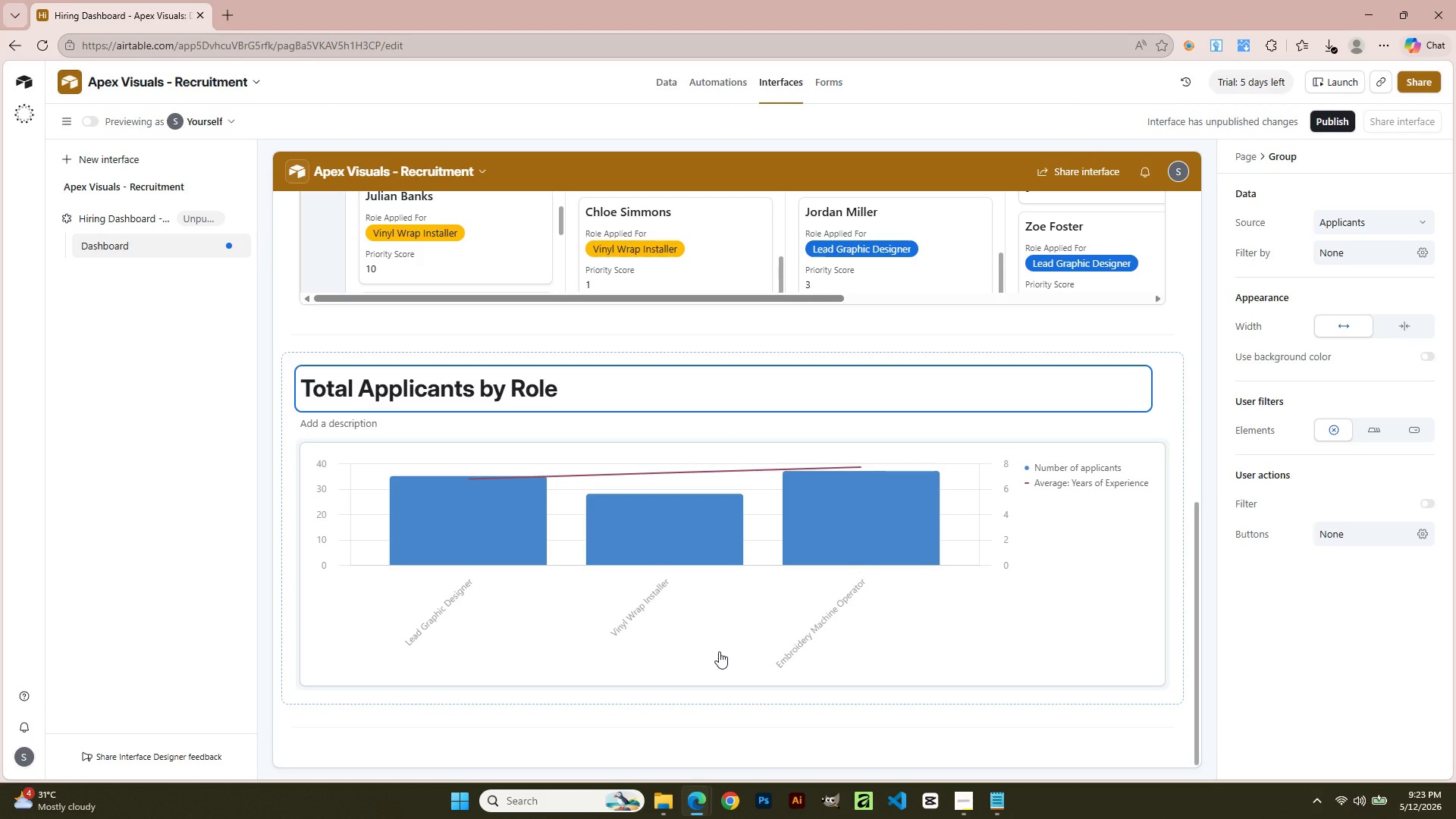 
wait(16.56)
 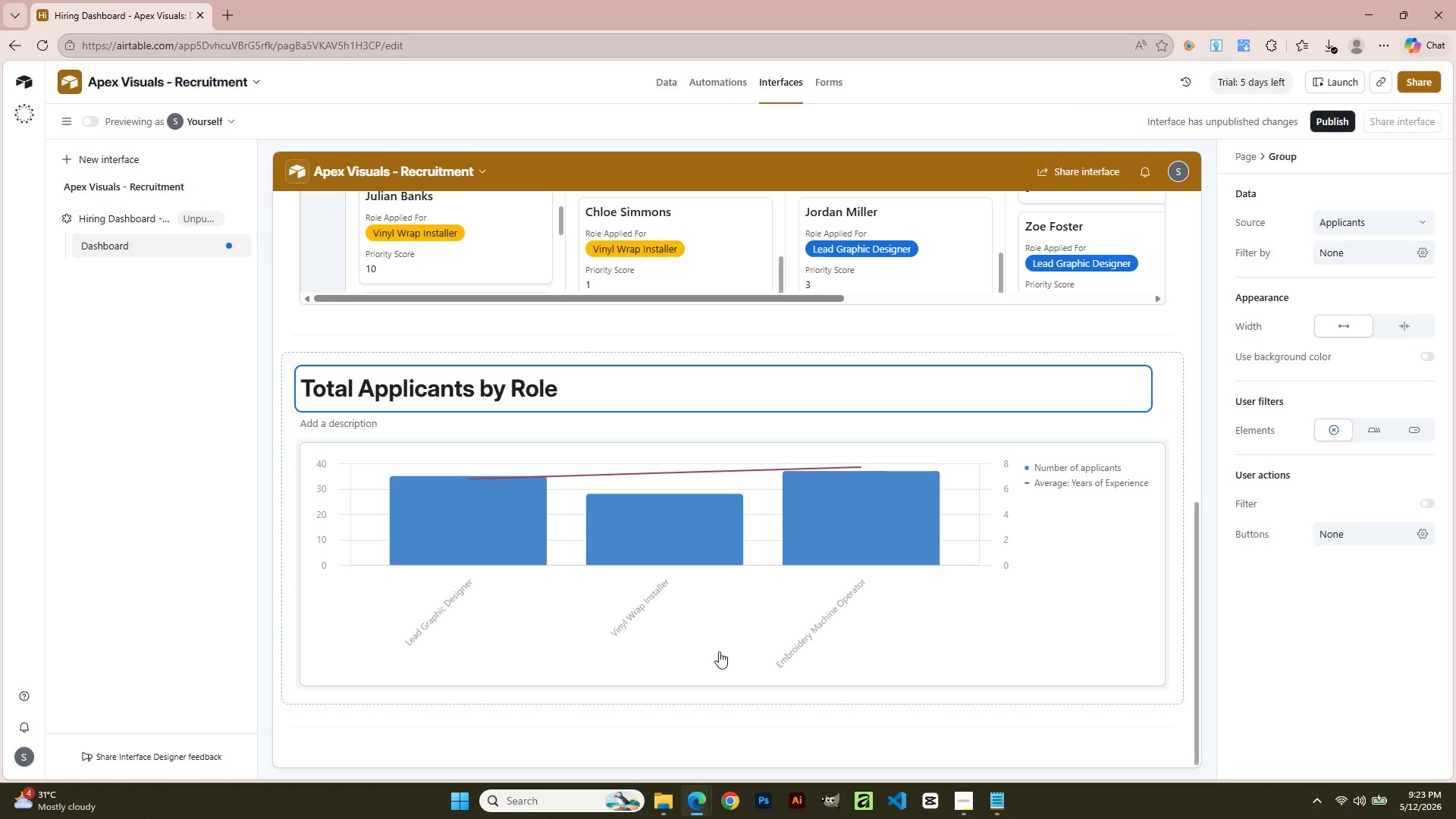 
left_click([676, 89])
 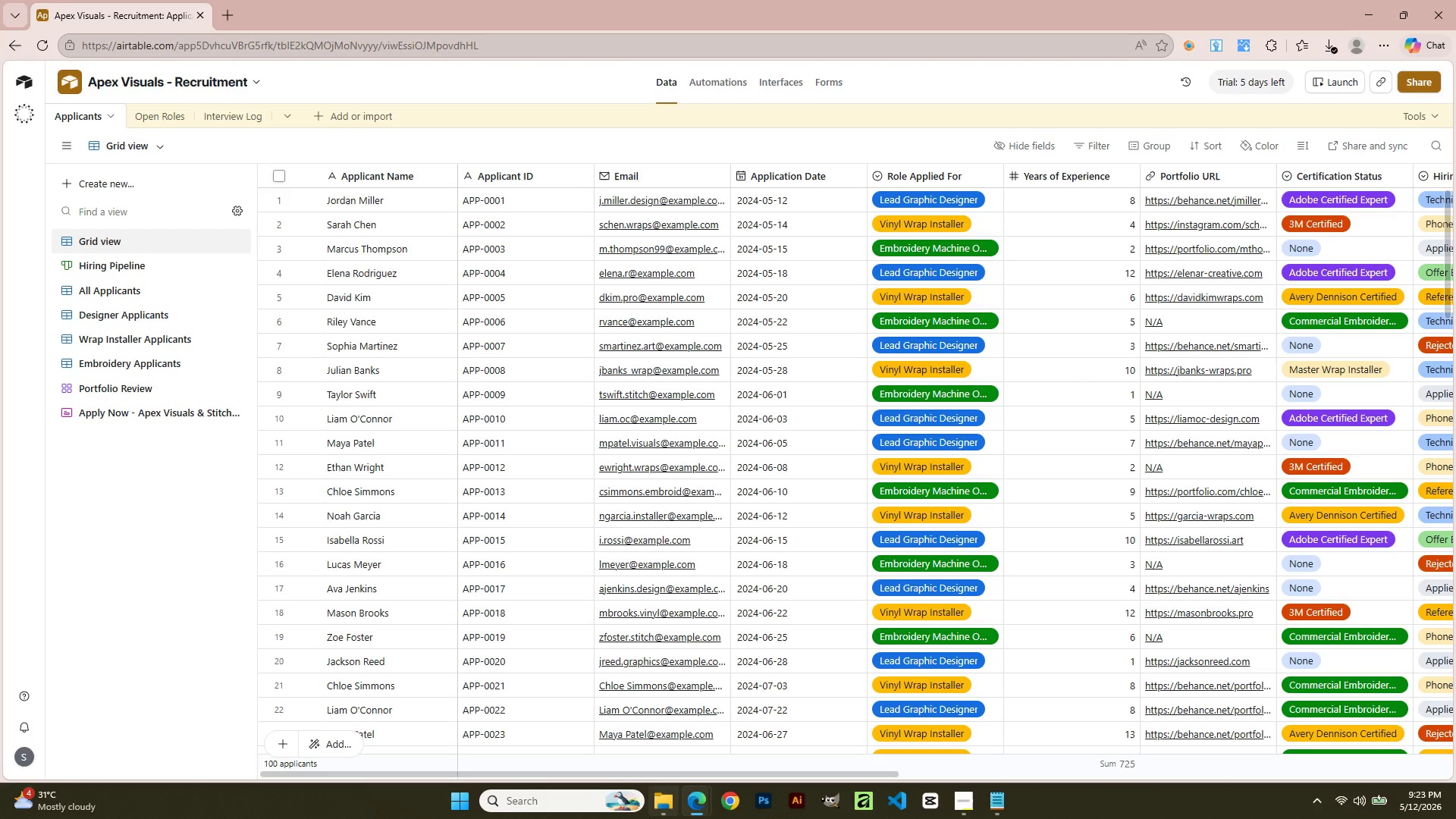 
left_click_drag(start_coordinate=[683, 773], to_coordinate=[1294, 785])
 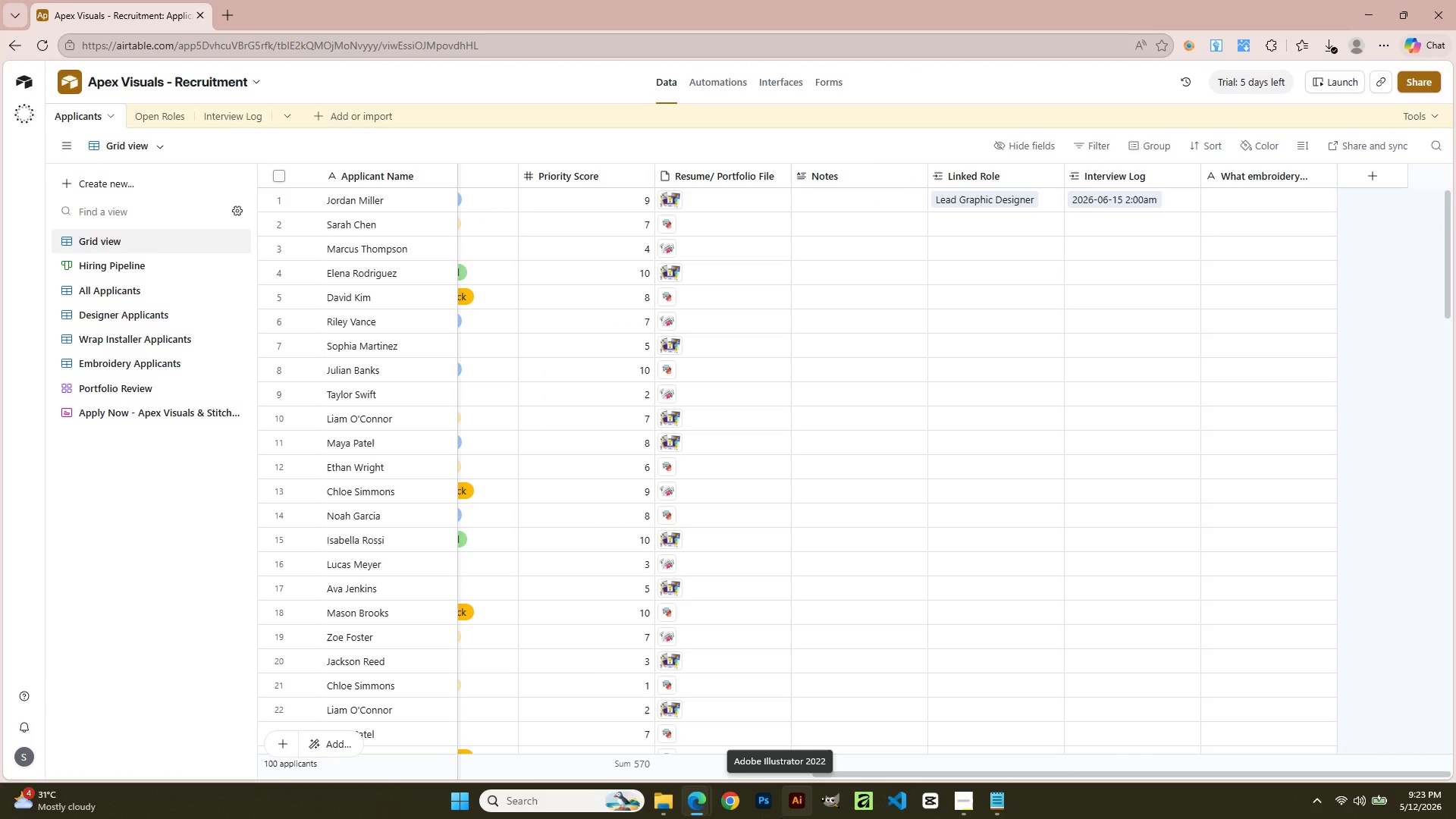 
wait(14.7)
 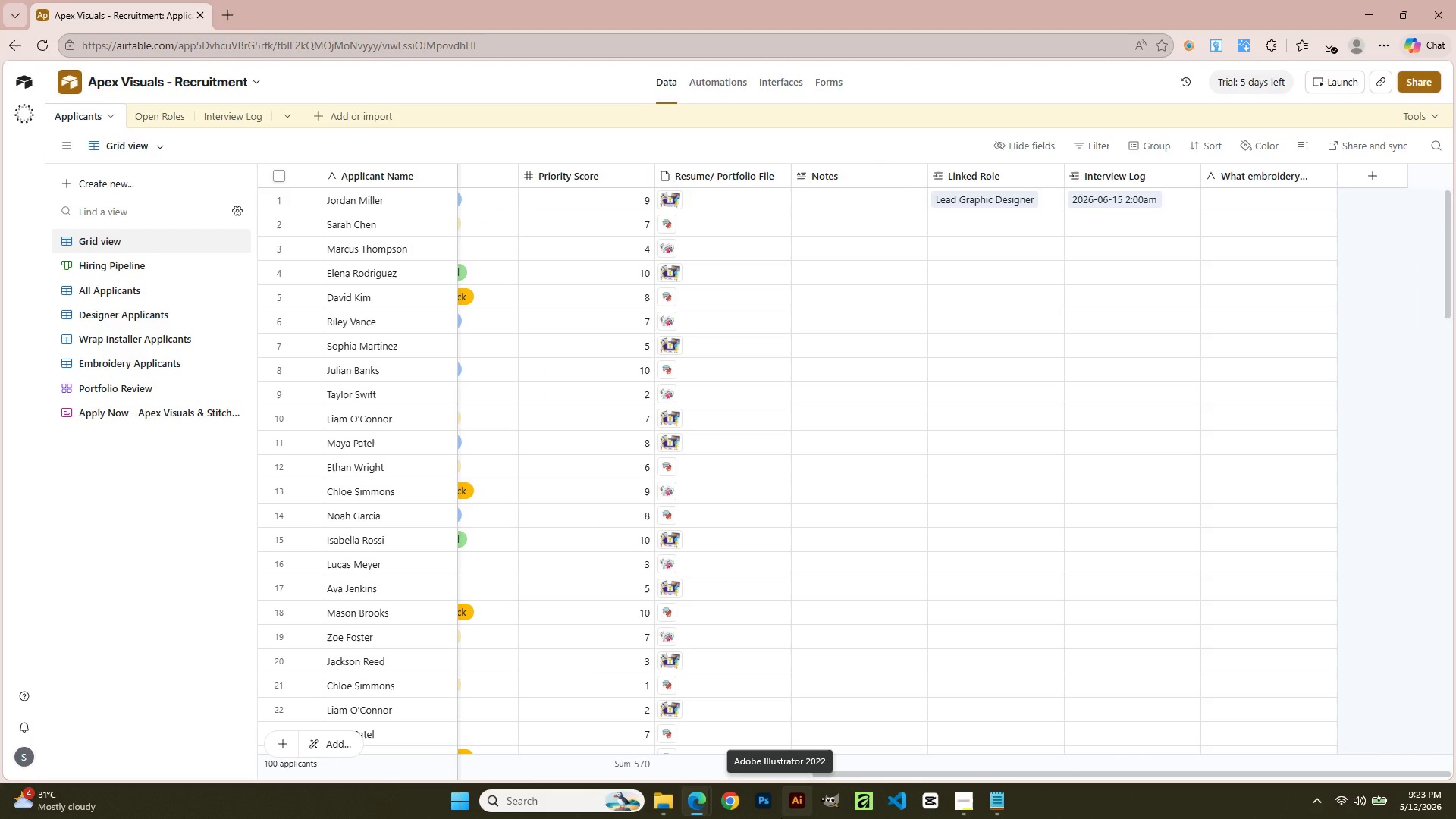 
left_click_drag(start_coordinate=[839, 775], to_coordinate=[228, 733])
 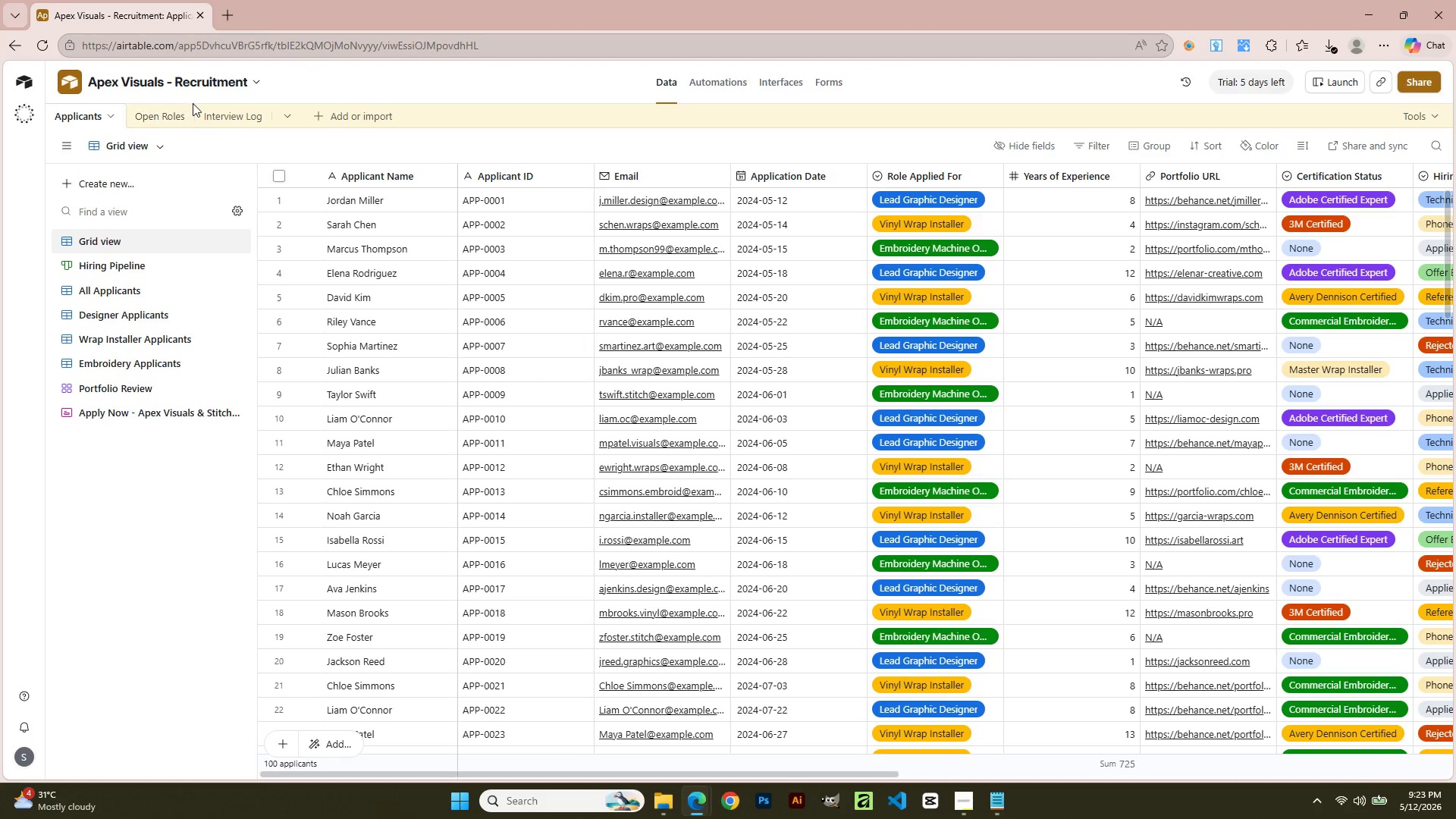 
left_click([231, 131])
 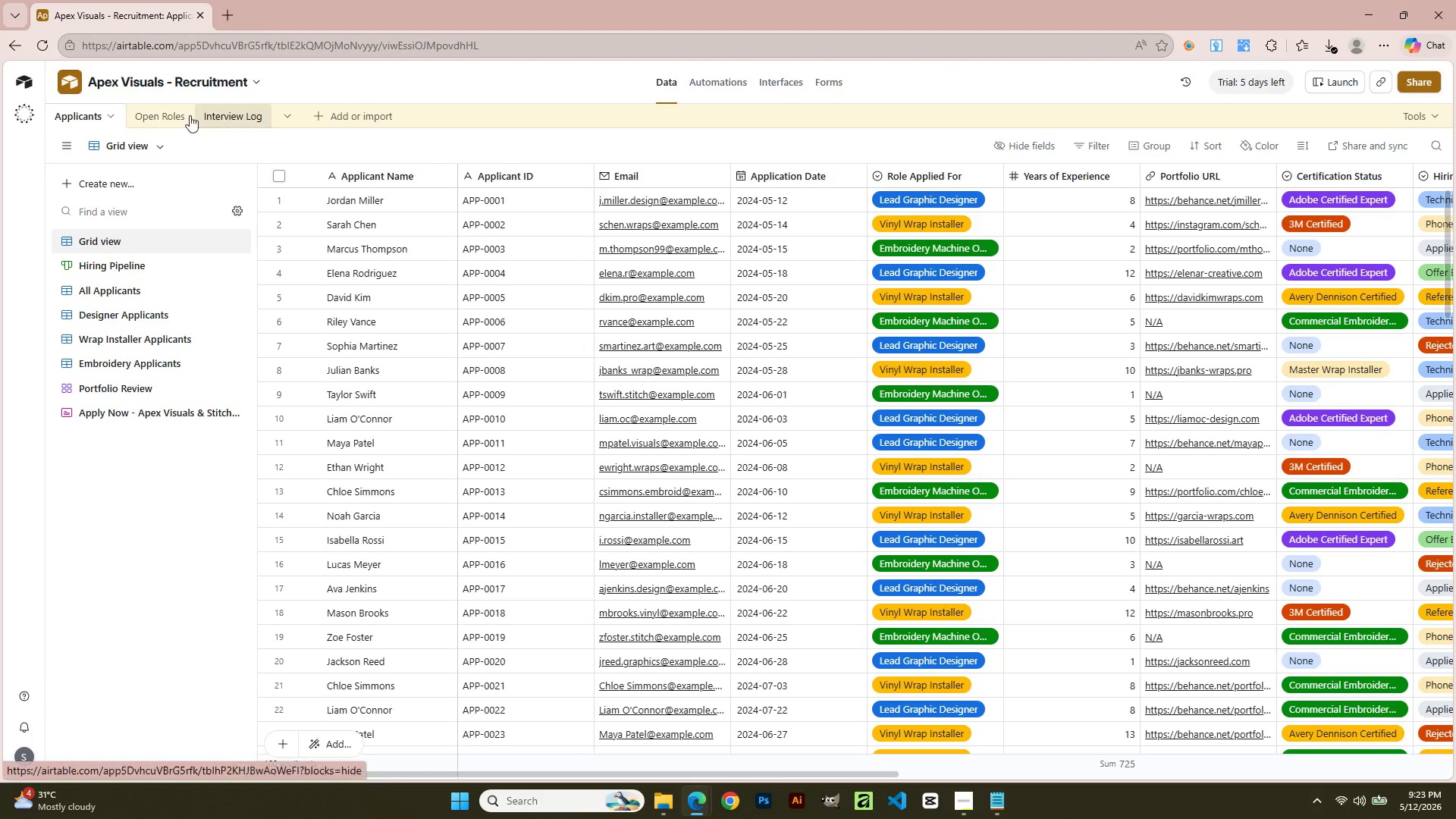 
left_click([178, 114])
 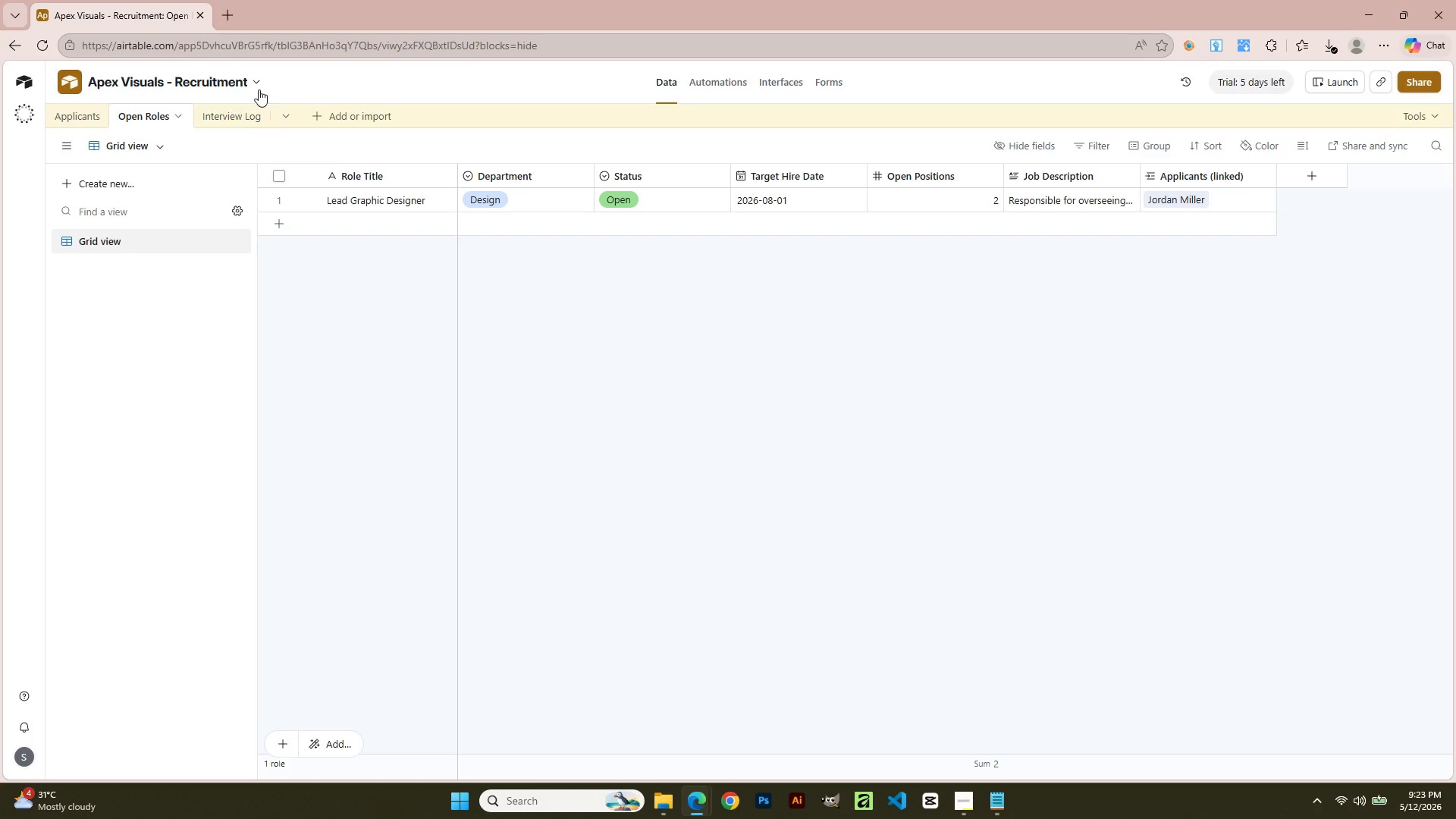 
left_click([241, 108])
 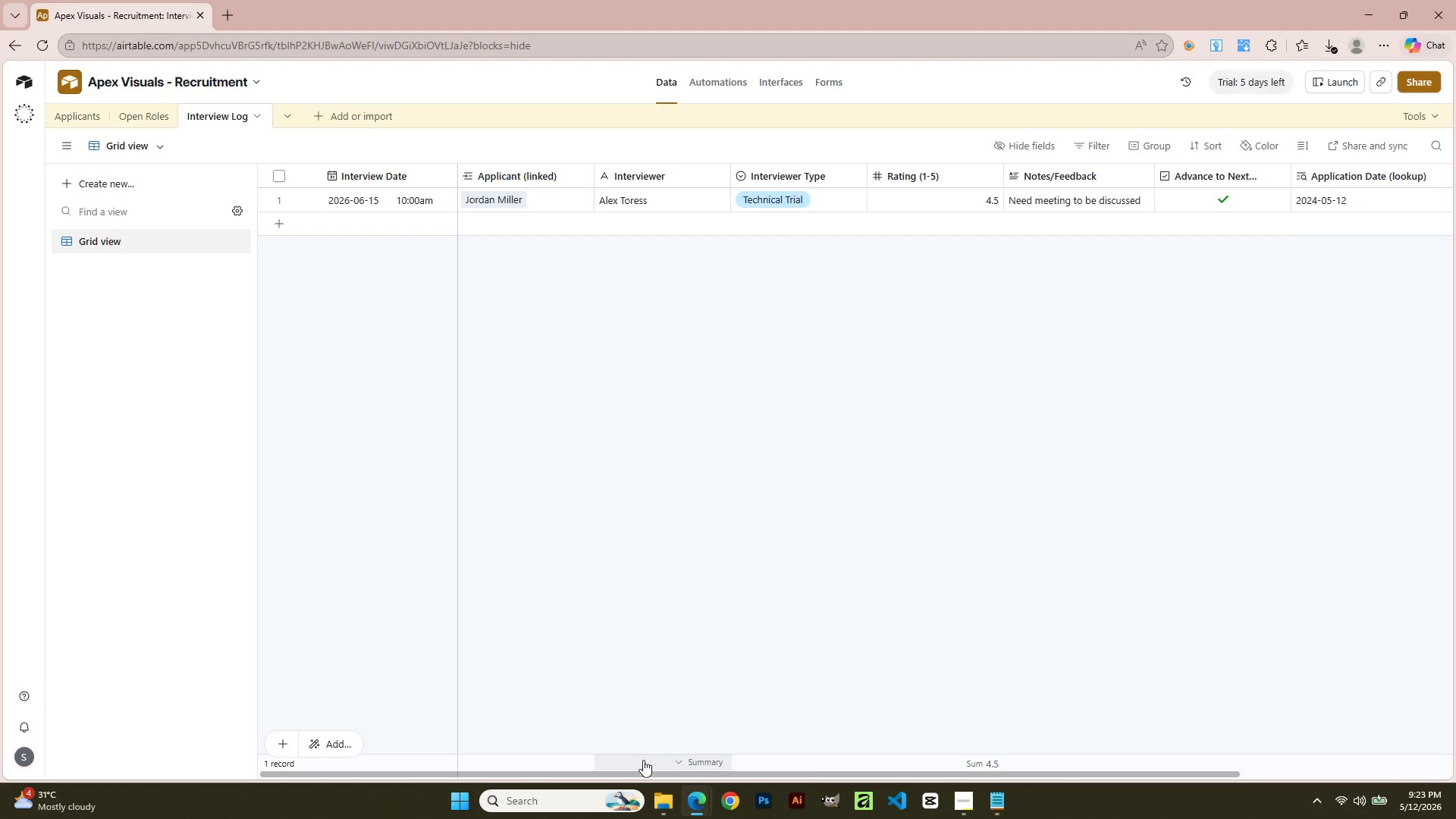 
wait(5.45)
 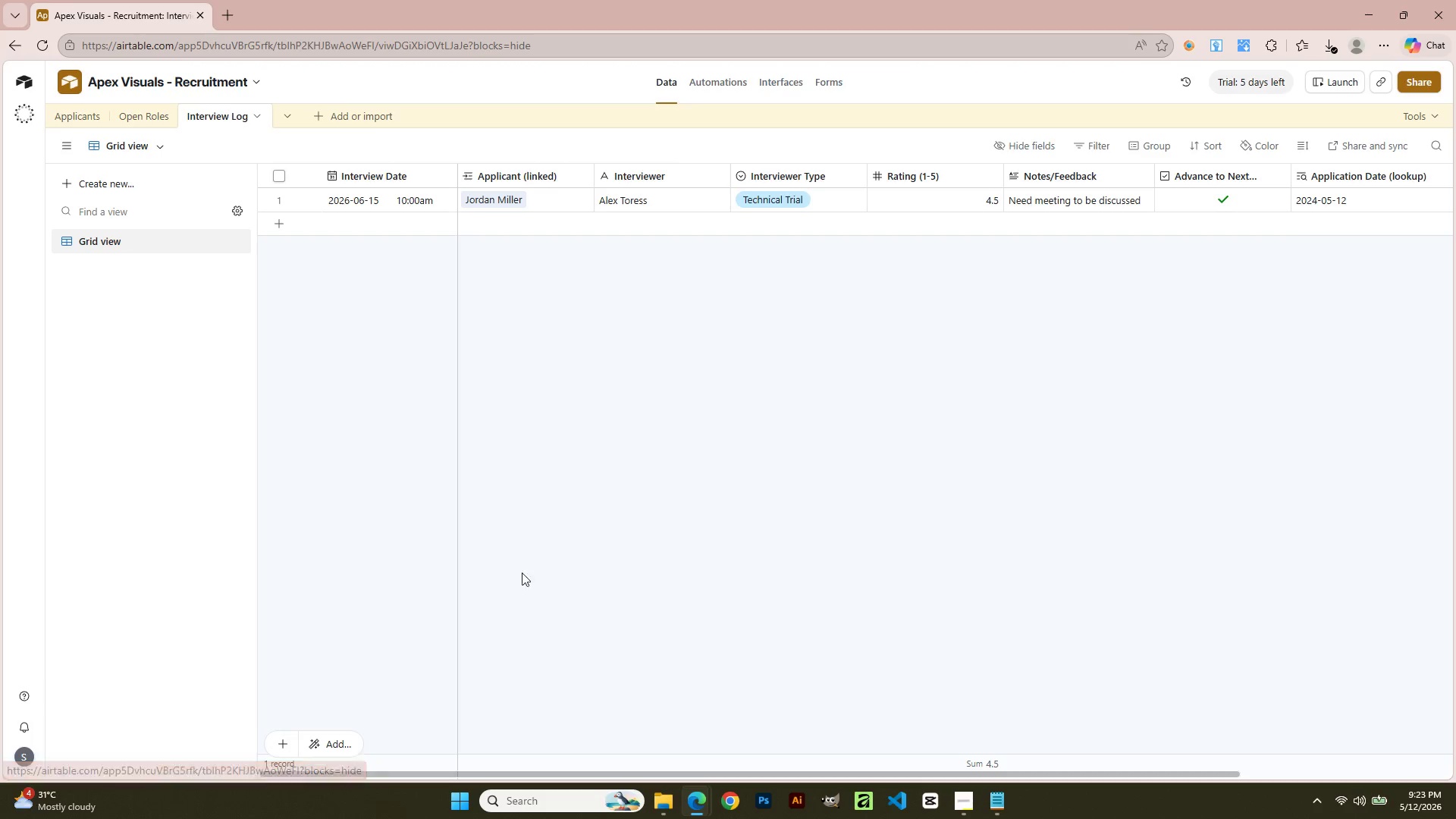 
left_click([79, 120])
 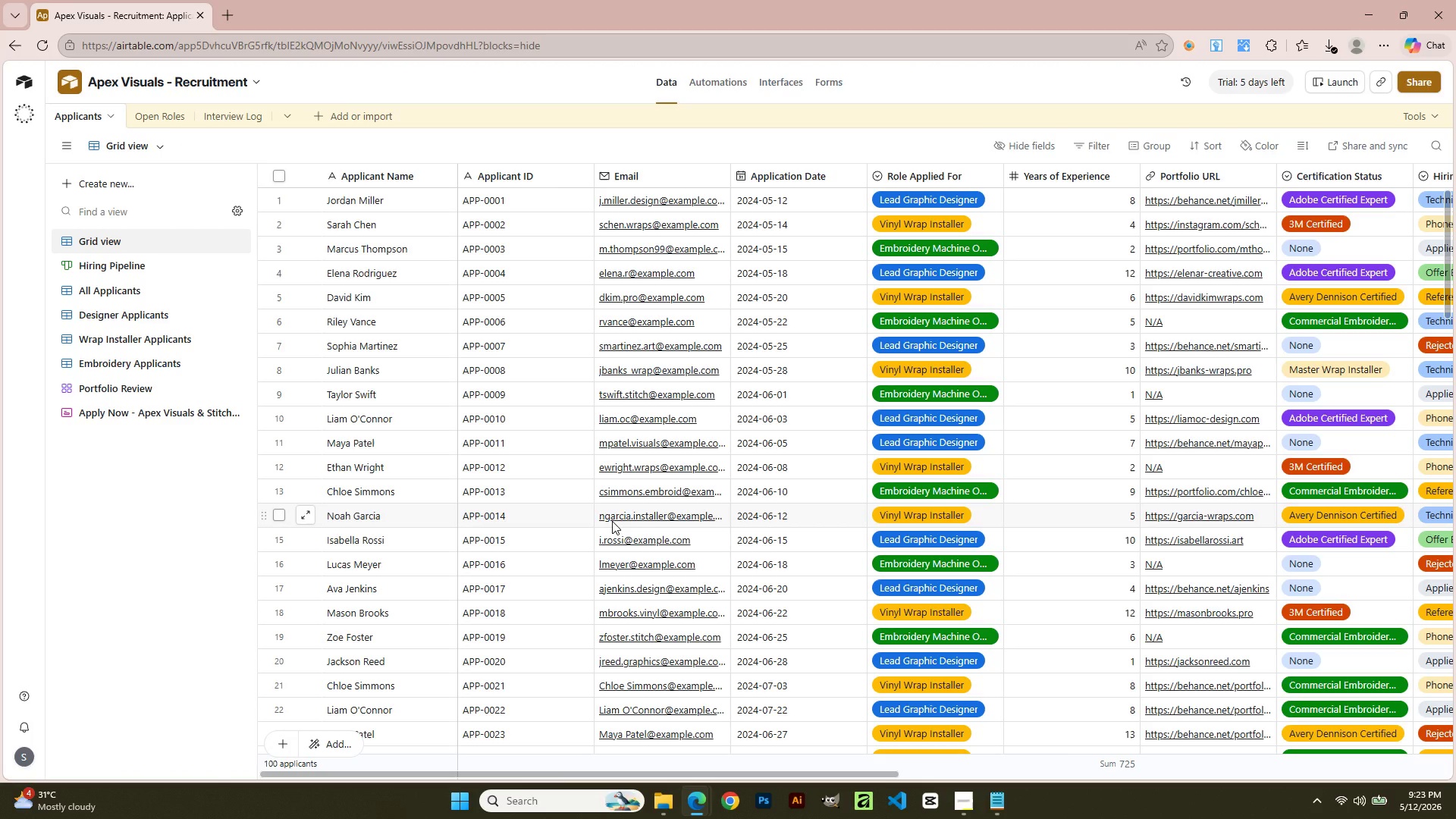 
wait(9.16)
 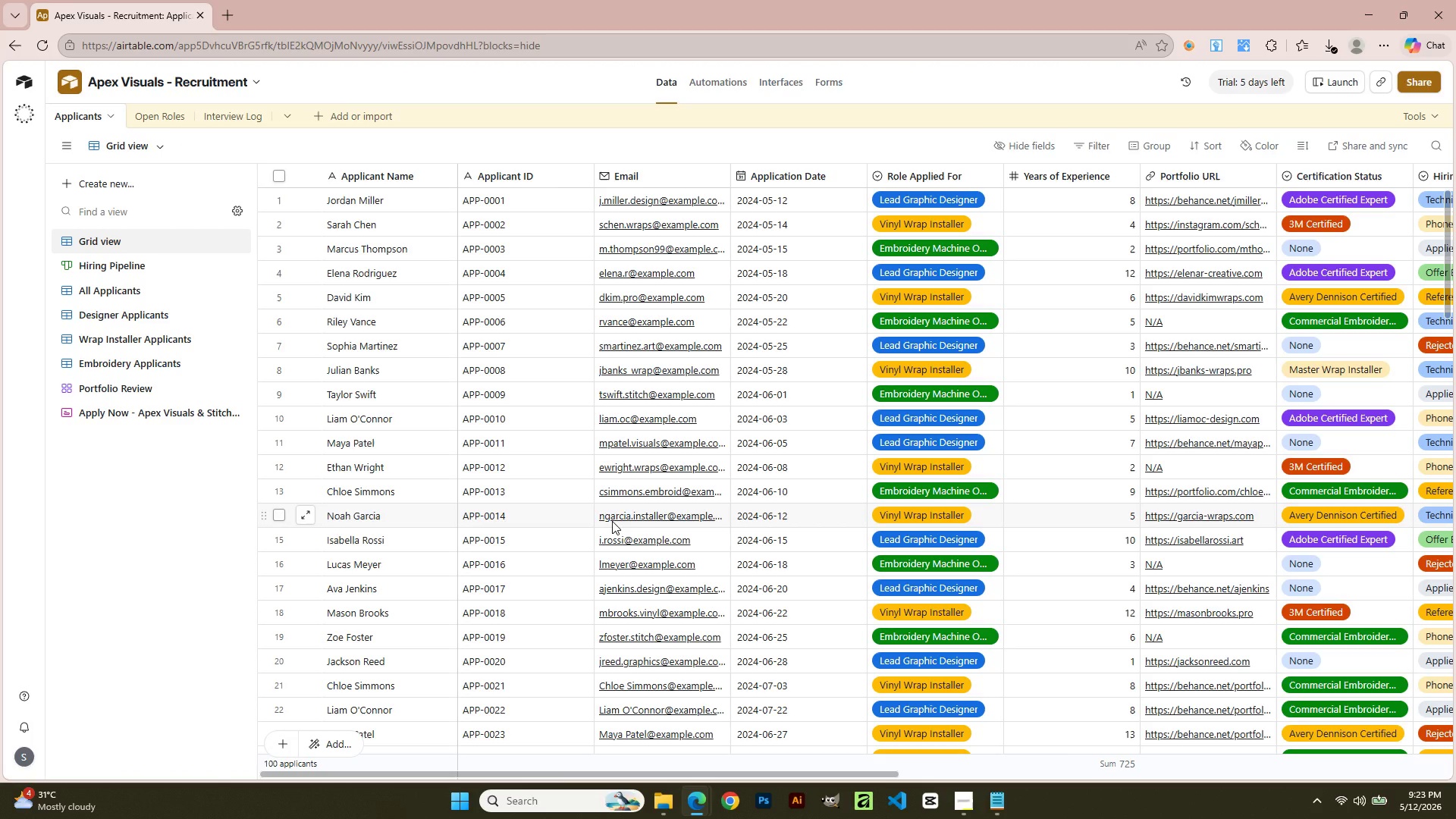 
left_click_drag(start_coordinate=[843, 777], to_coordinate=[1446, 730])
 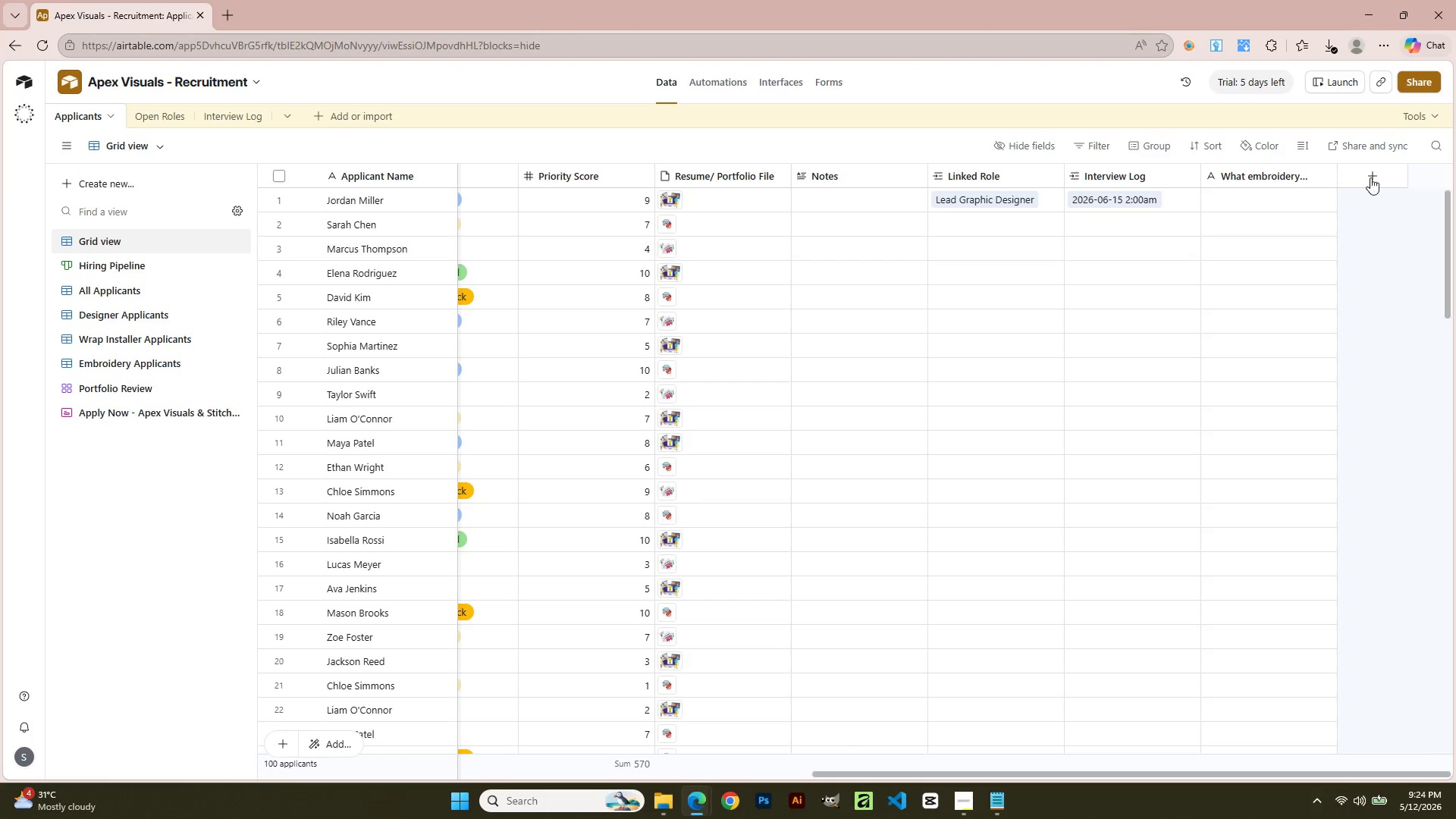 
left_click([1371, 164])
 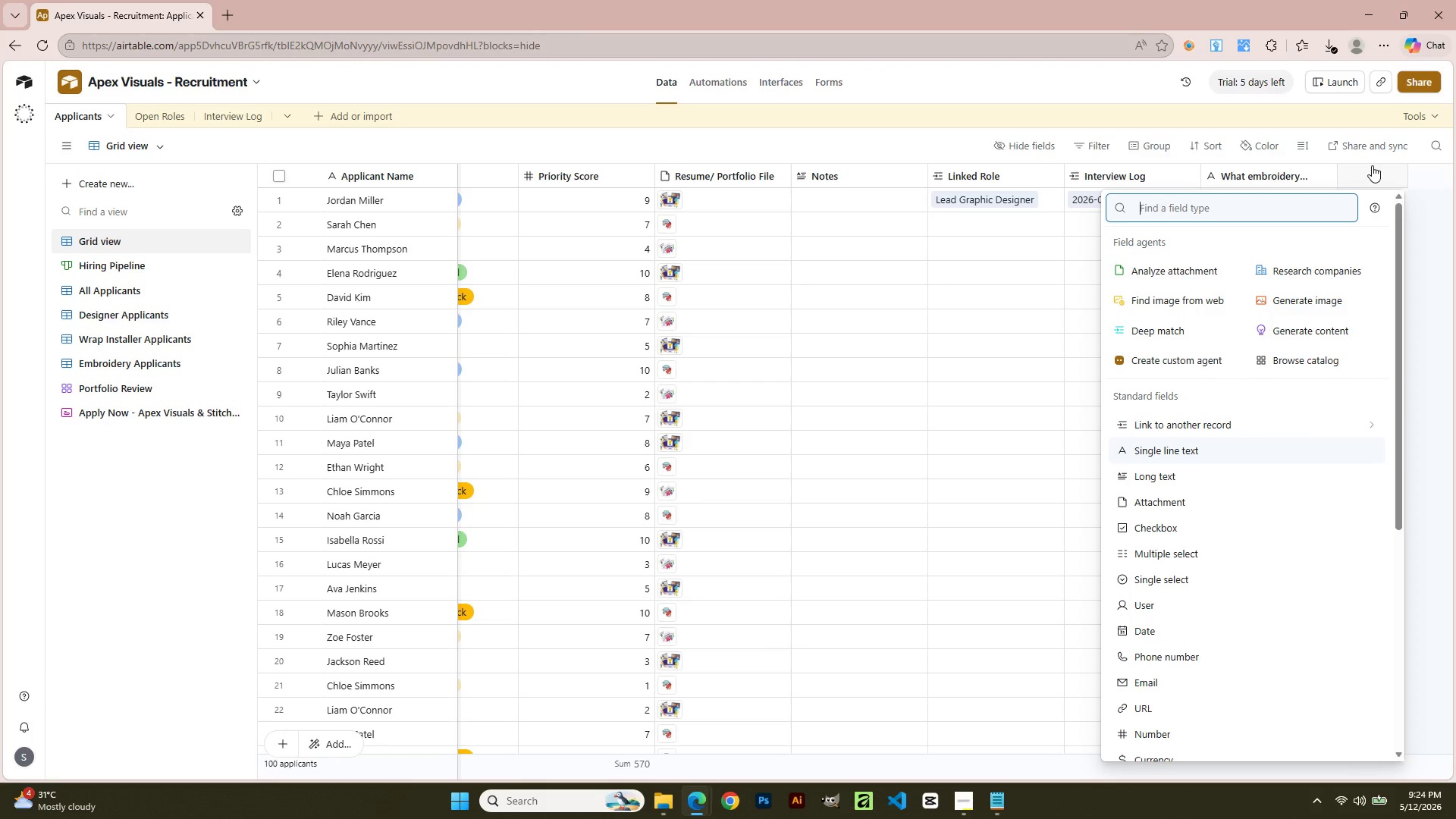 
mouse_move([1353, 190])
 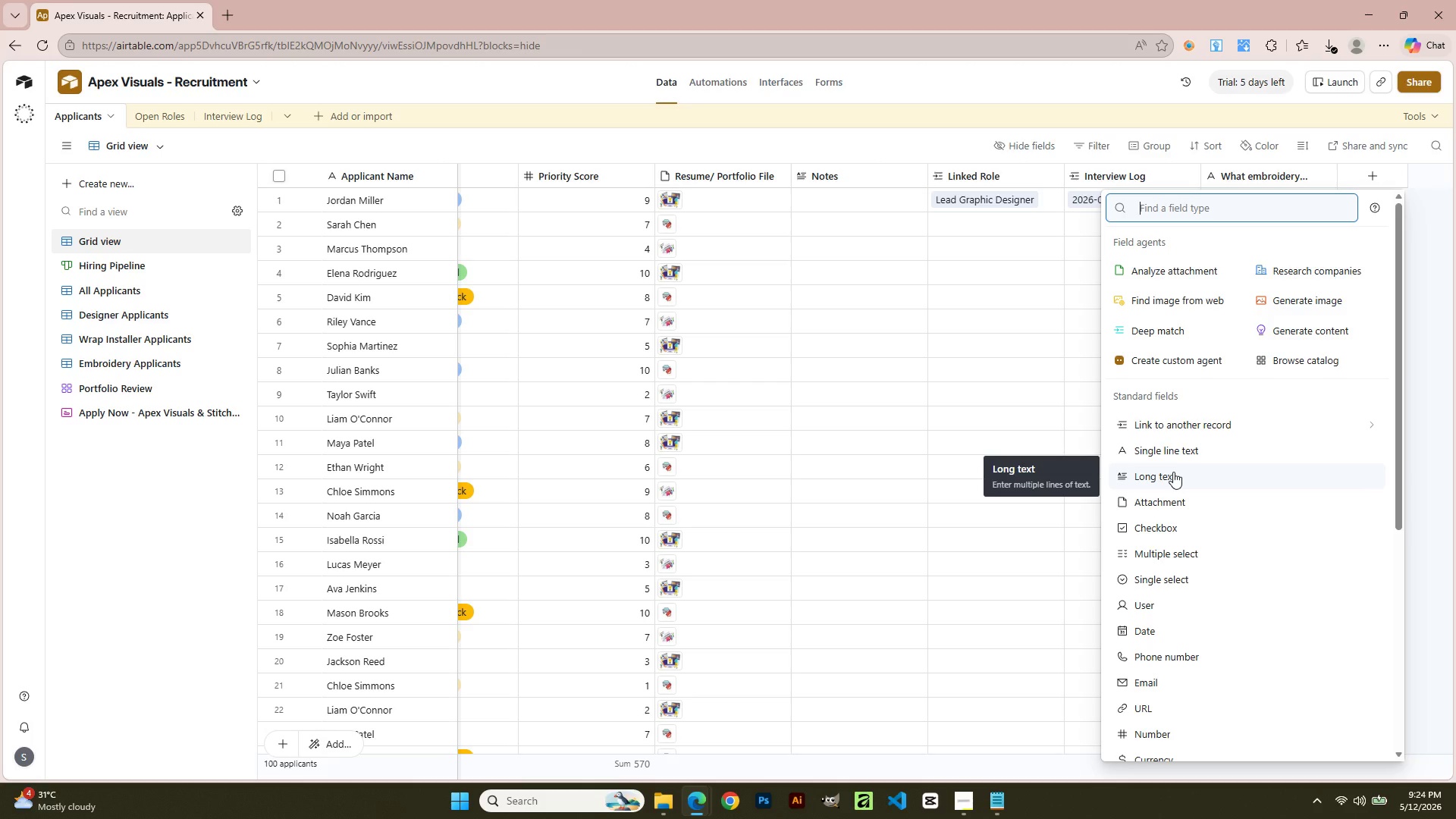 
key(F)
 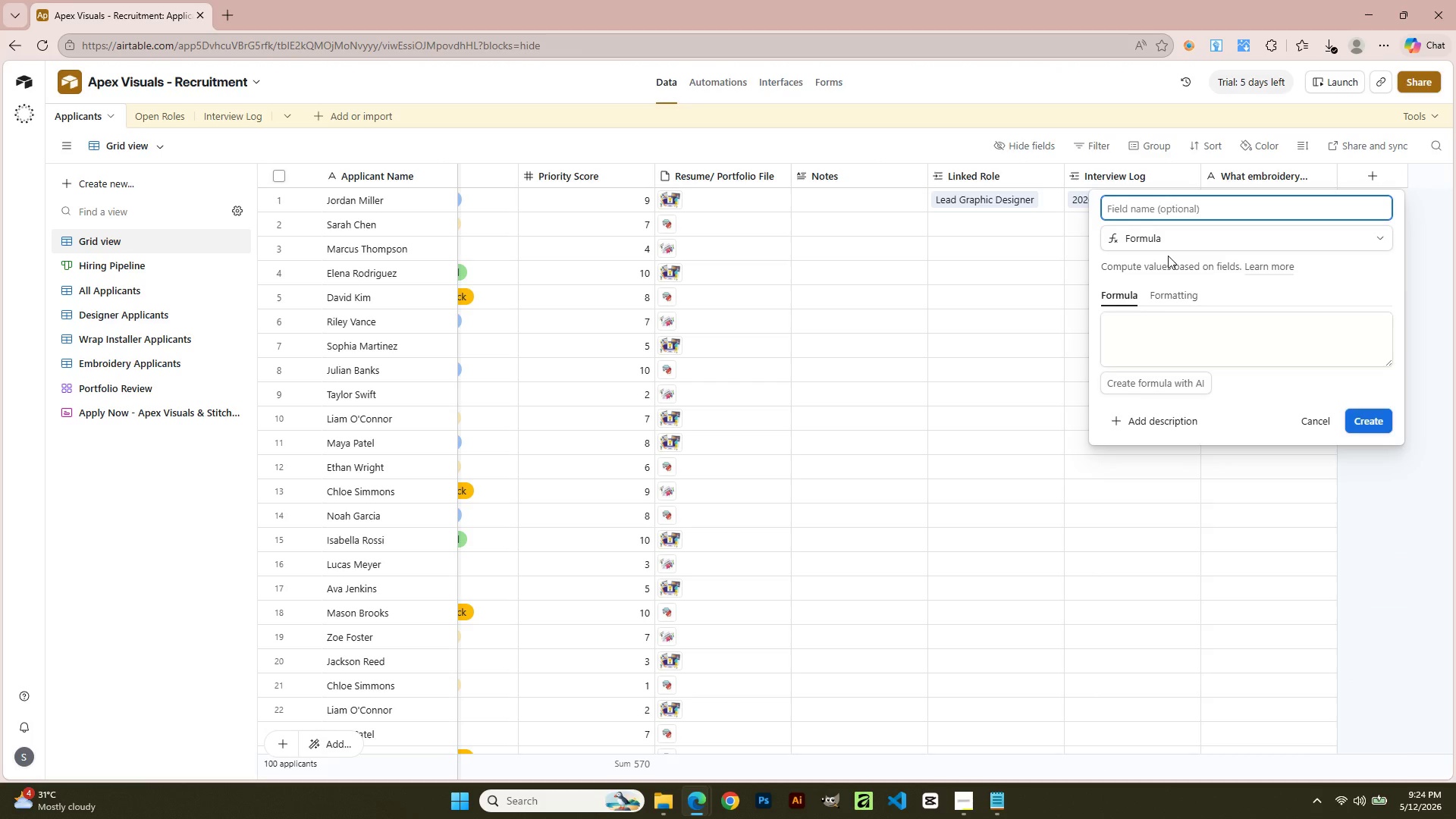 
type(Average )
 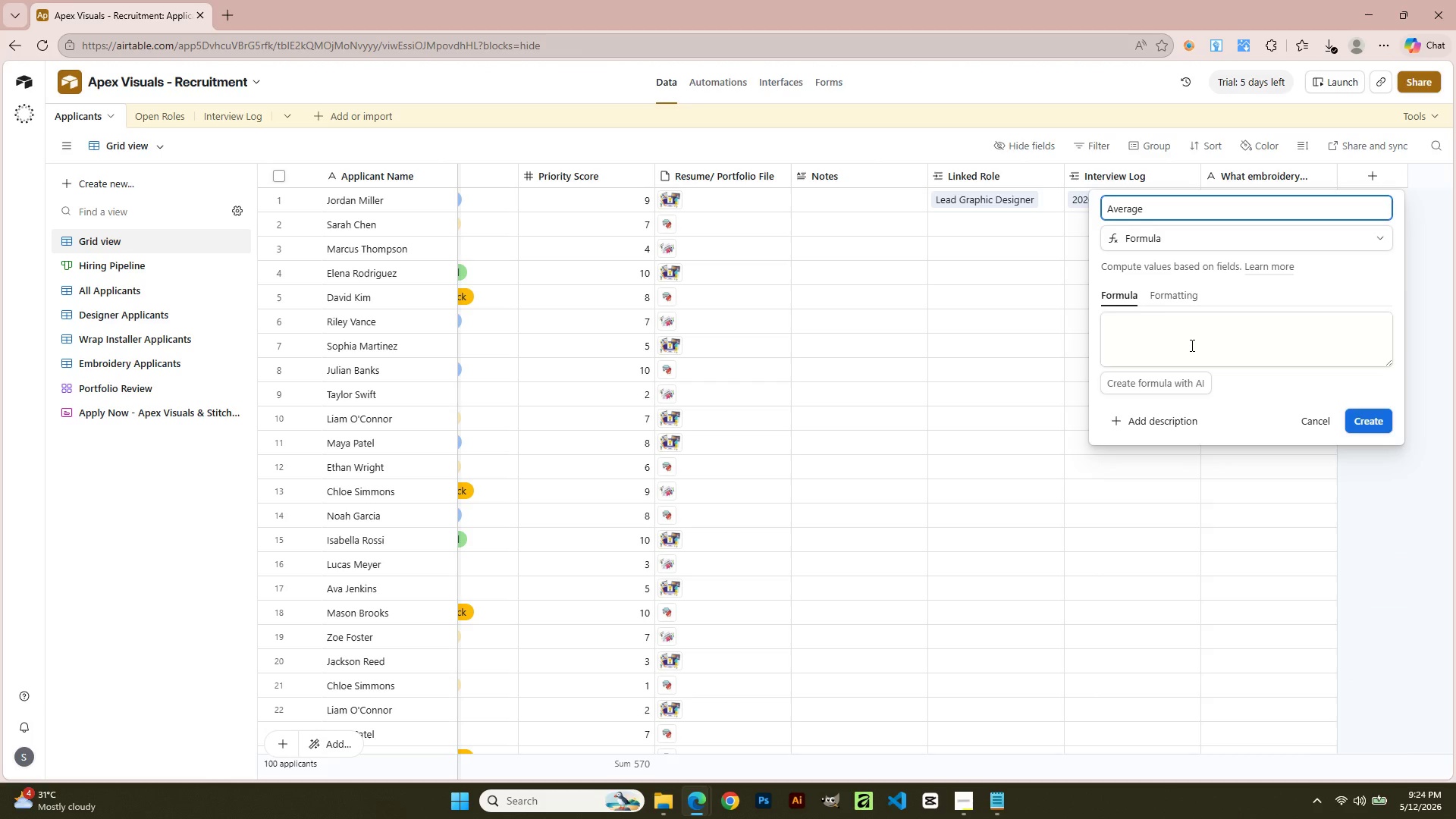 
type(Days in Stage)
 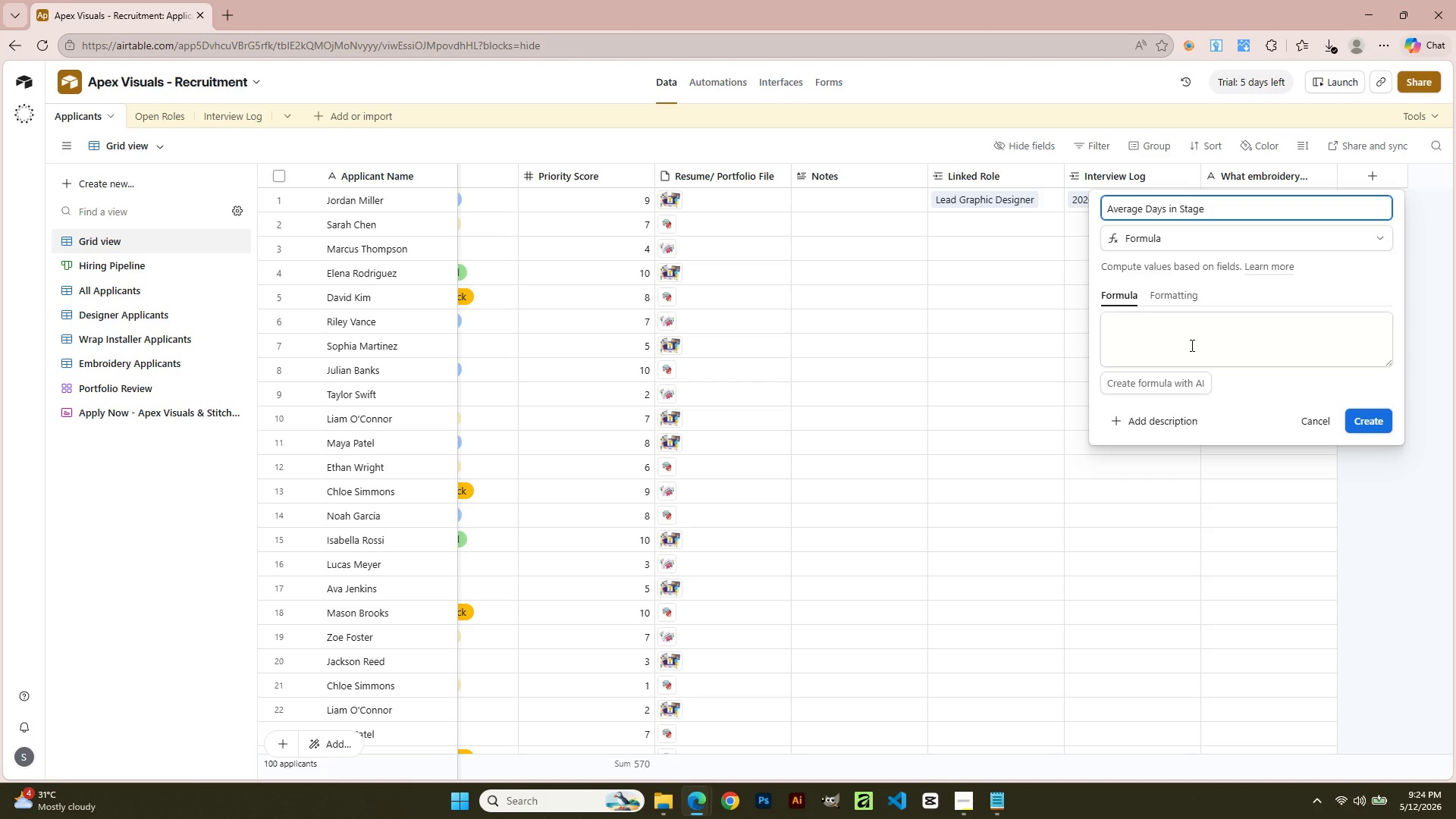 
left_click([1191, 345])
 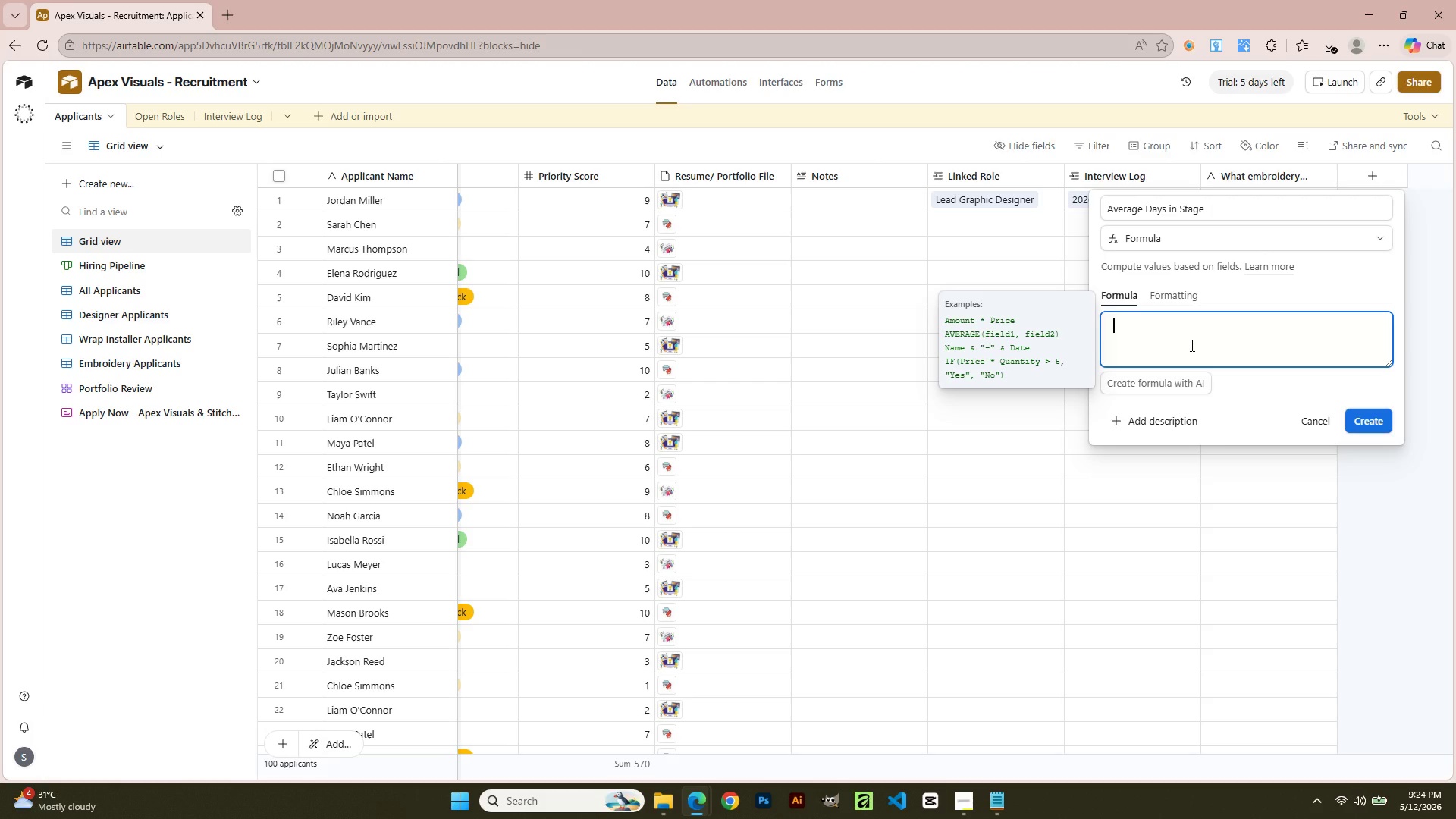 
type(dif)
 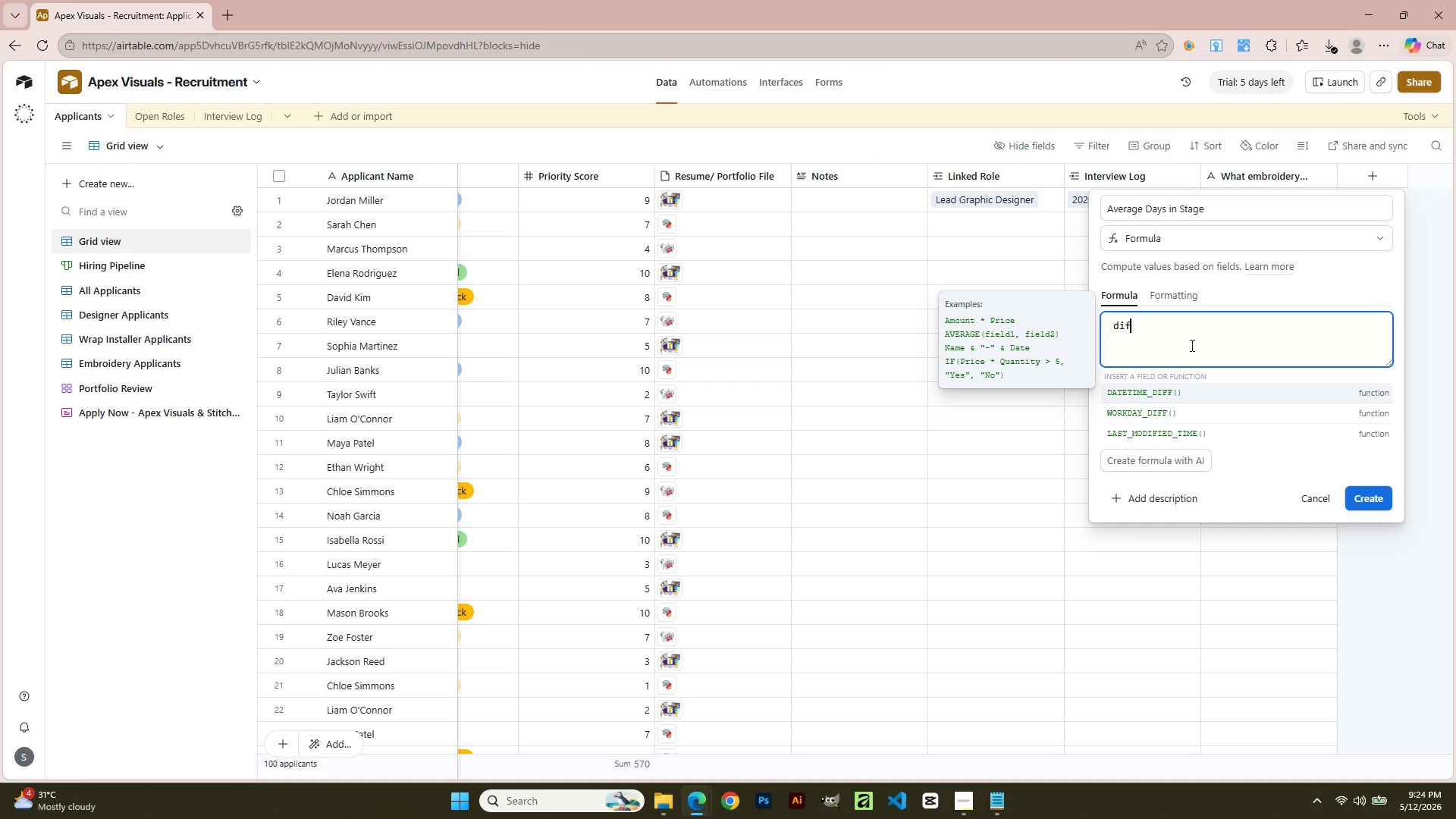 
wait(6.78)
 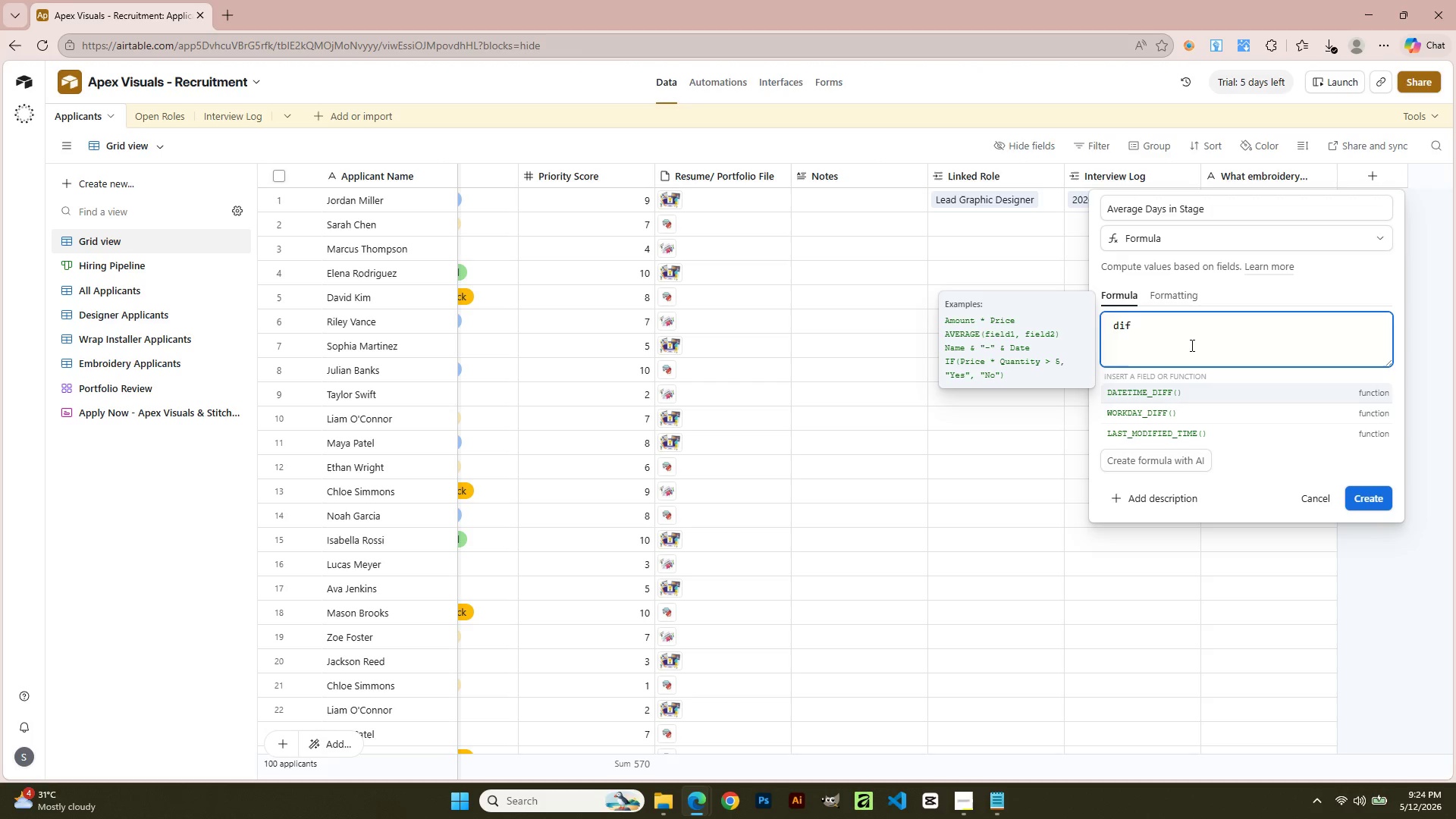 
key(Backspace)
key(Backspace)
key(Backspace)
key(Backspace)
key(Backspace)
type(sa)
key(Backspace)
key(Backspace)
key(Backspace)
type(datetime)
 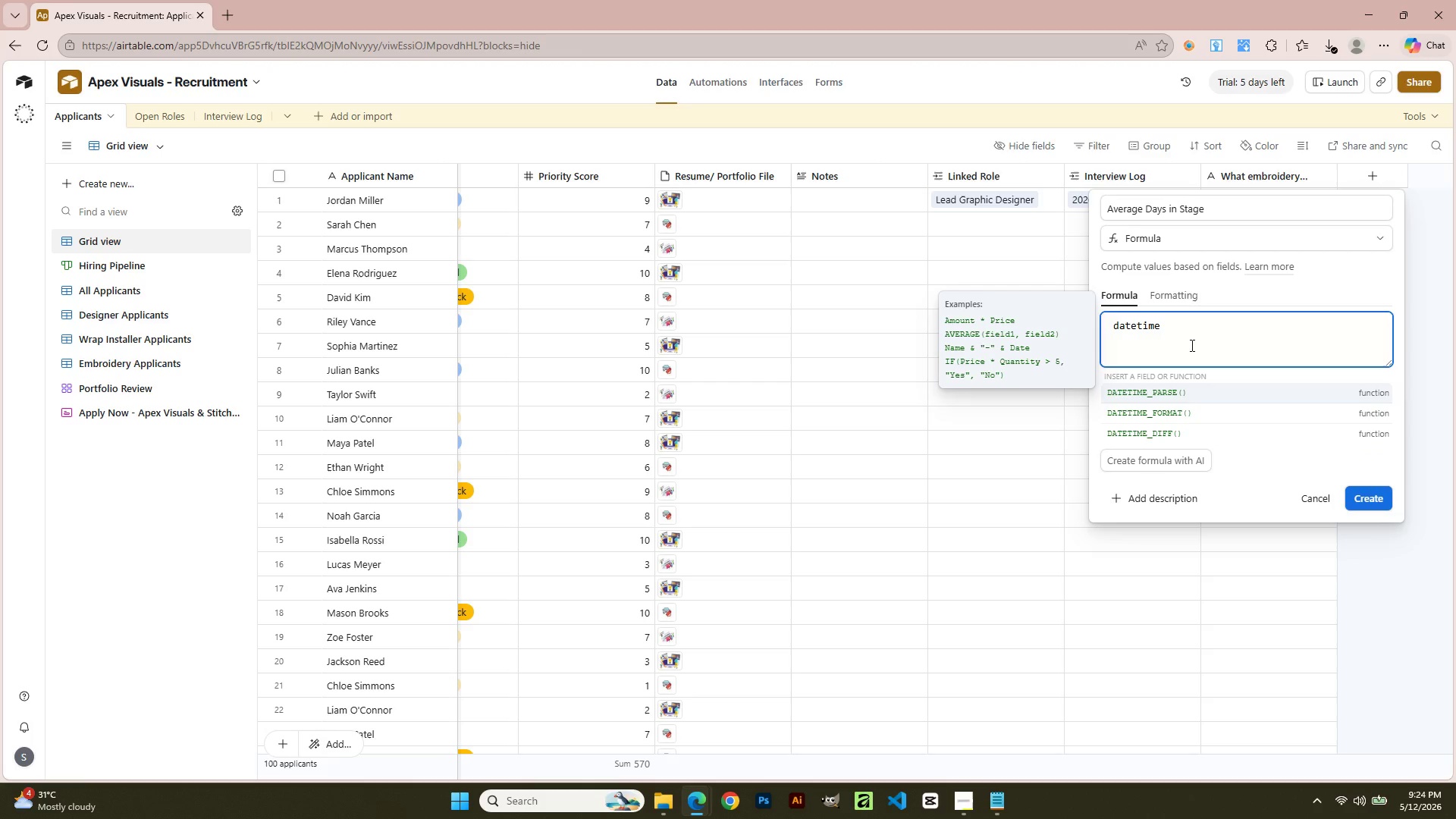 
key(ArrowDown)
 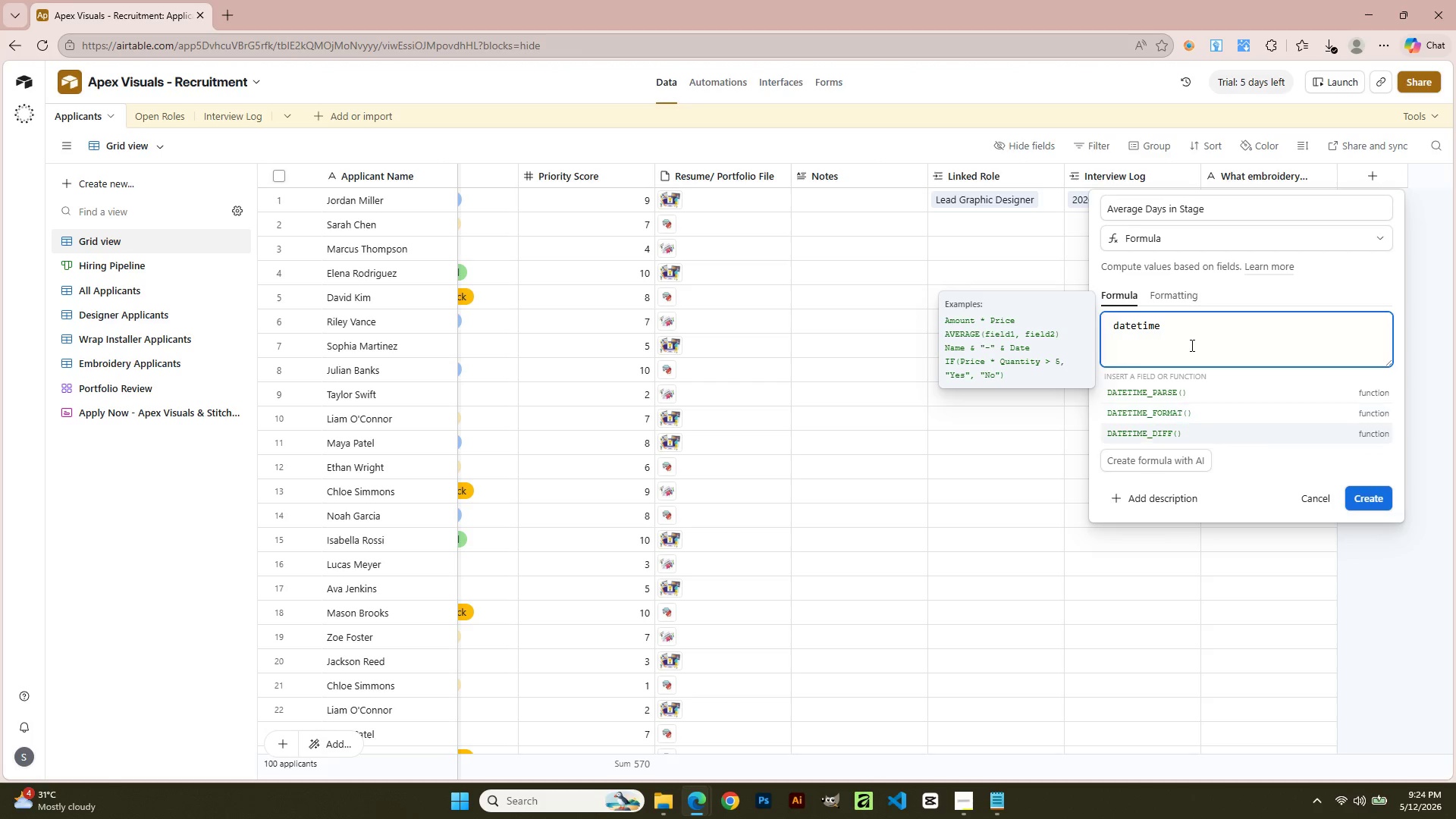 
key(ArrowDown)
 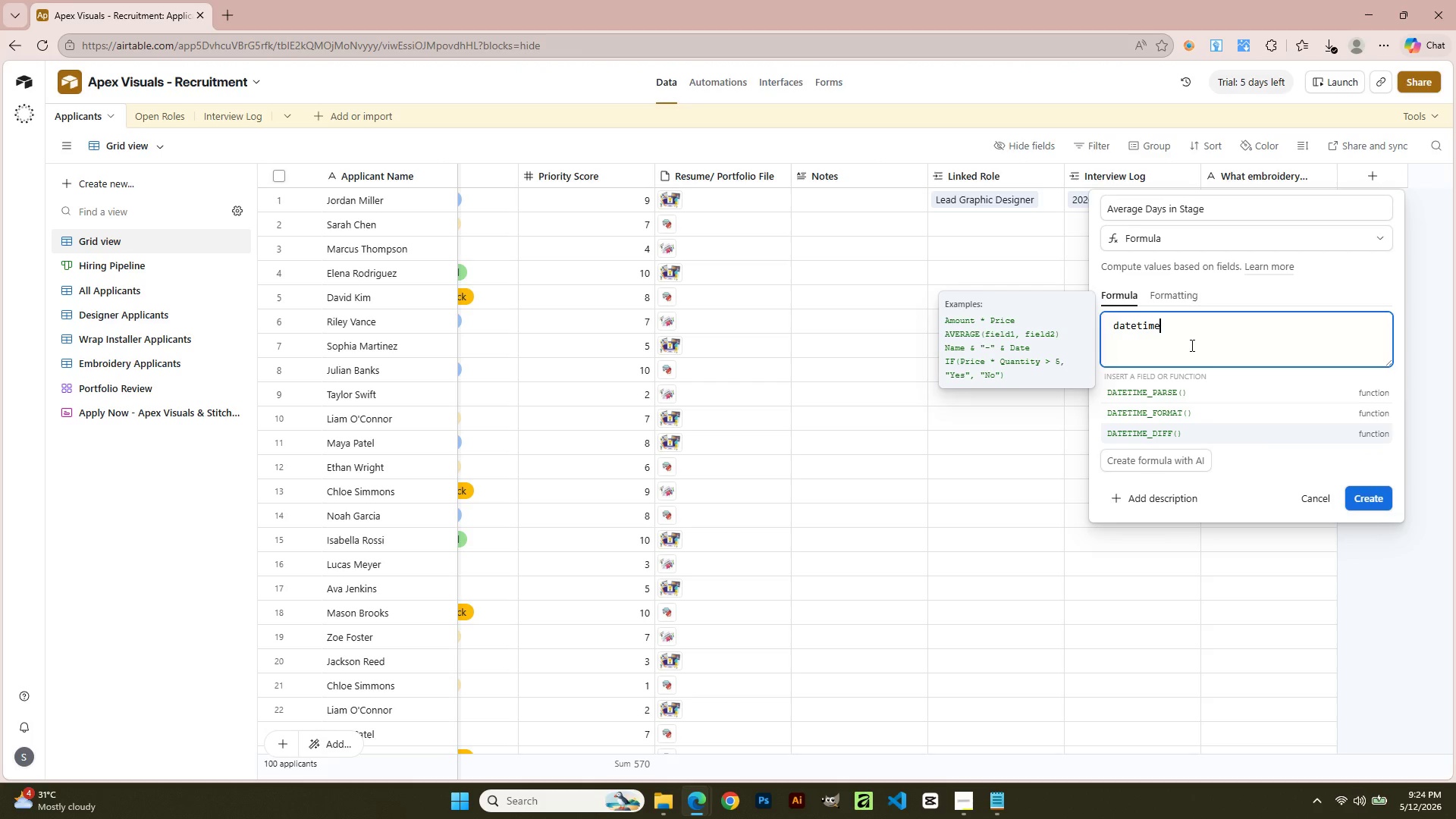 
key(Enter)
 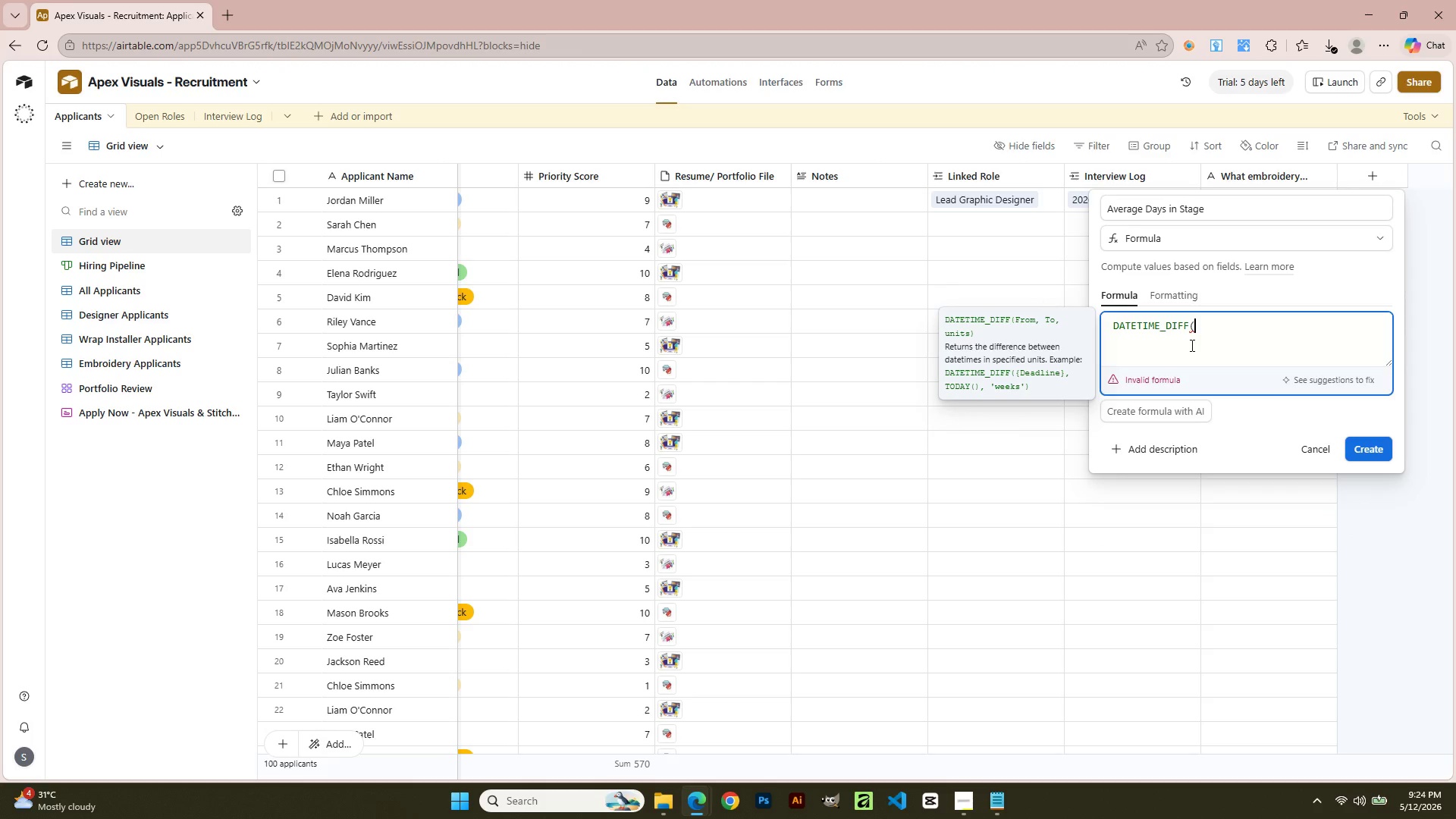 
key(Shift+0)
 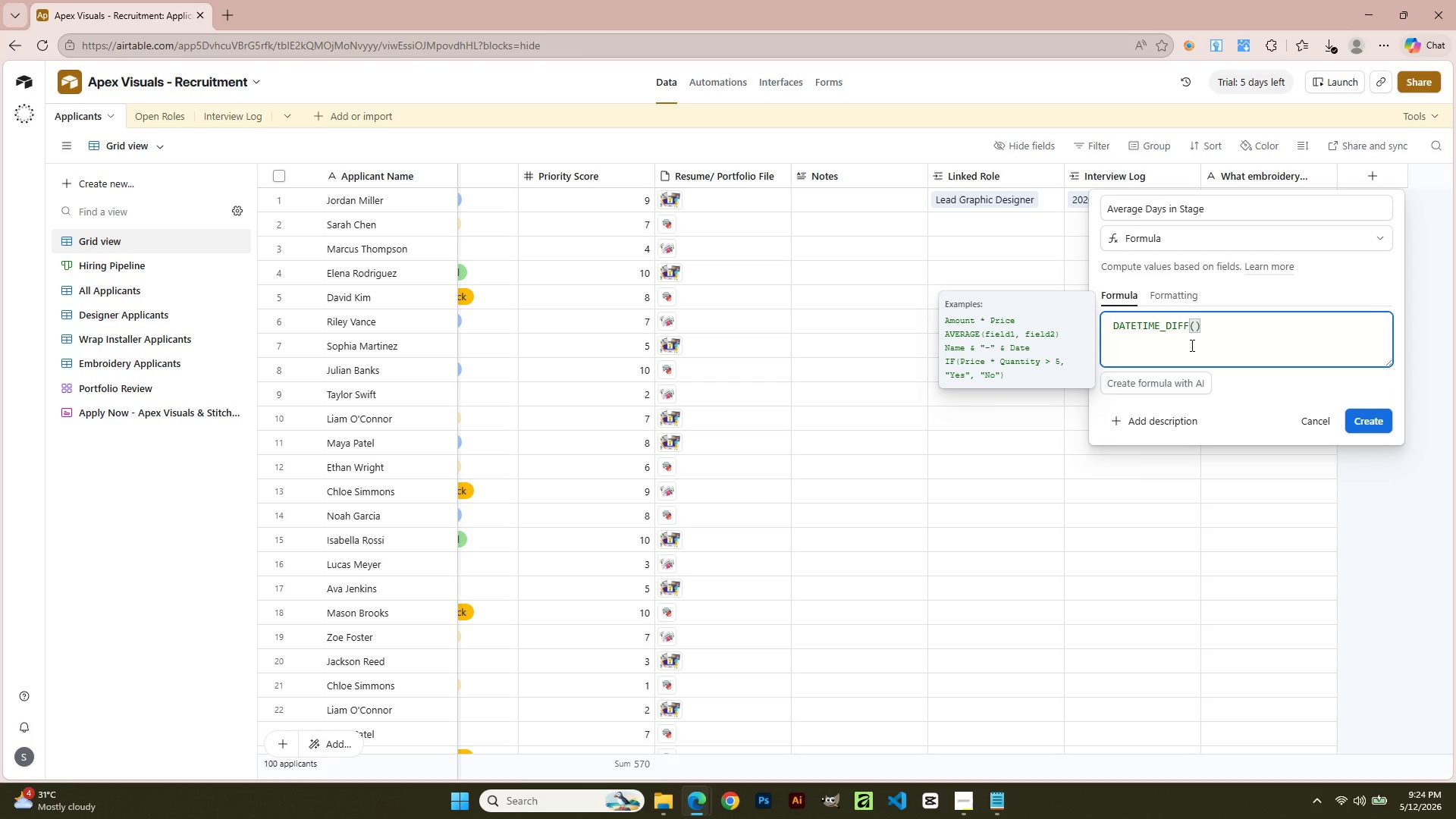 
key(ArrowLeft)
 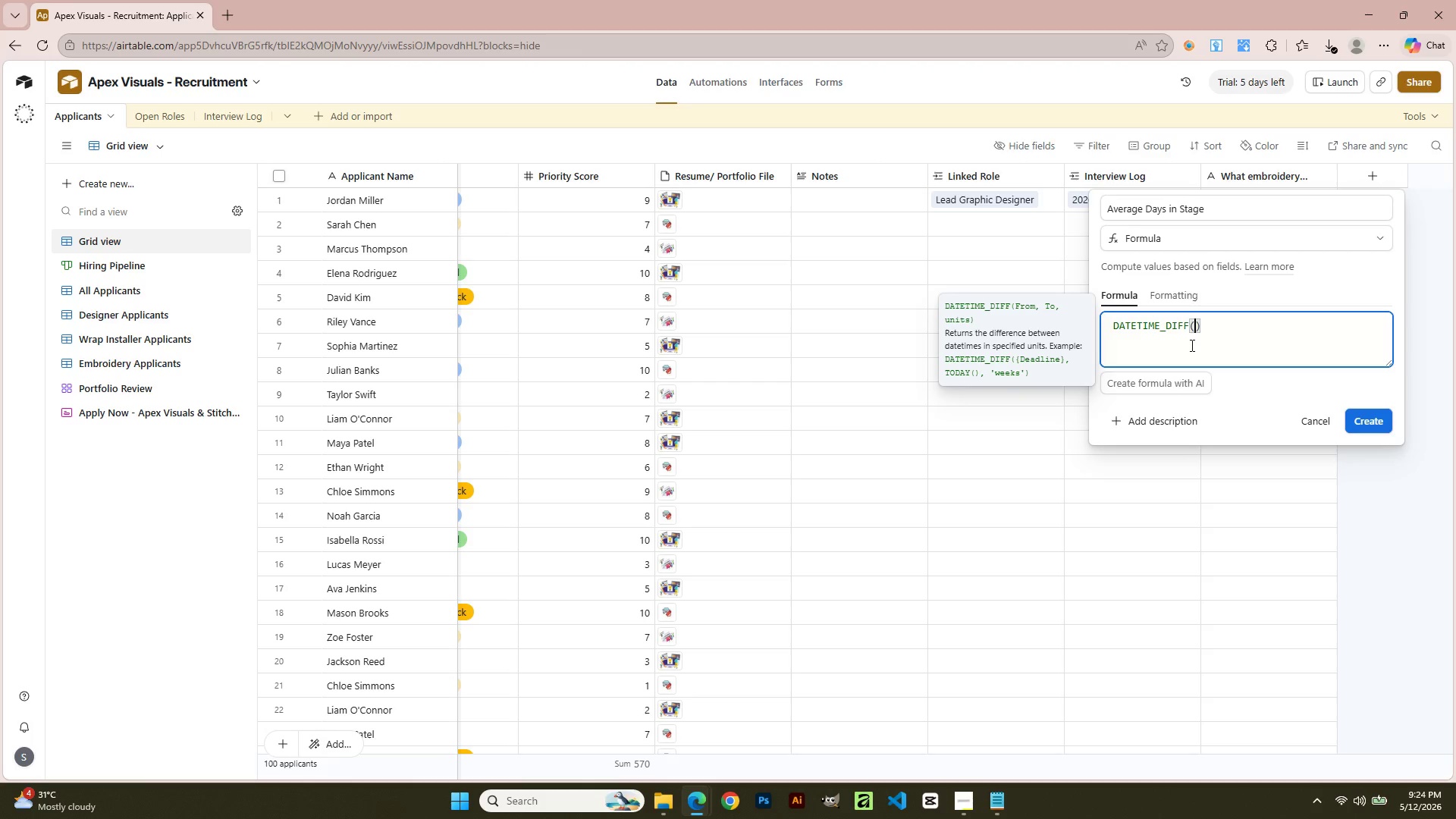 
type(Today)
 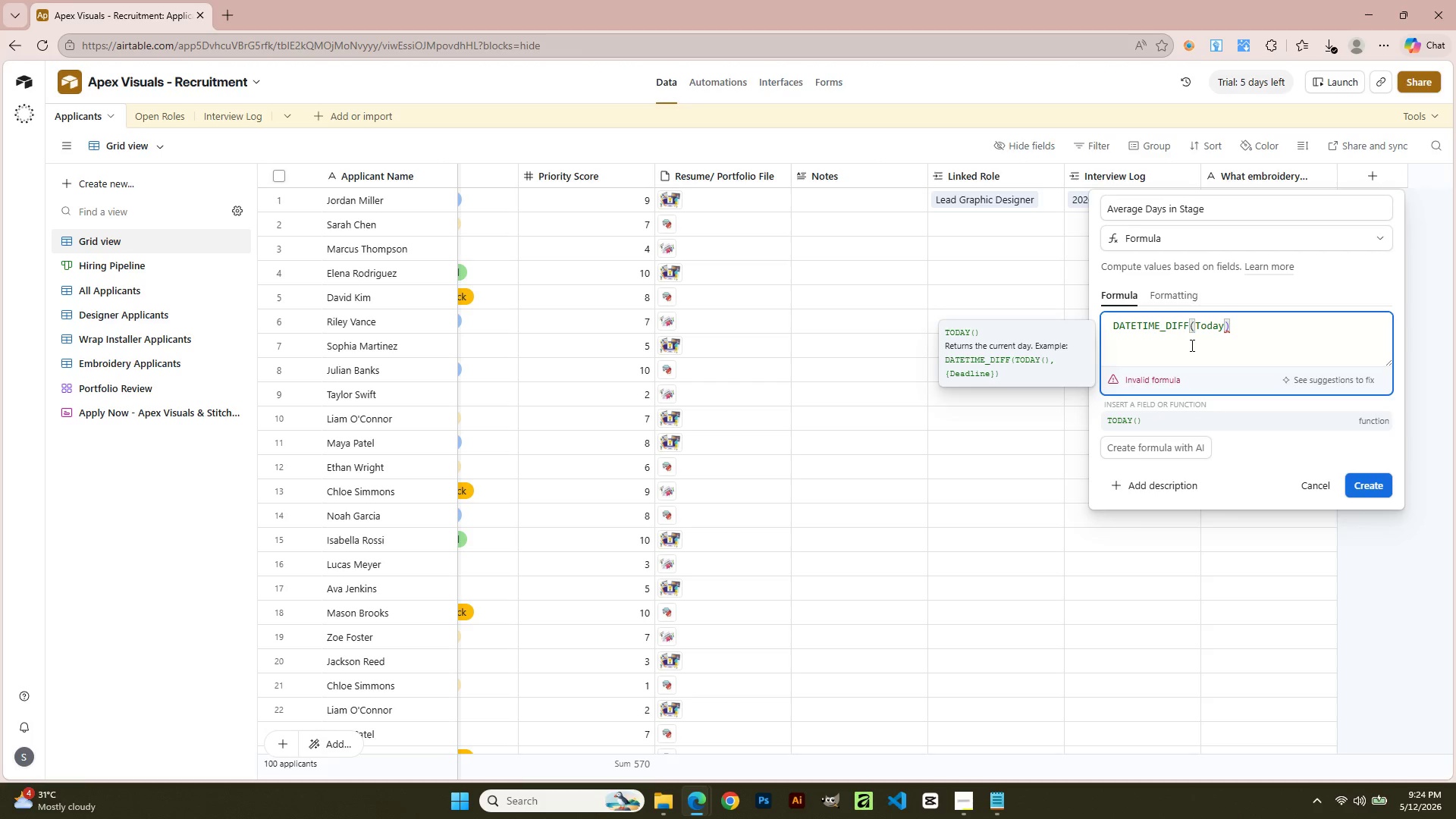 
key(Enter)
 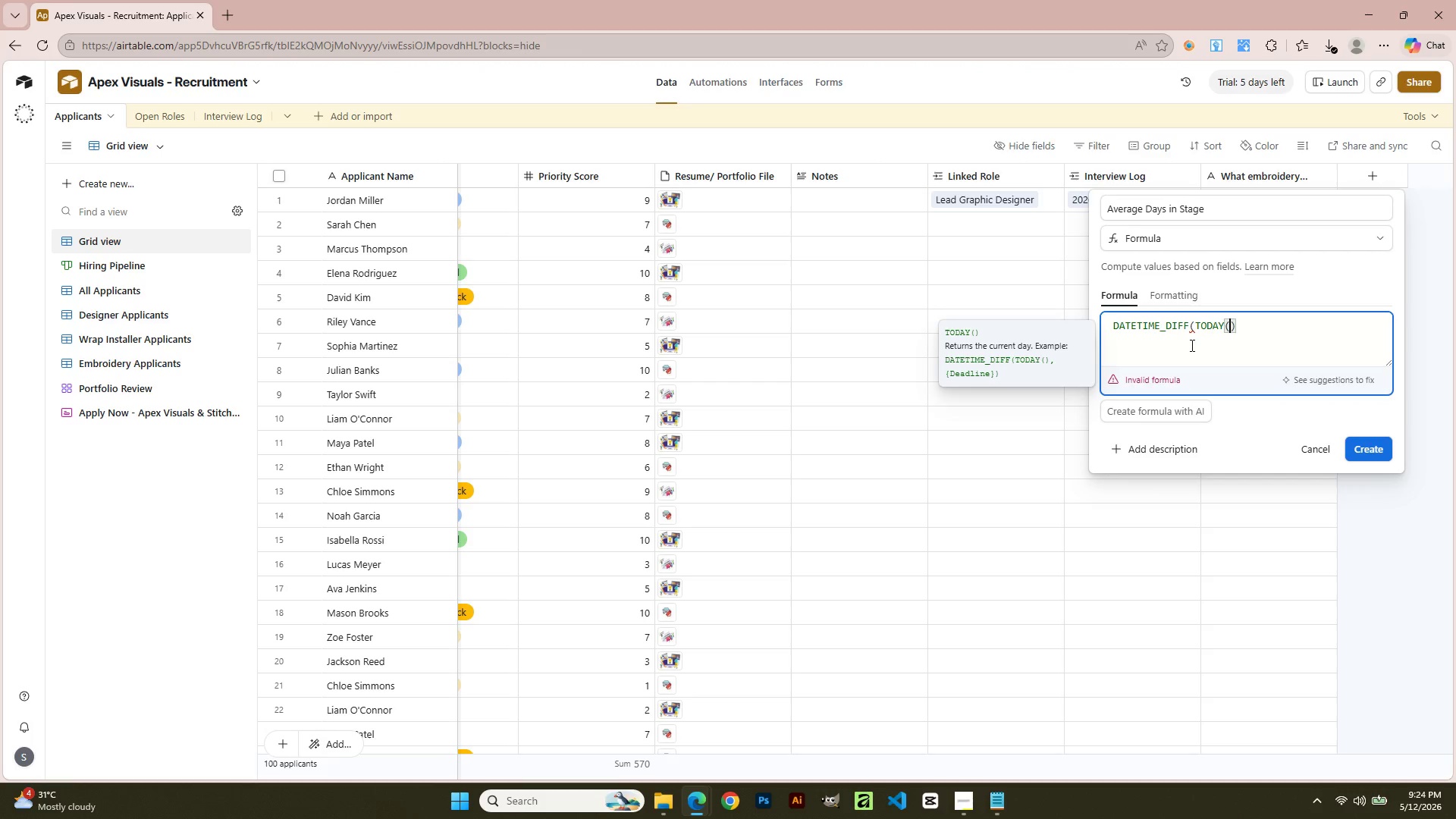 
key(ArrowRight)
 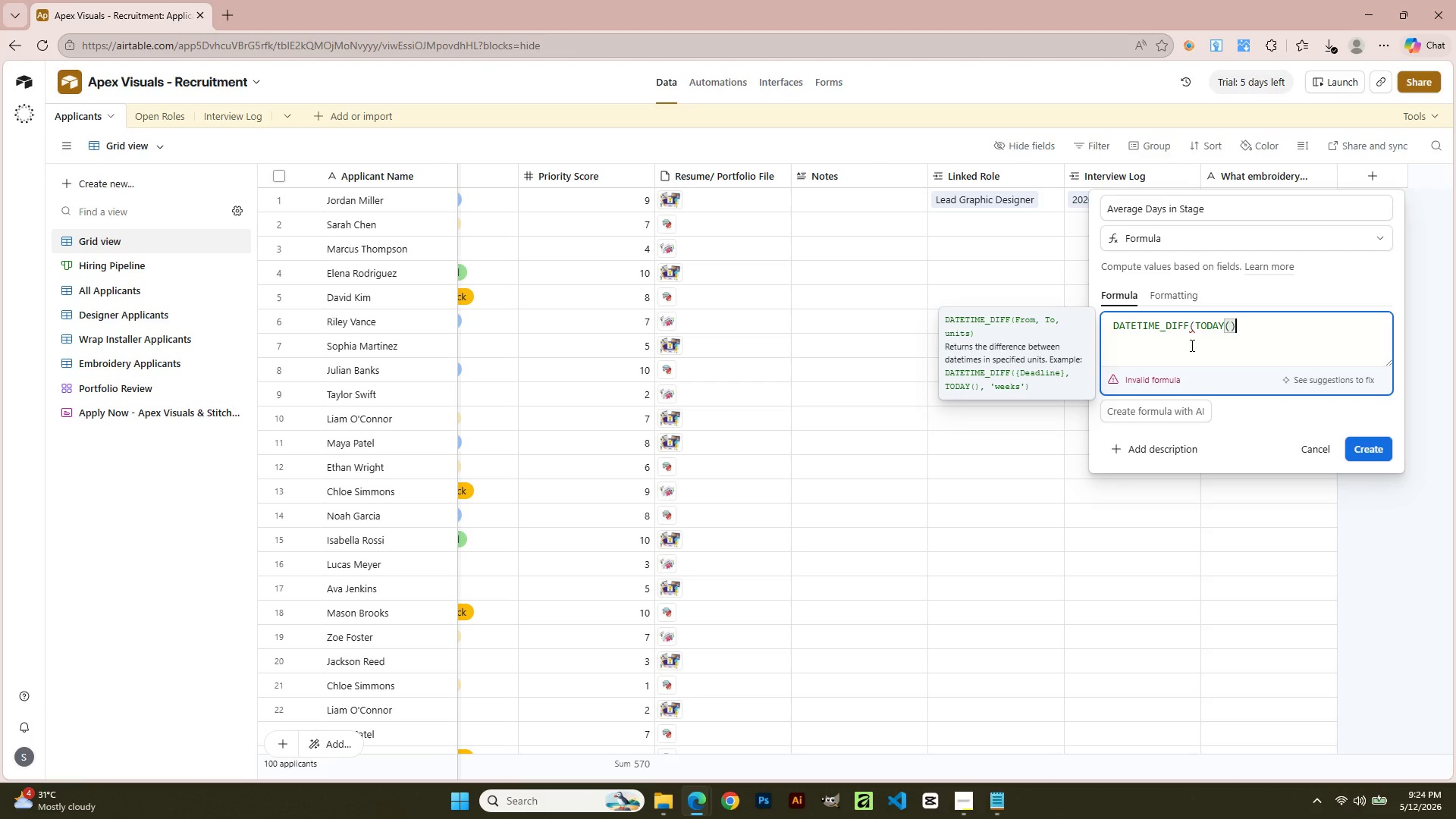 
key(Shift+0)
 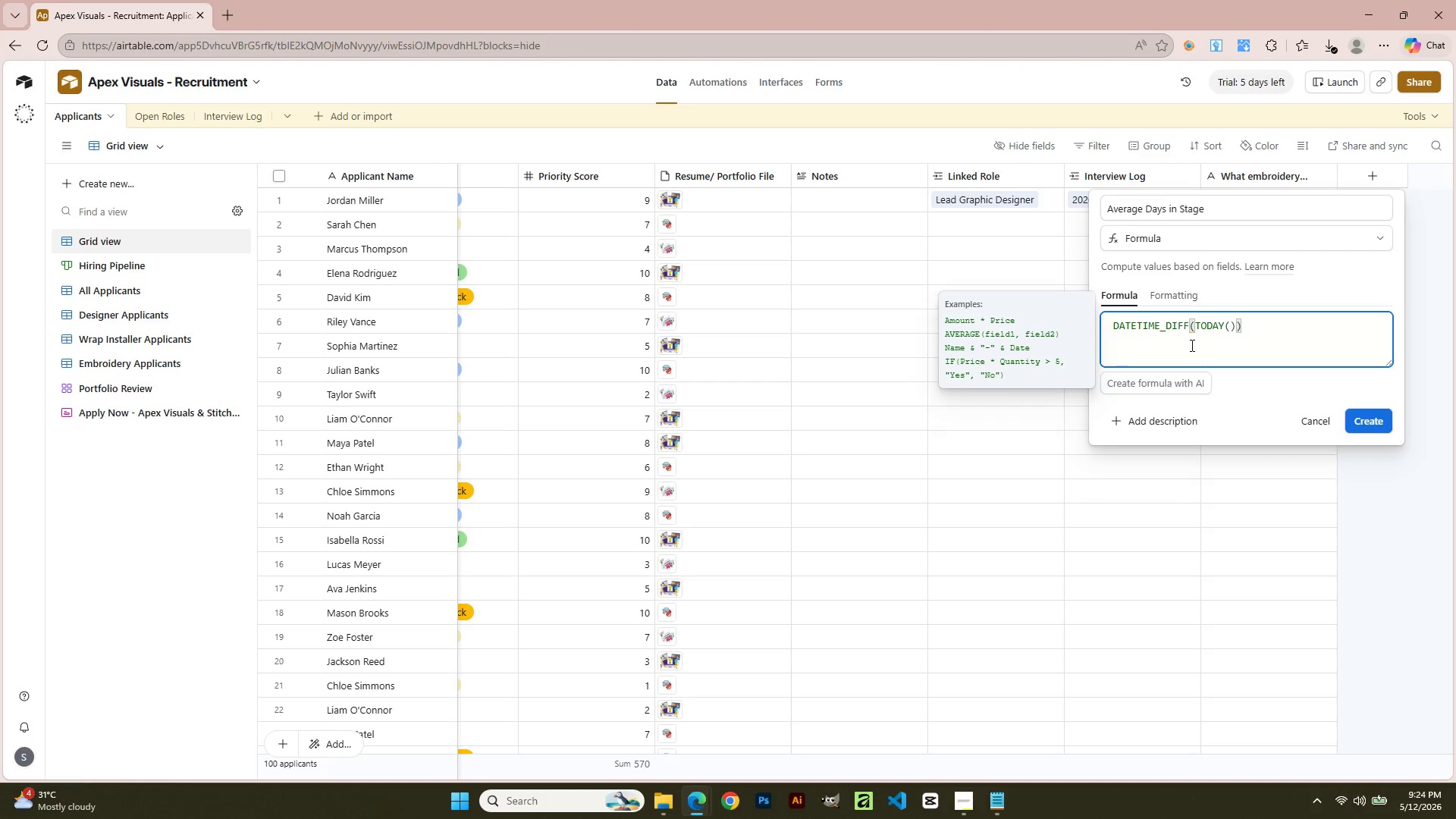 
key(ArrowLeft)
 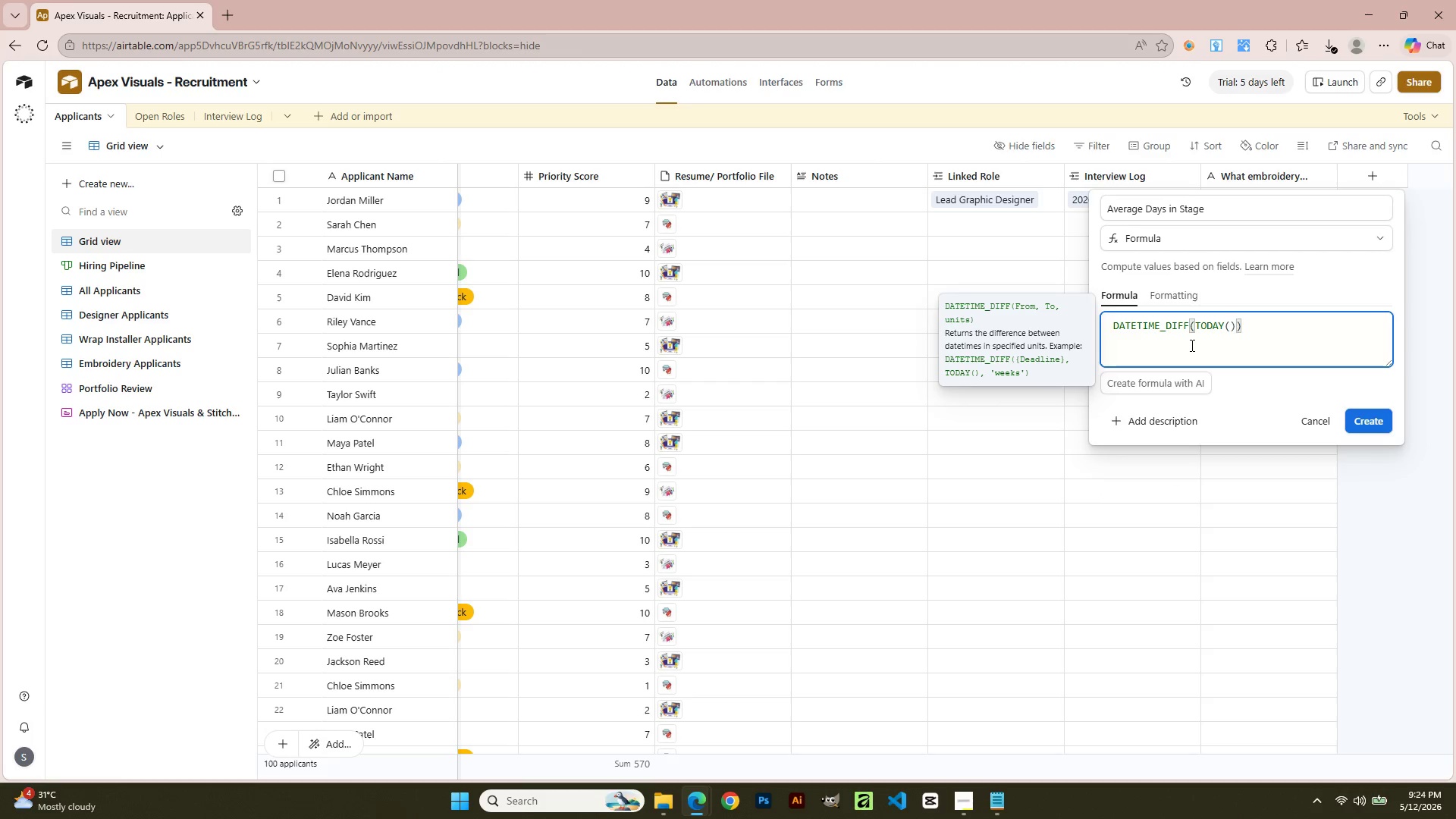 
key(ArrowLeft)
 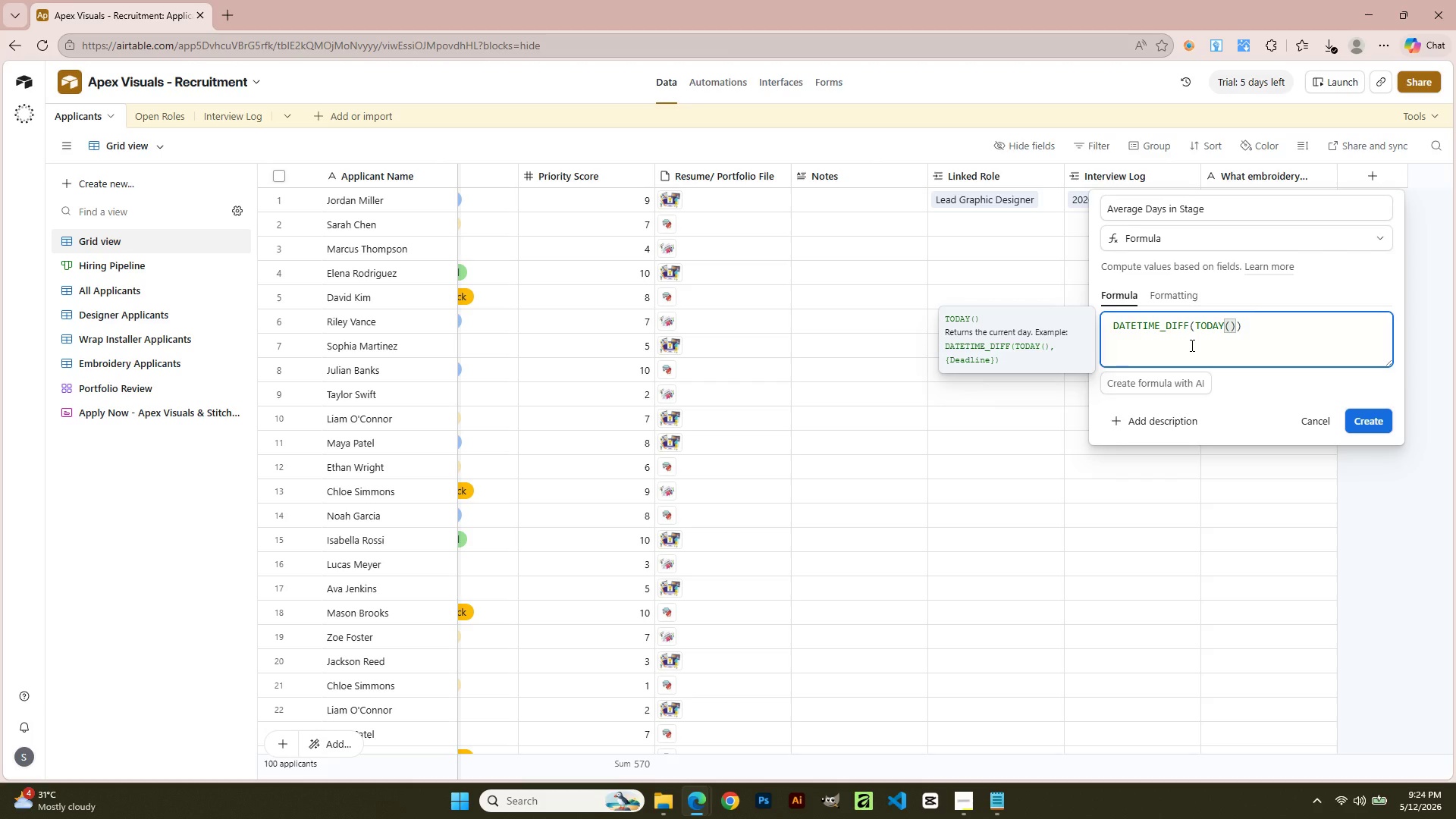 
key(ArrowRight)
 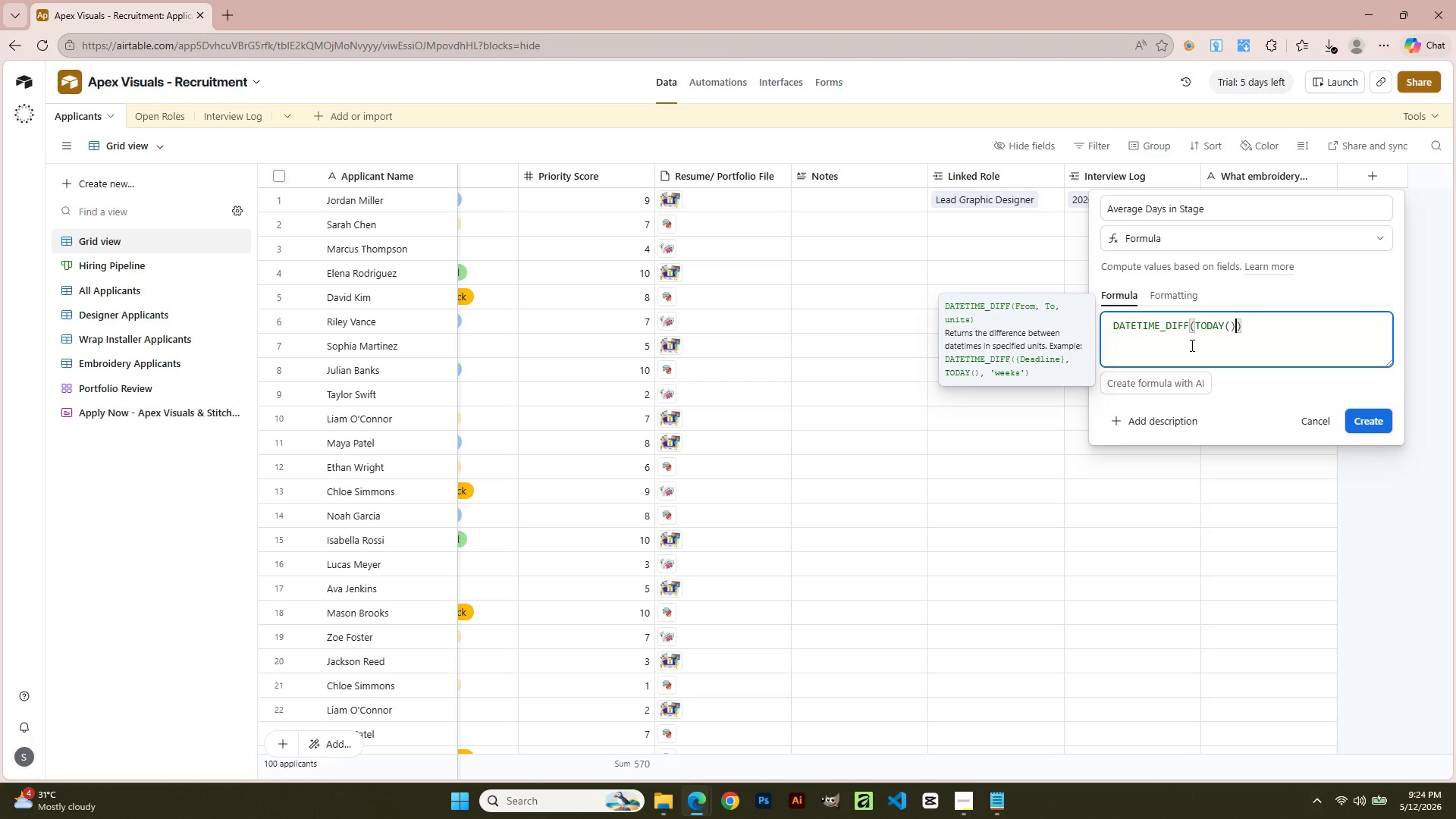 
key(Comma)
 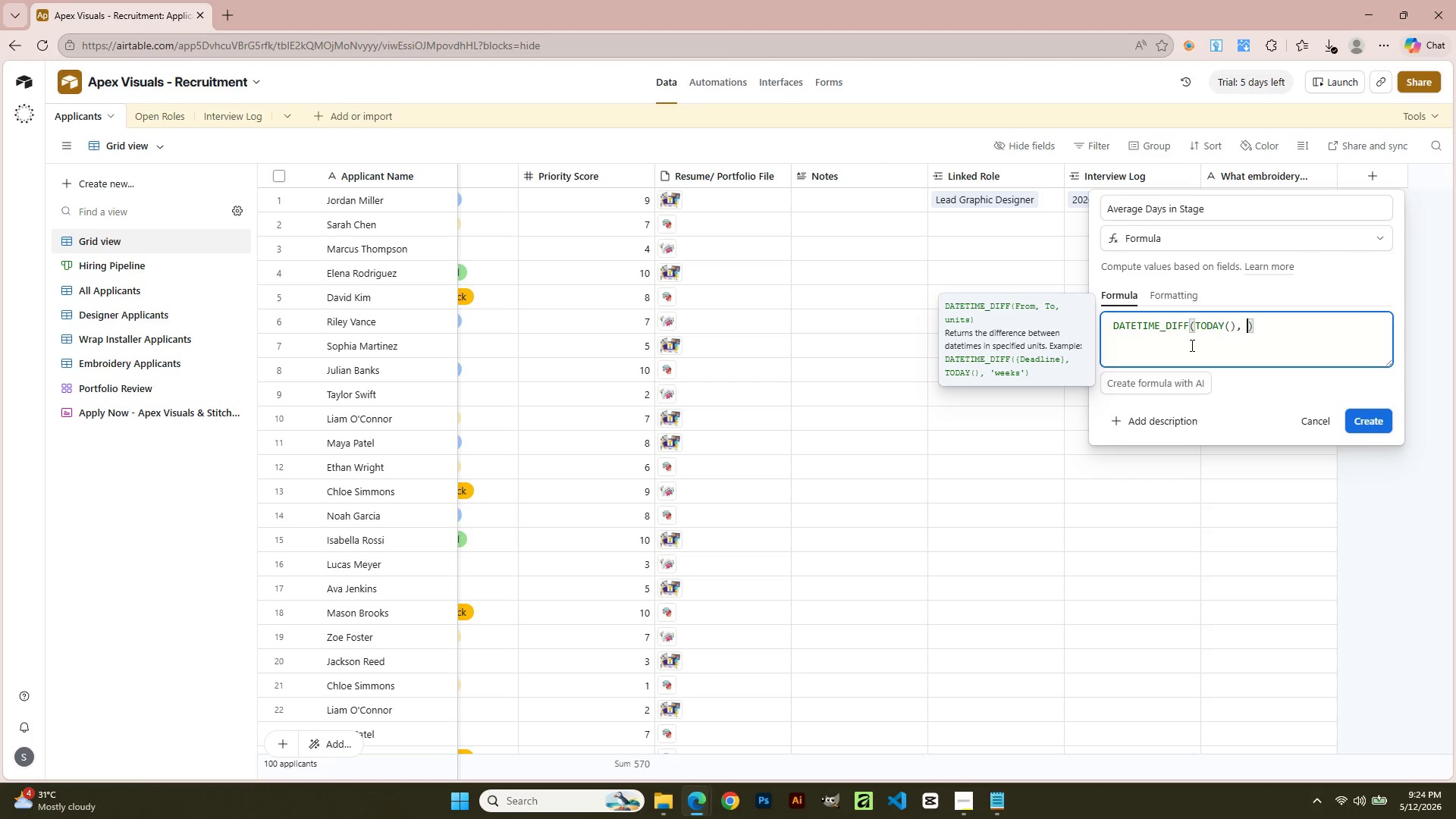 
key(Space)
 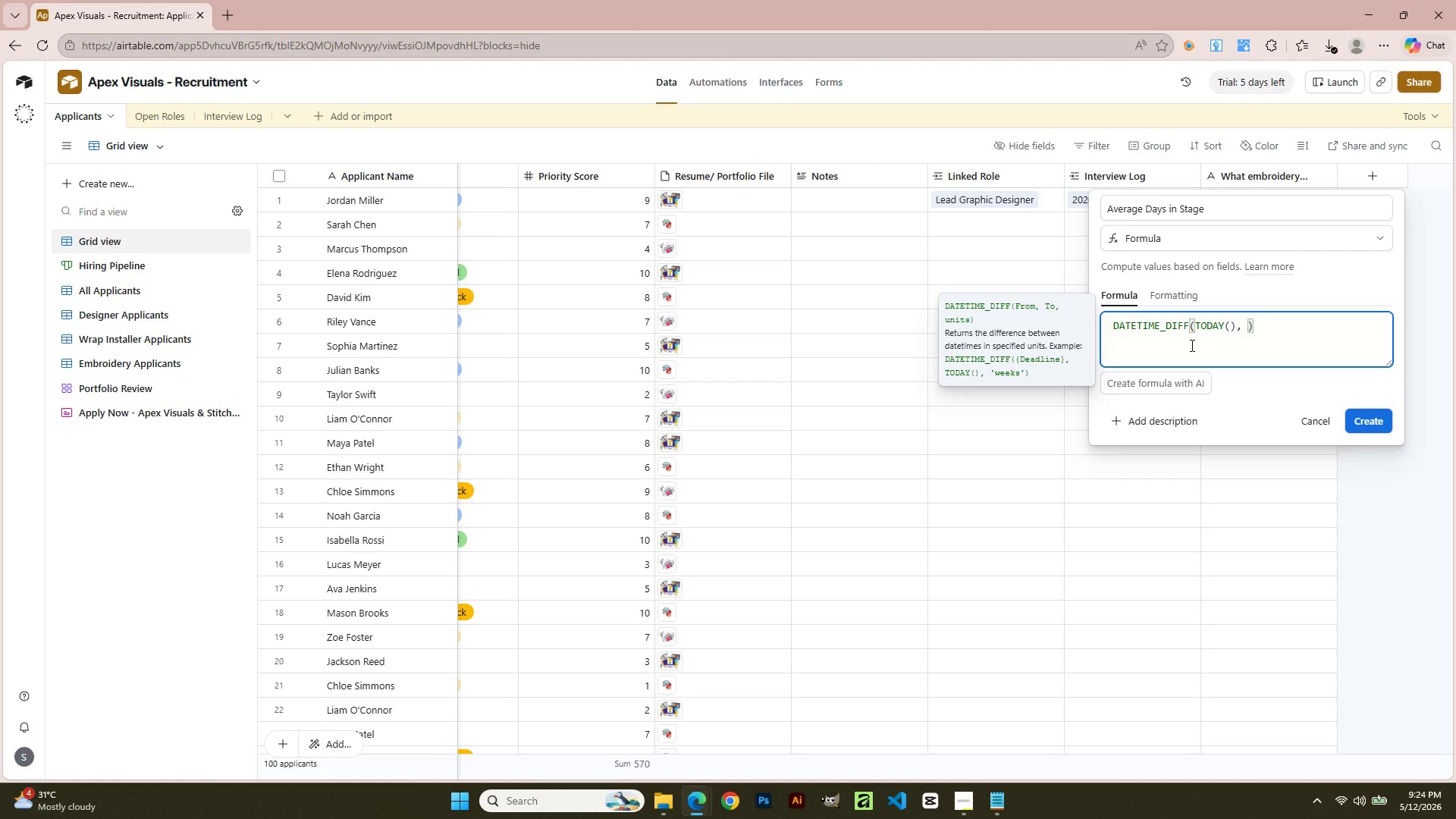 
key(ArrowLeft)
 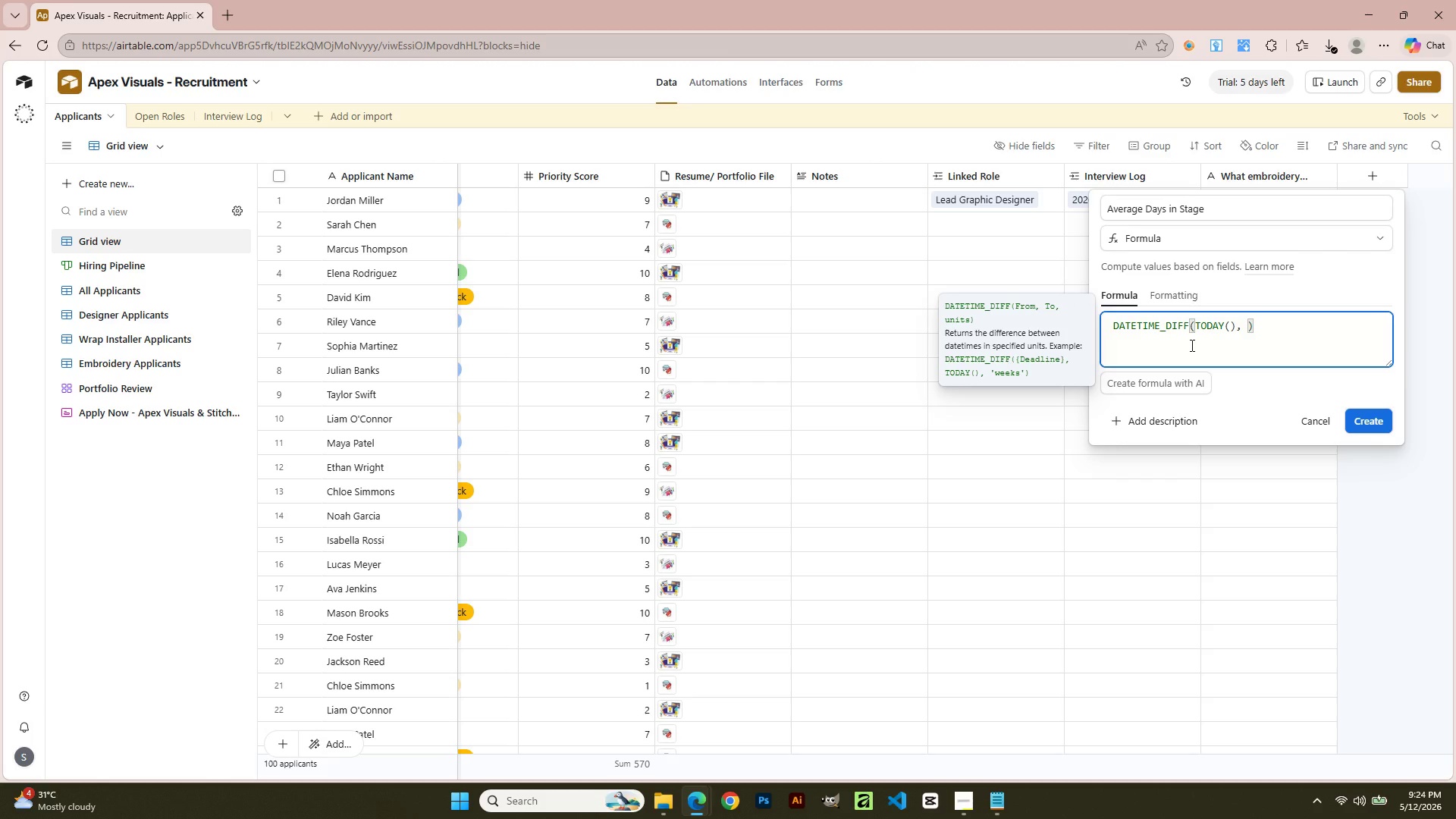 
wait(6.19)
 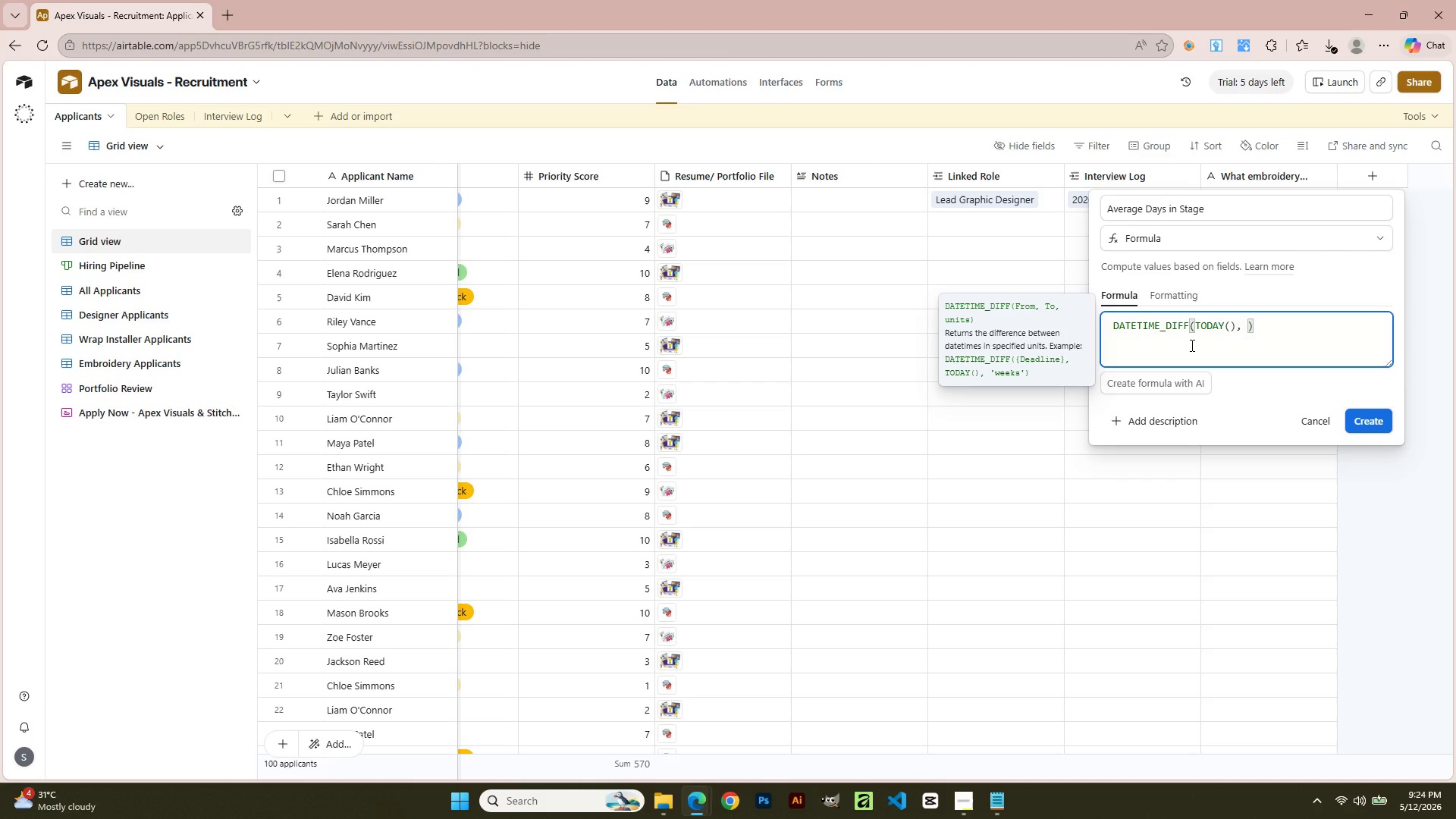 
key(Space)
 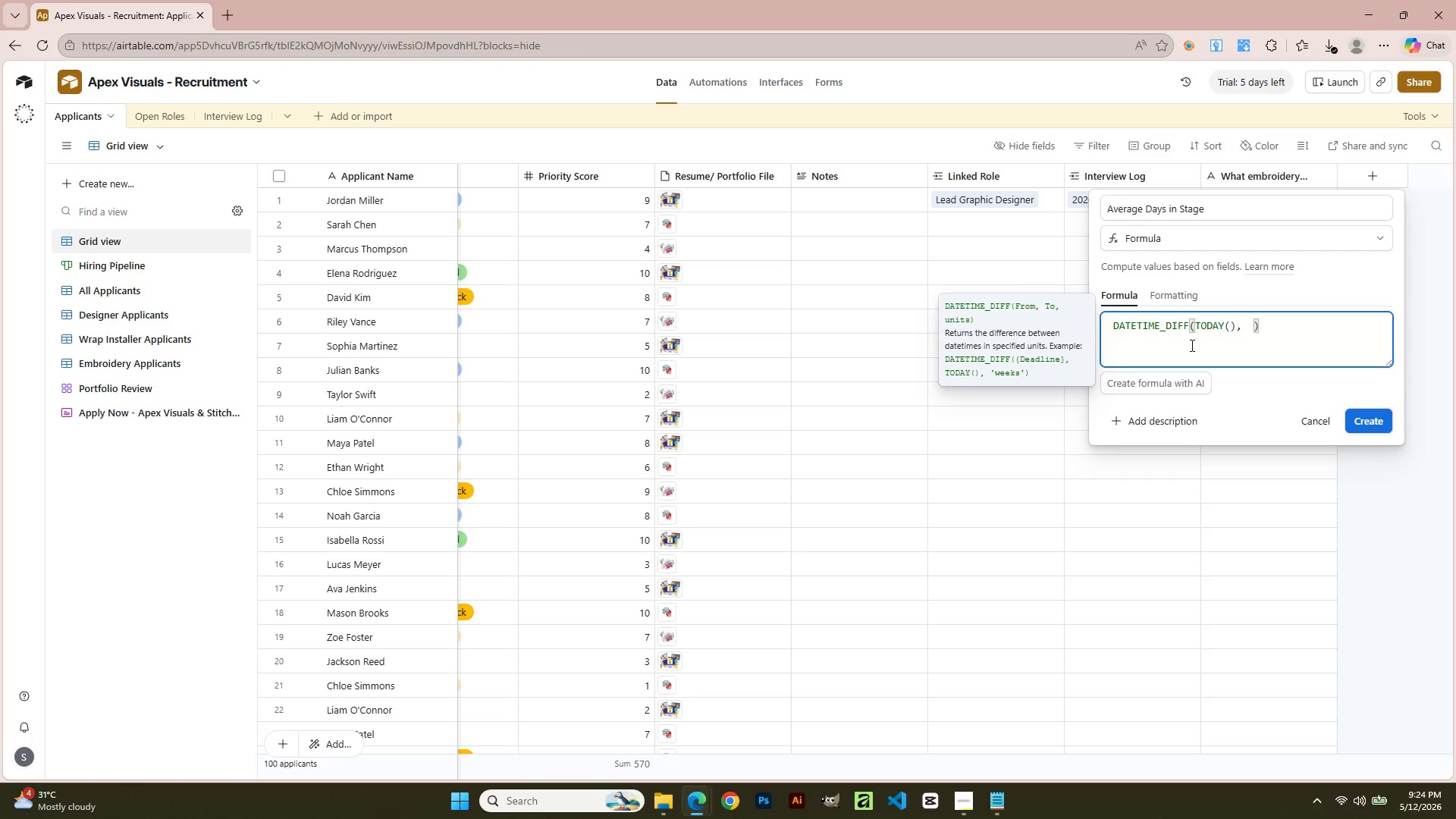 
key(Shift+BracketLeft)
 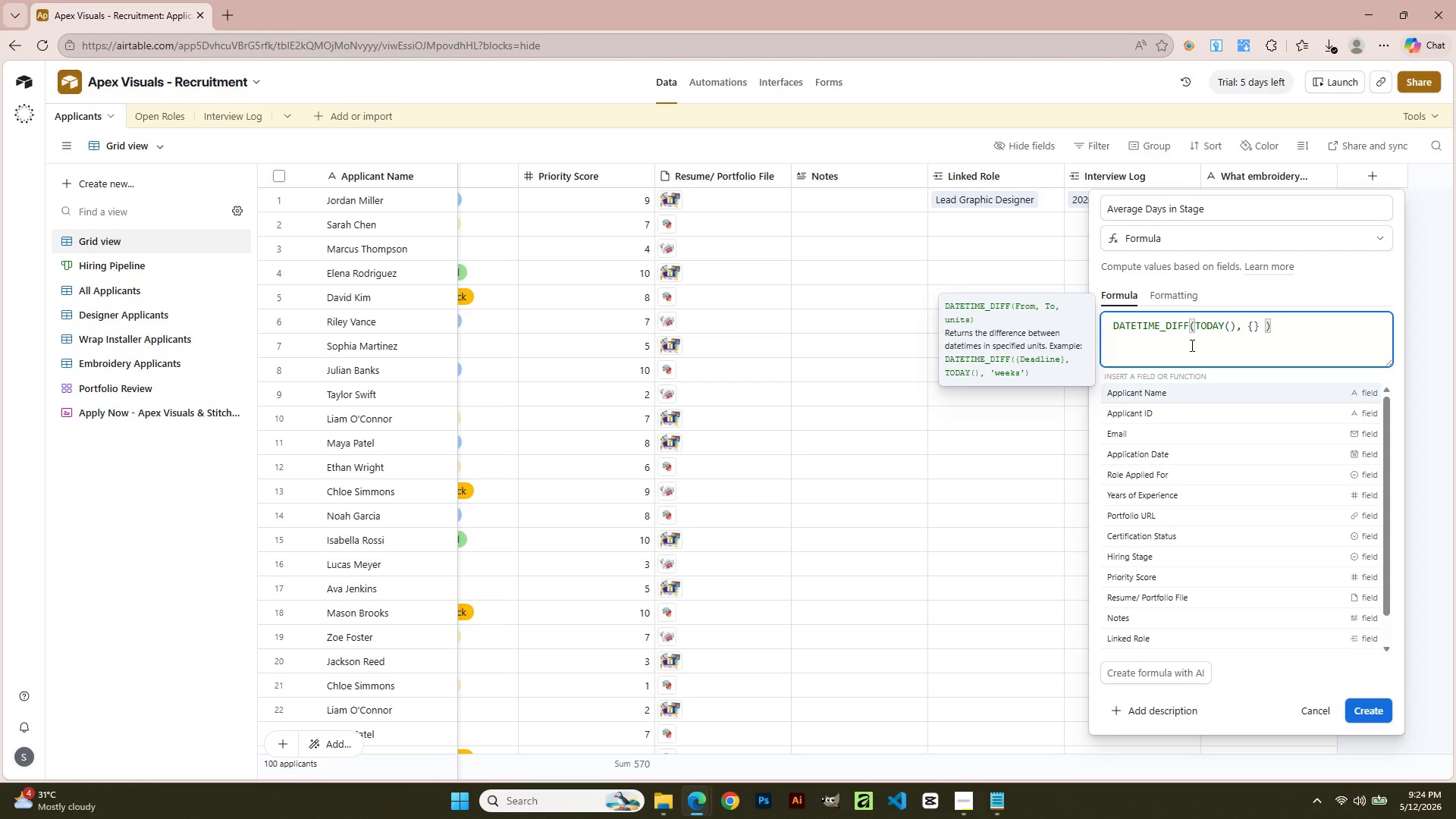 
key(Shift+BracketRight)
 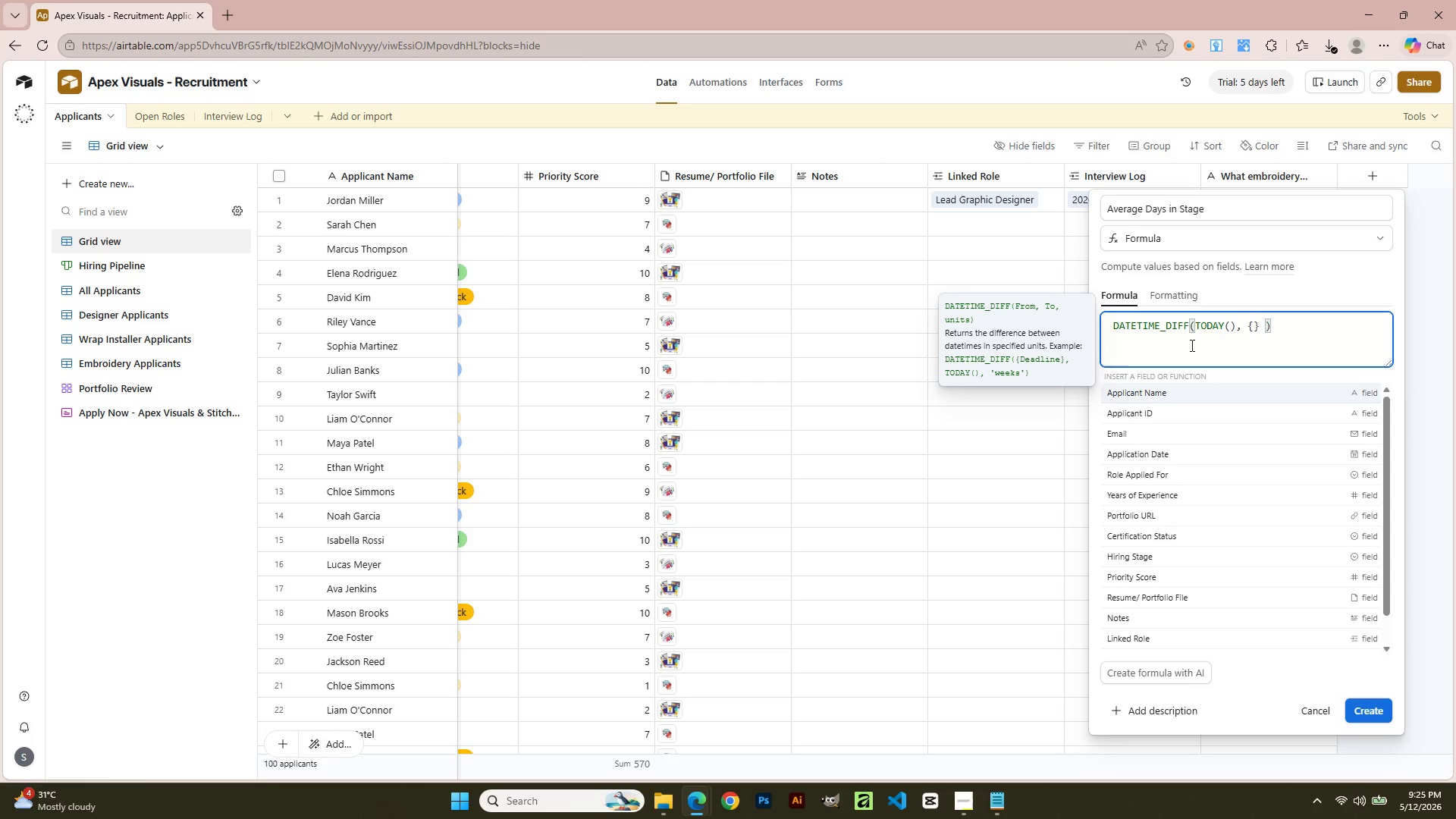 
key(ArrowLeft)
 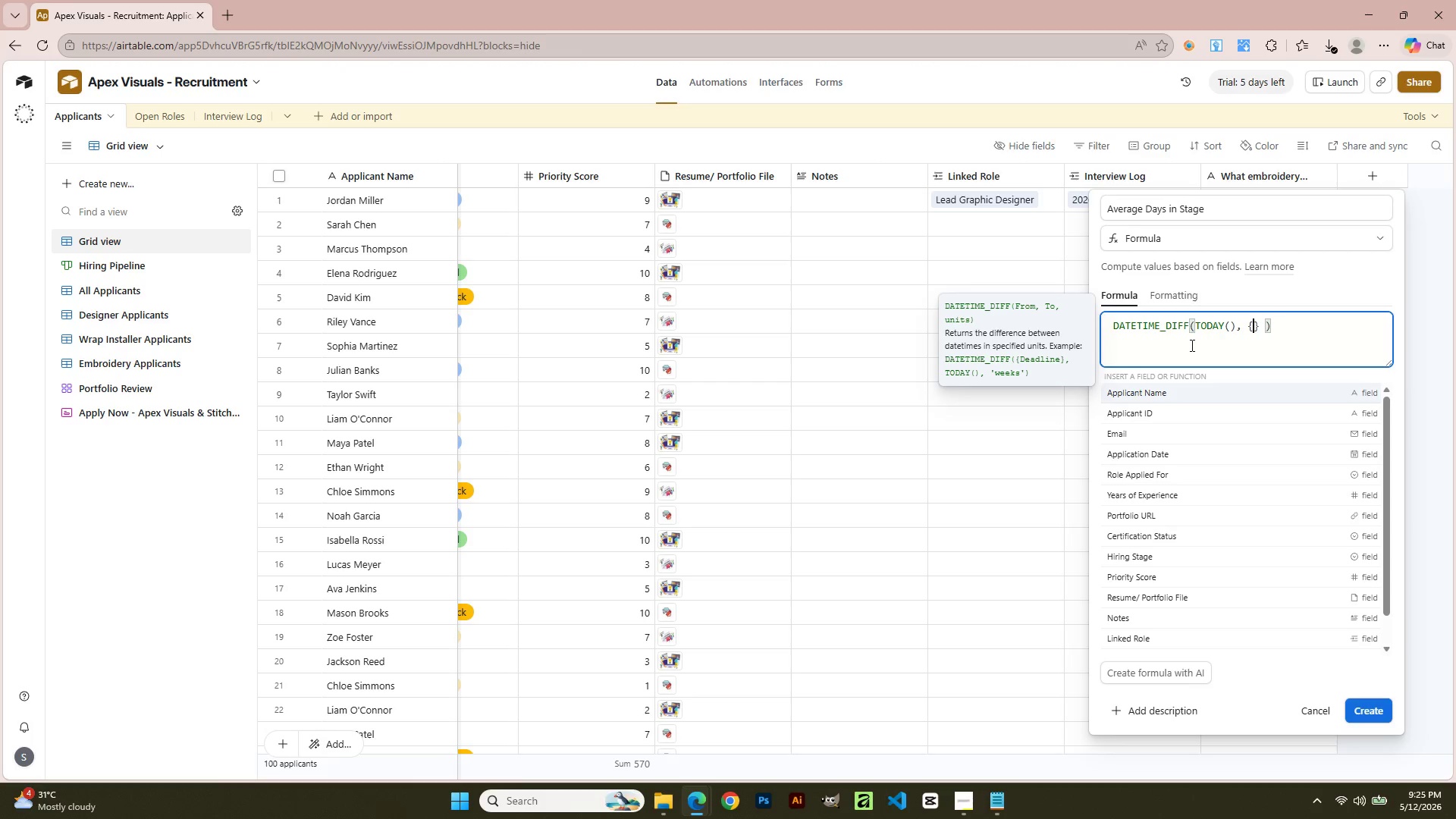 
key(Shift+A)
 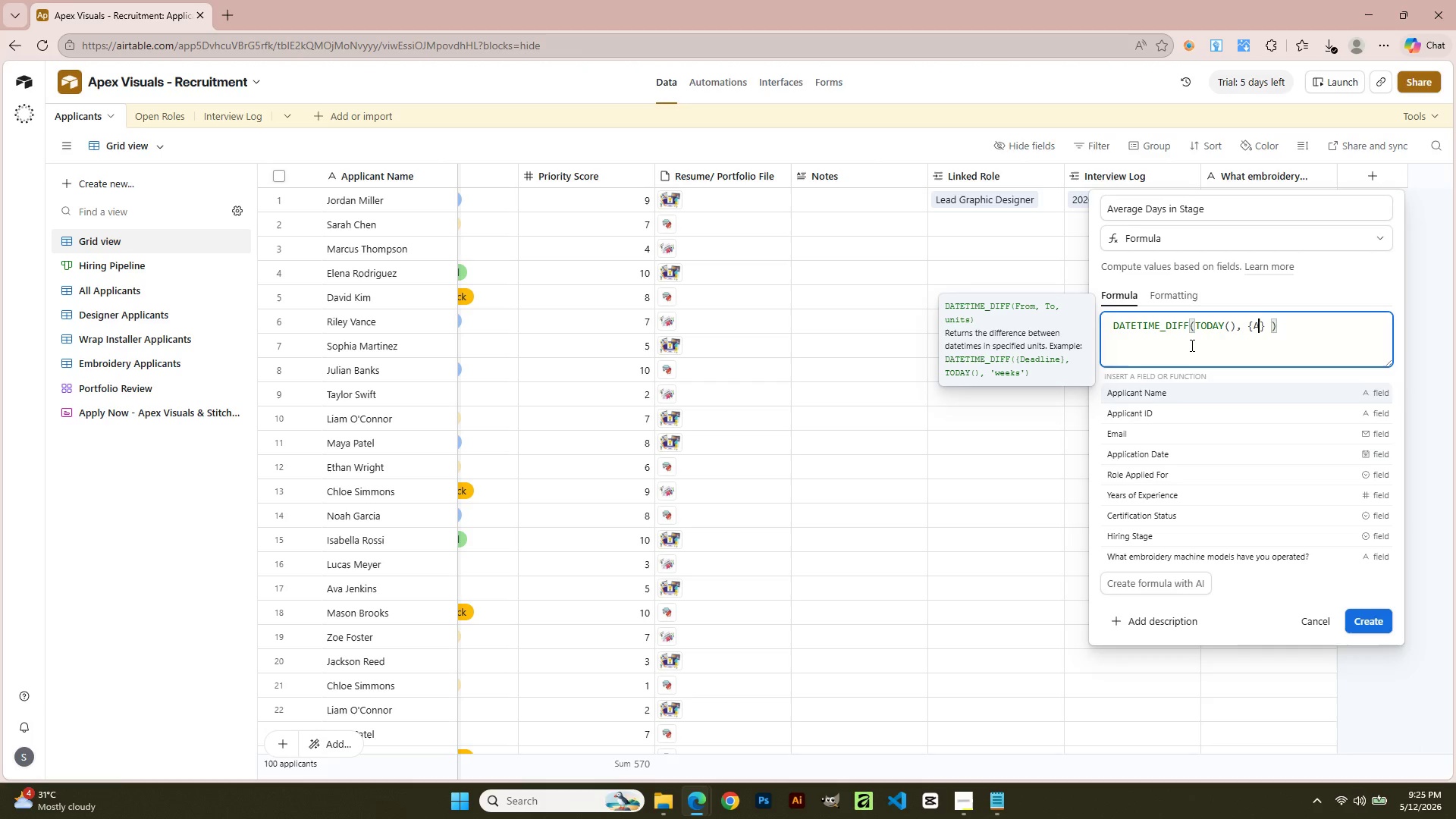 
key(ArrowDown)
 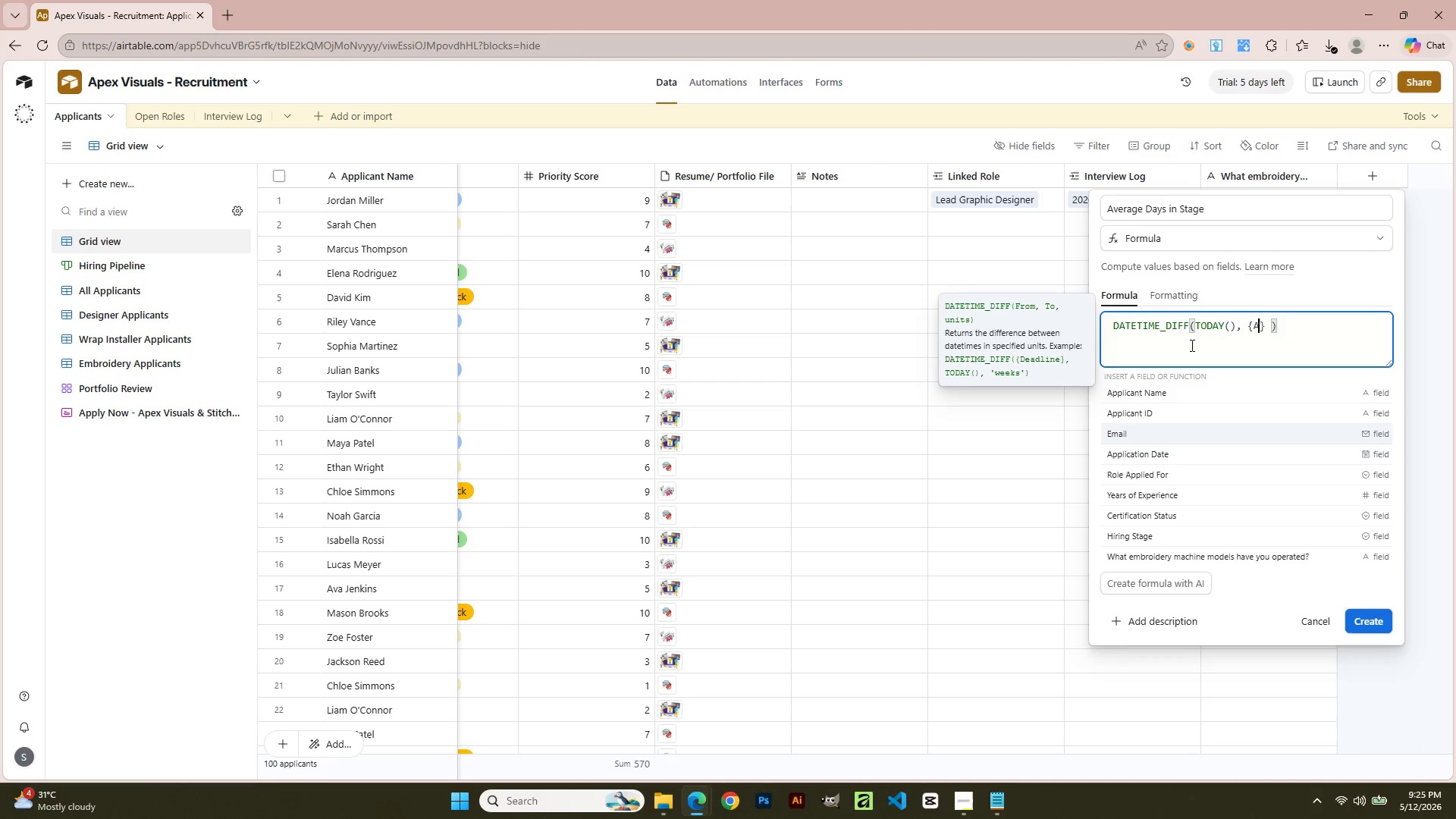 
key(ArrowDown)
 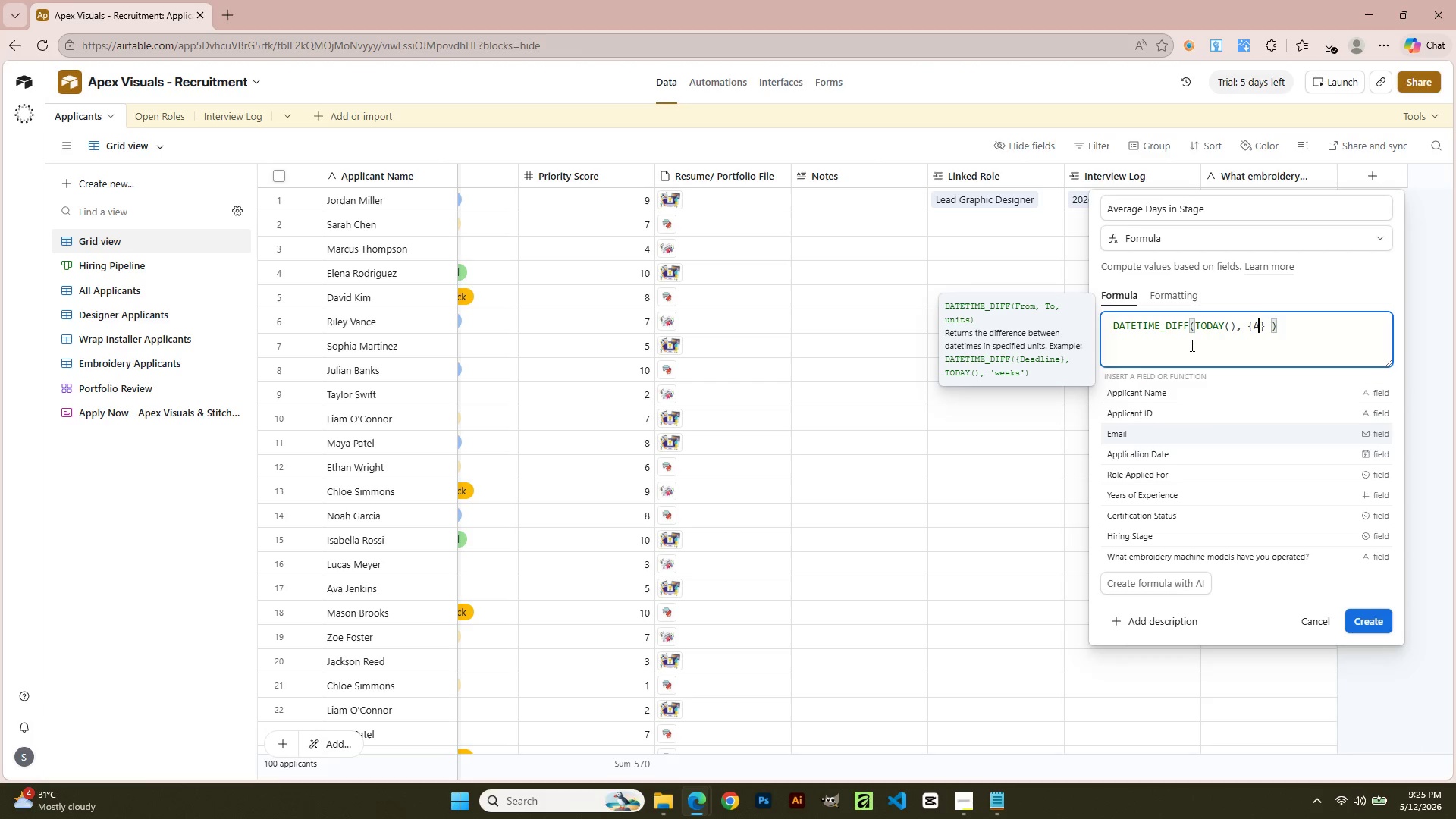 
key(ArrowDown)
 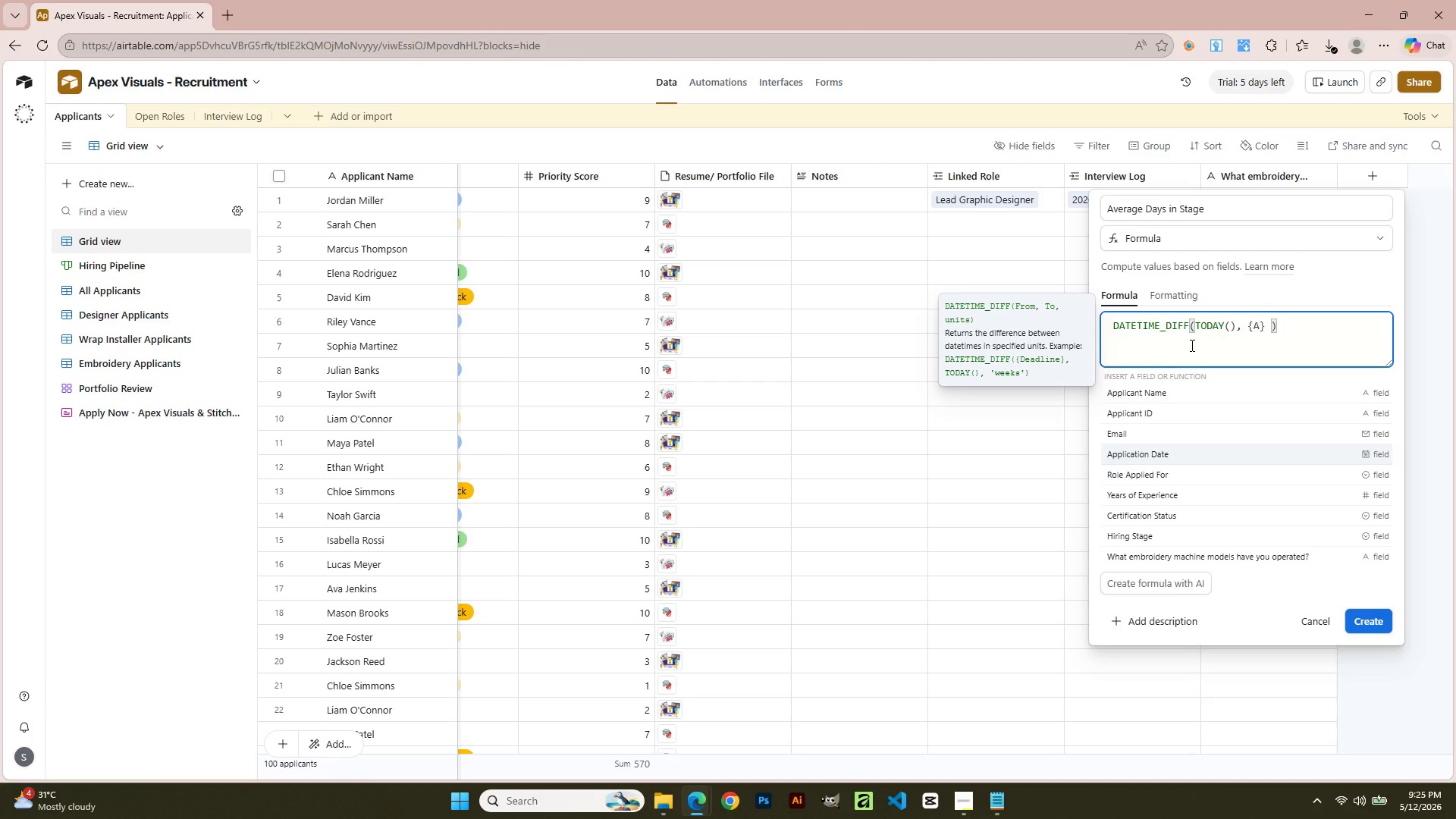 
key(Enter)
 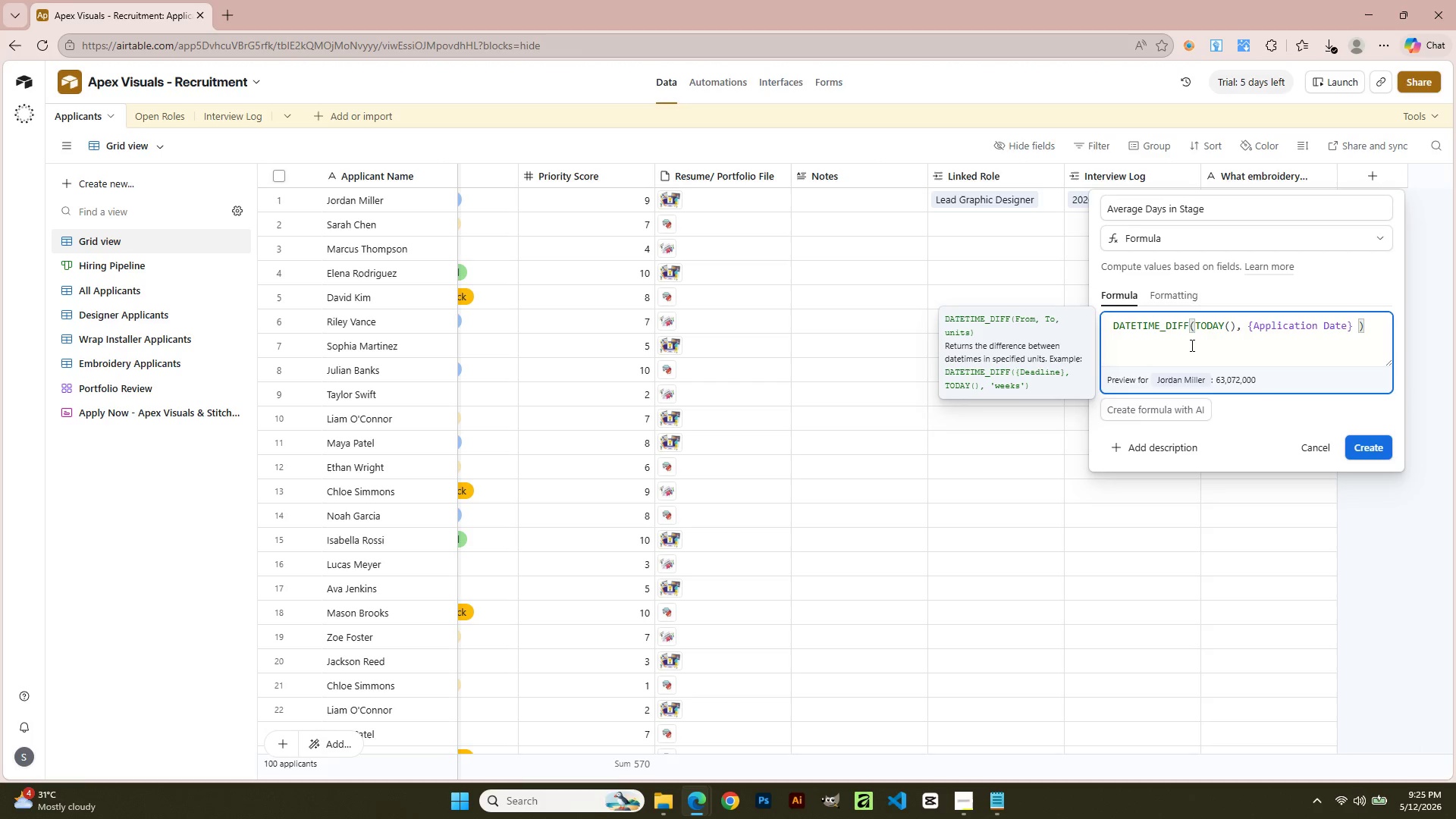 
wait(5.09)
 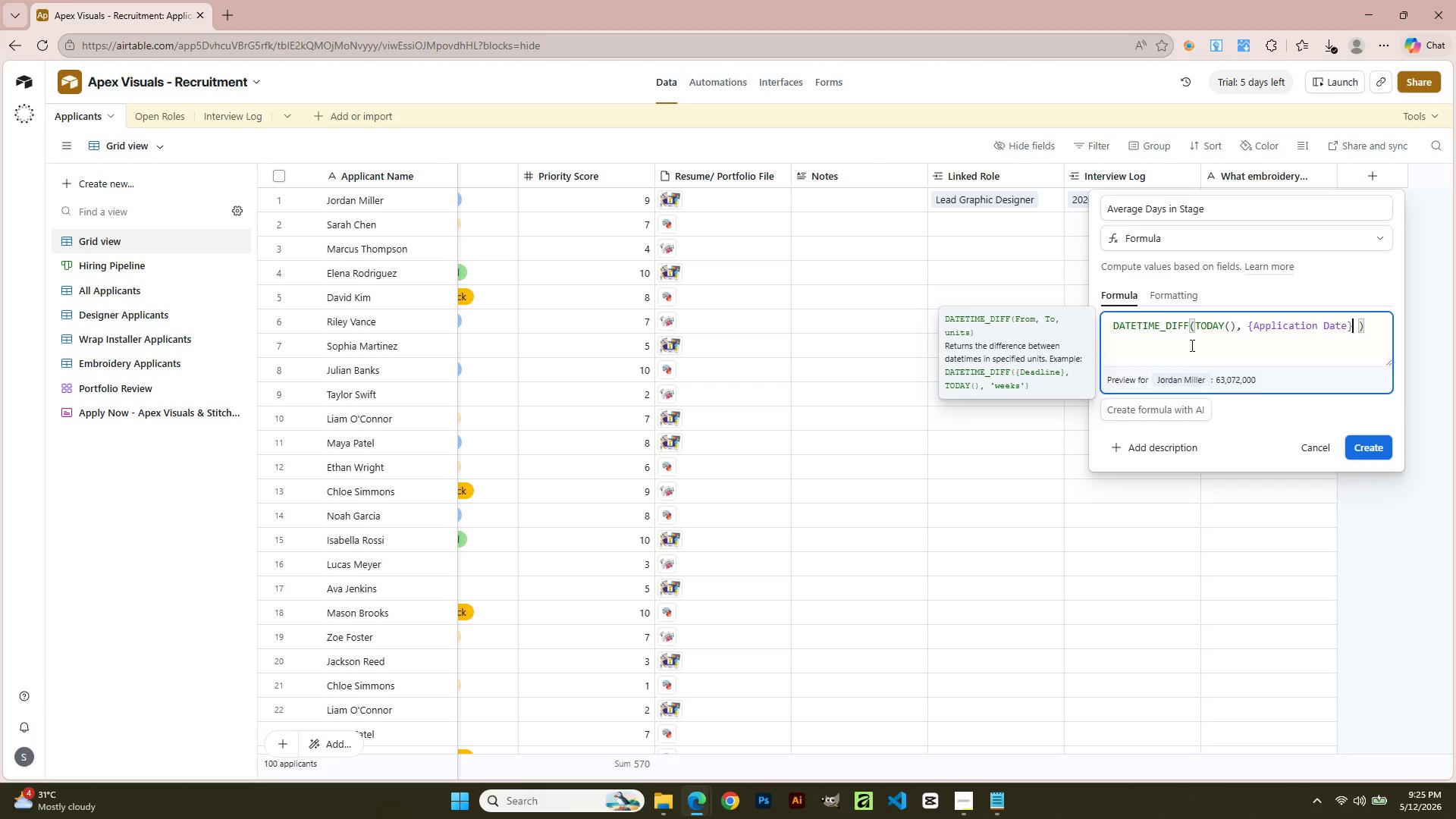 
type(, 'days)
 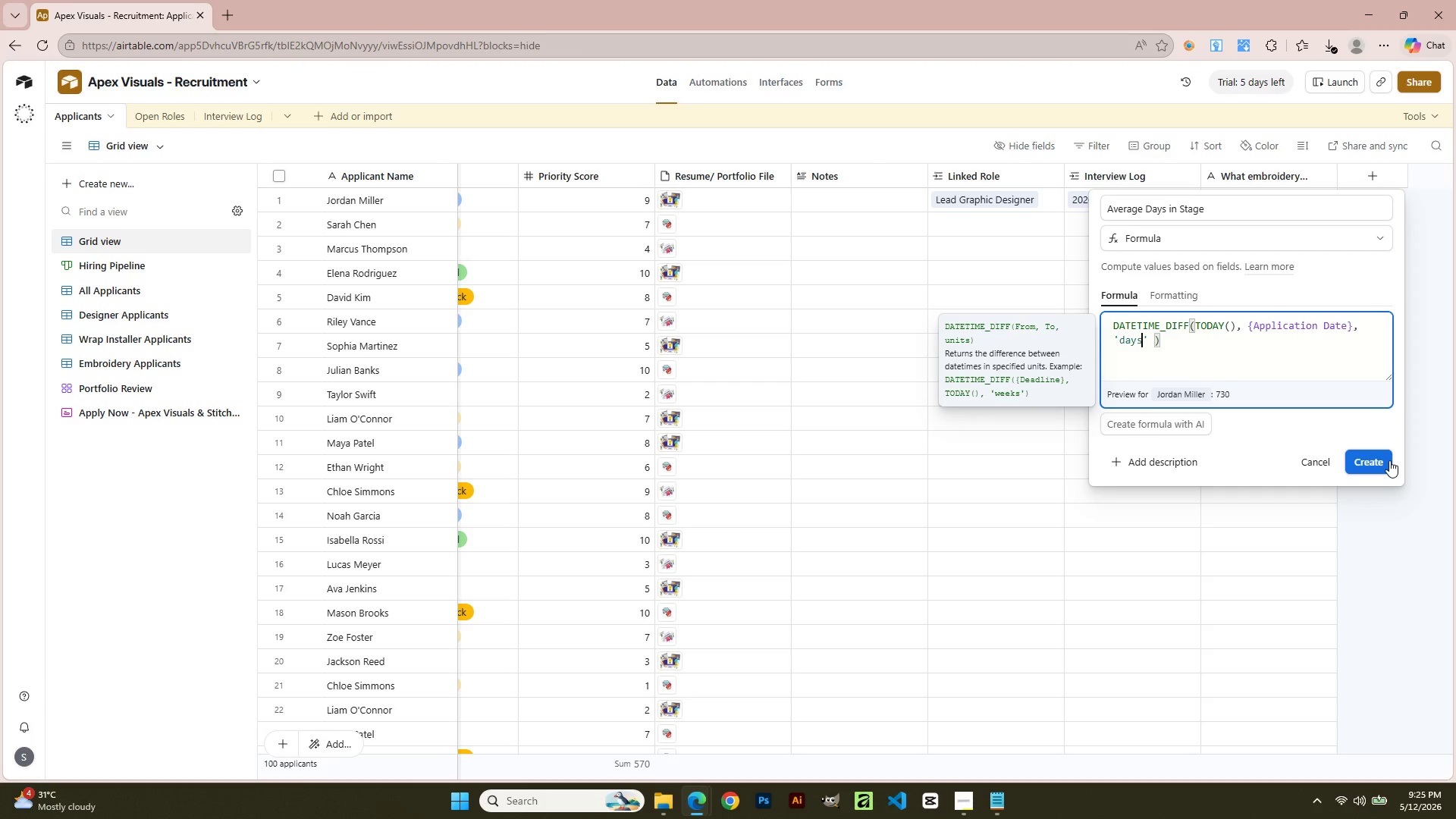 
left_click([1389, 460])
 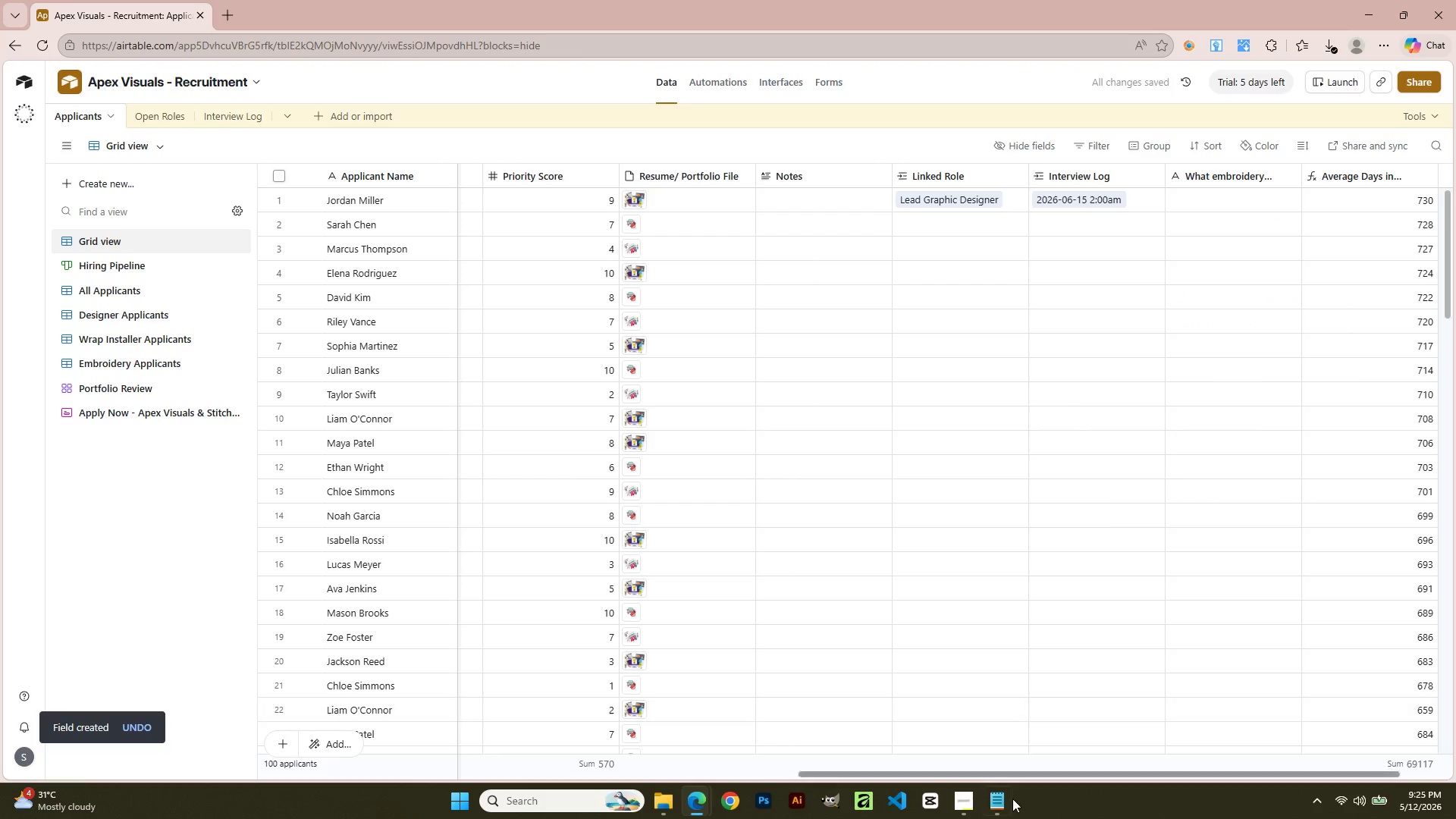 
left_click_drag(start_coordinate=[1050, 775], to_coordinate=[1323, 761])
 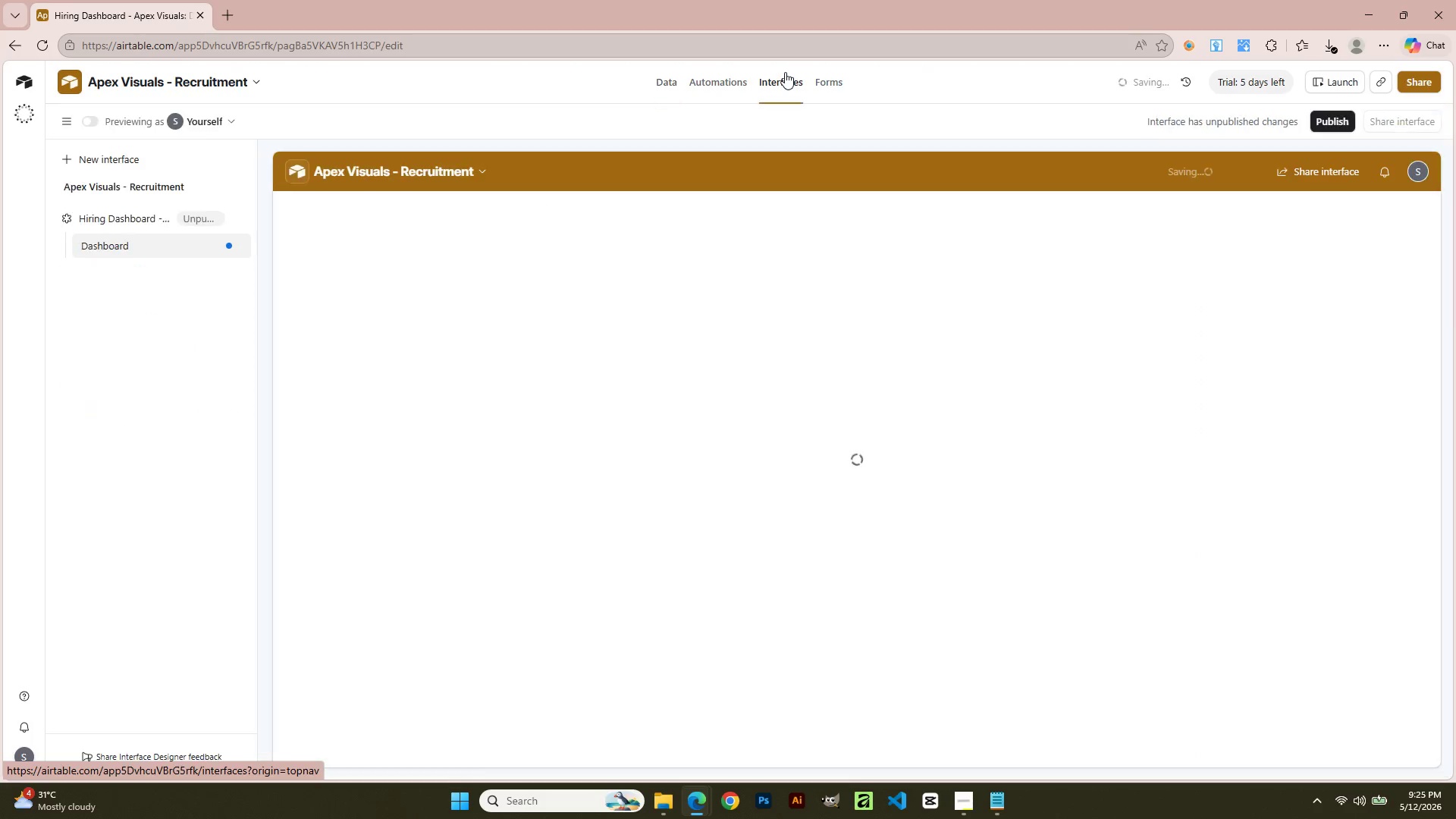 
wait(33.83)
 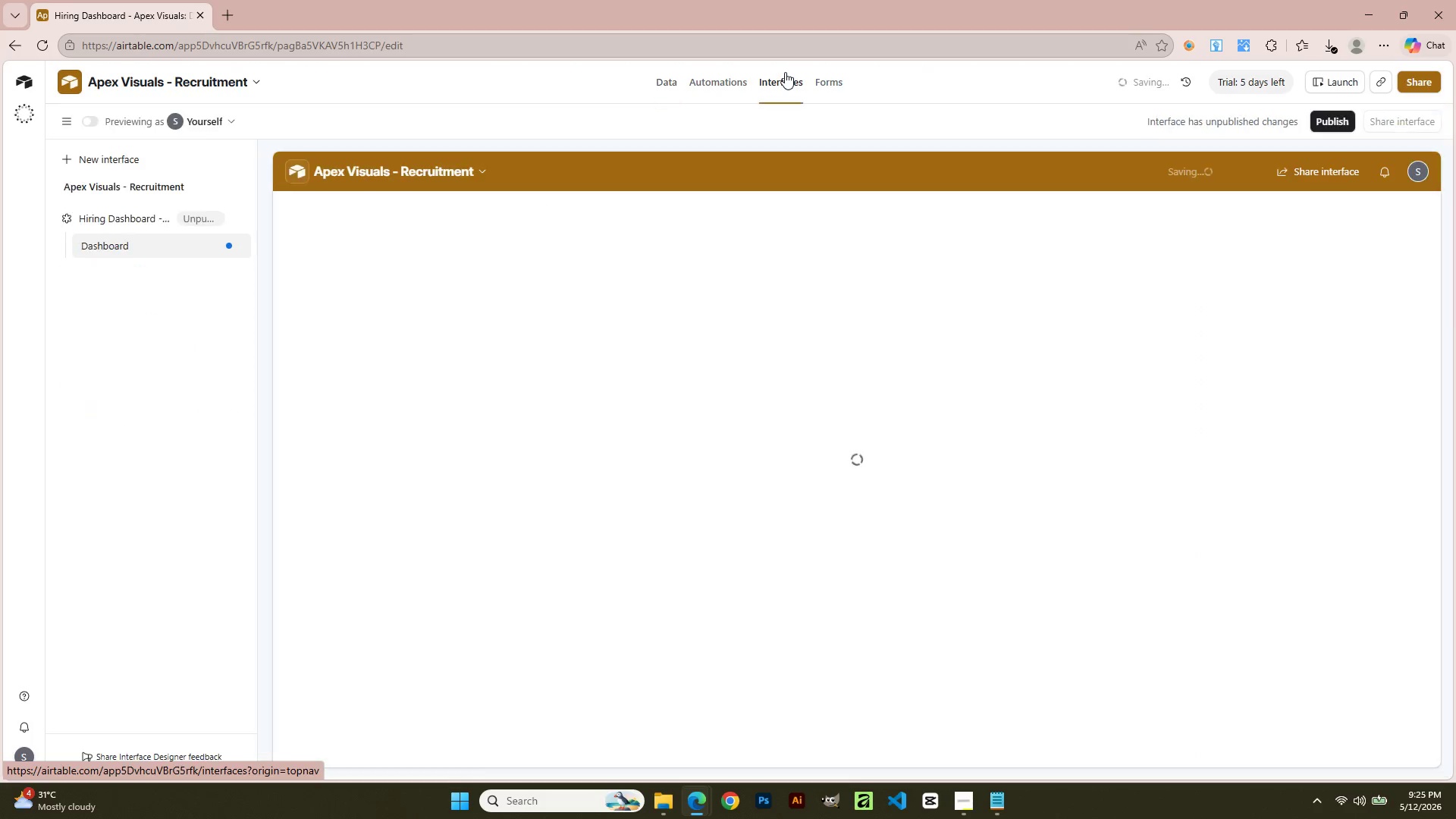 
left_click([1098, 456])
 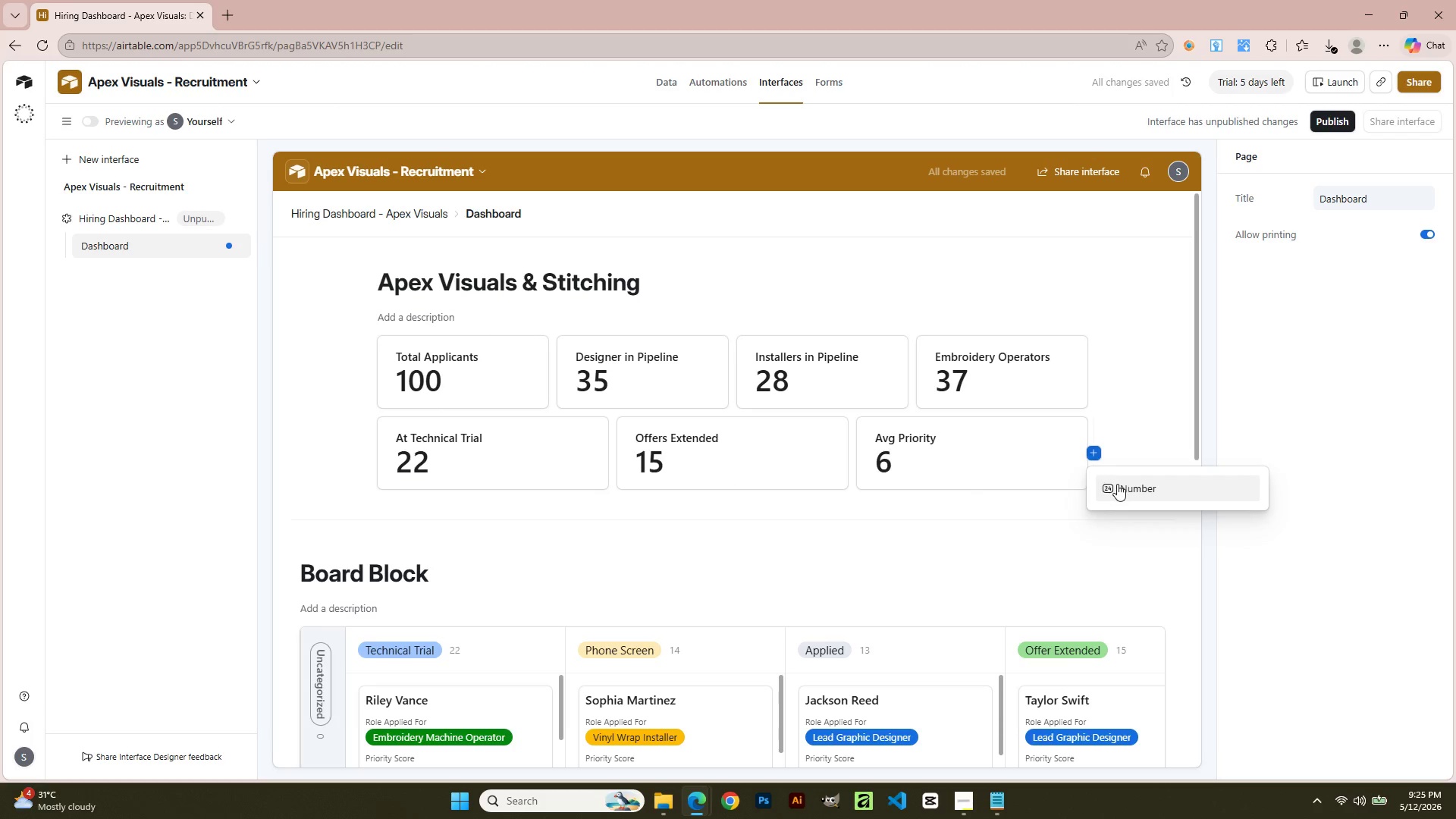 
left_click([1120, 487])
 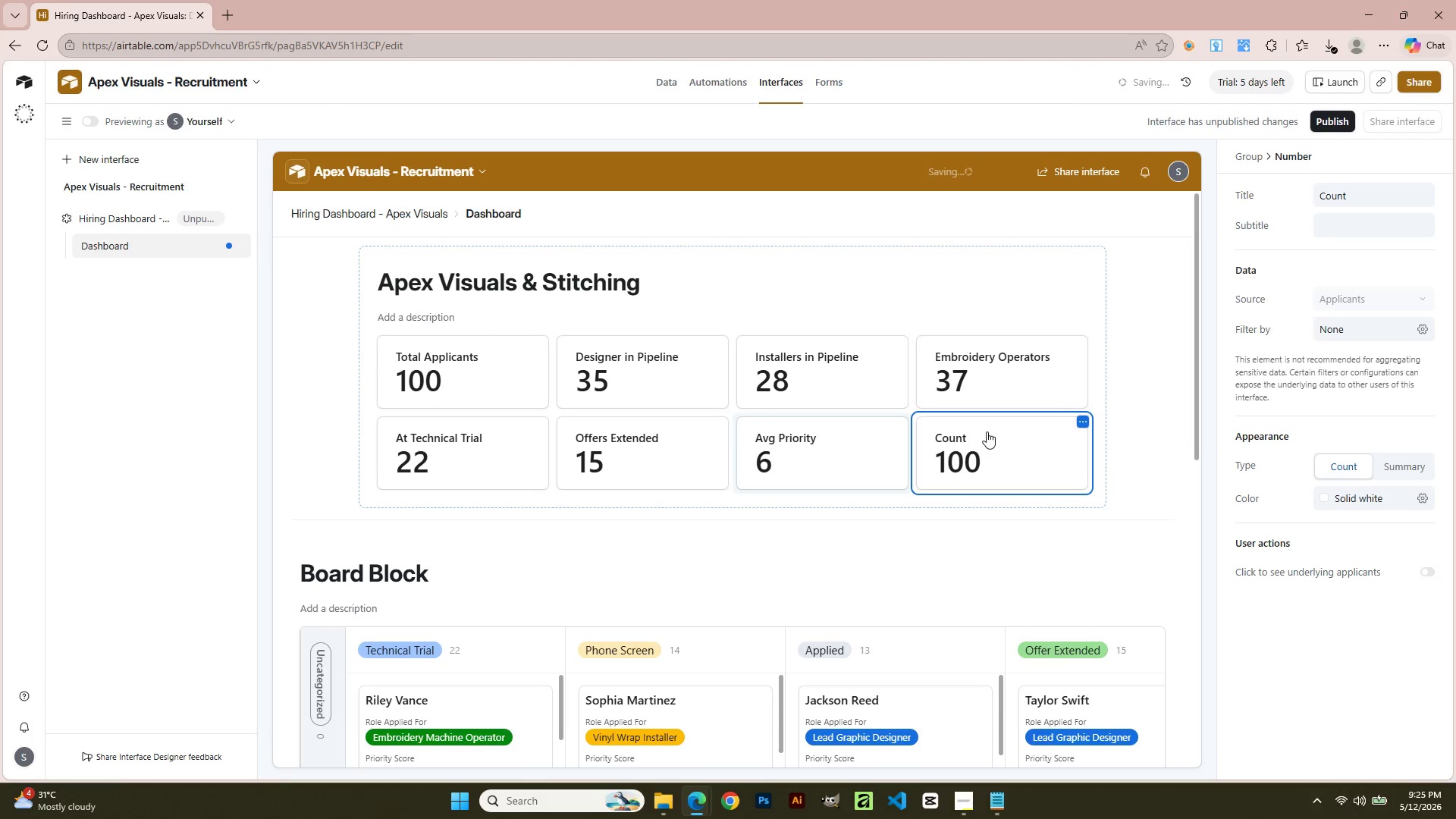 
left_click([987, 431])
 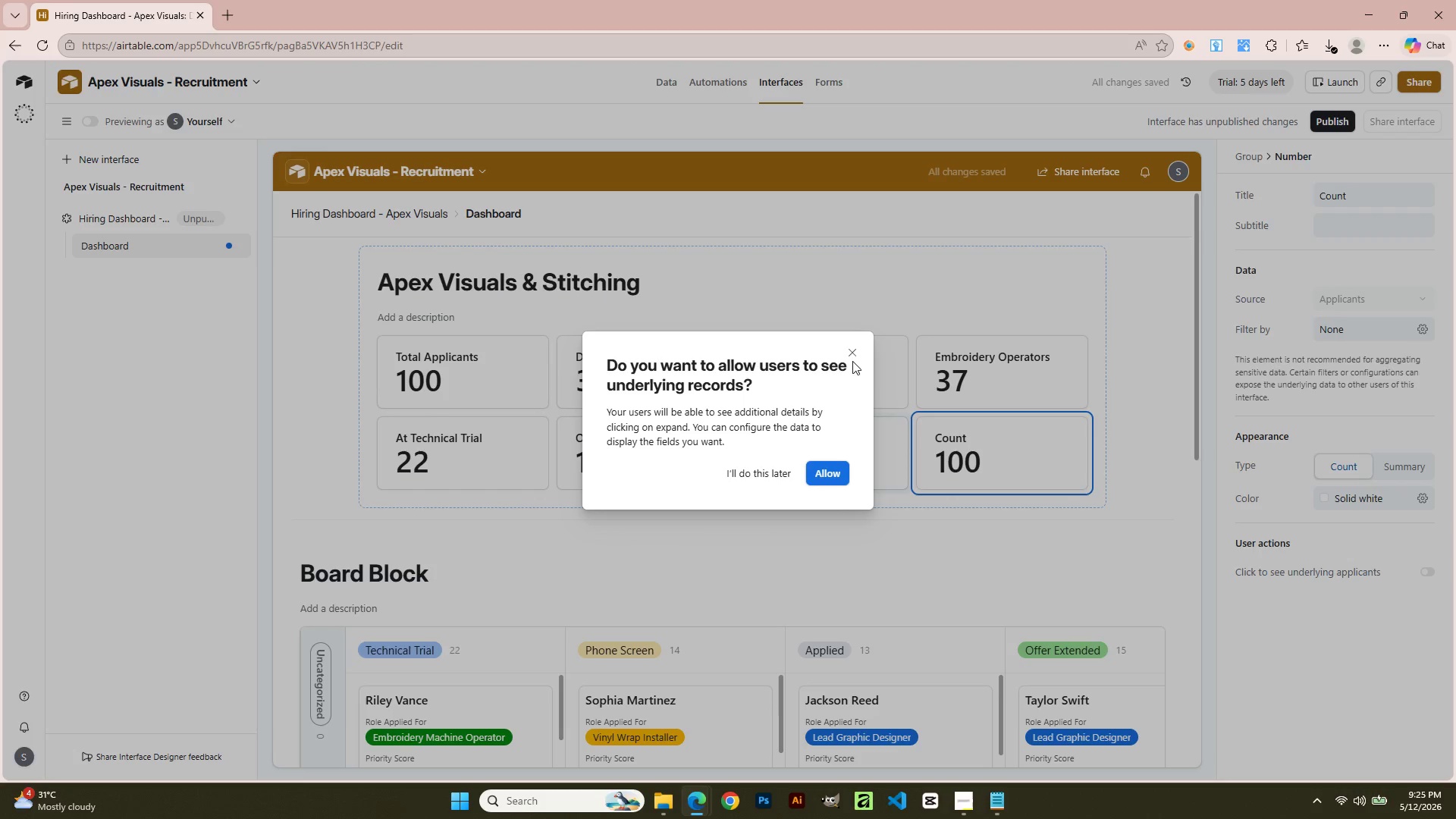 
left_click([853, 358])
 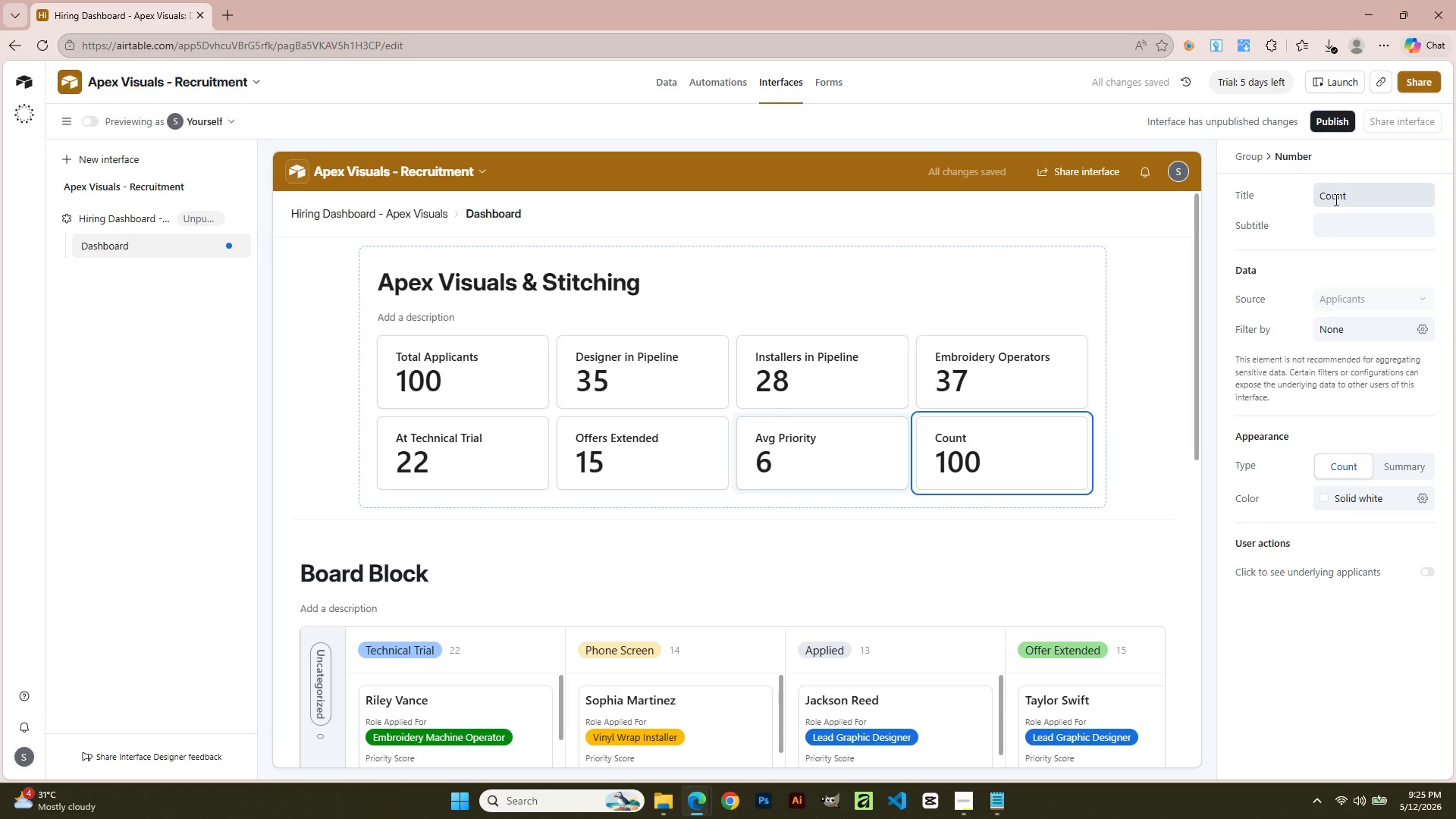 
double_click([1335, 197])
 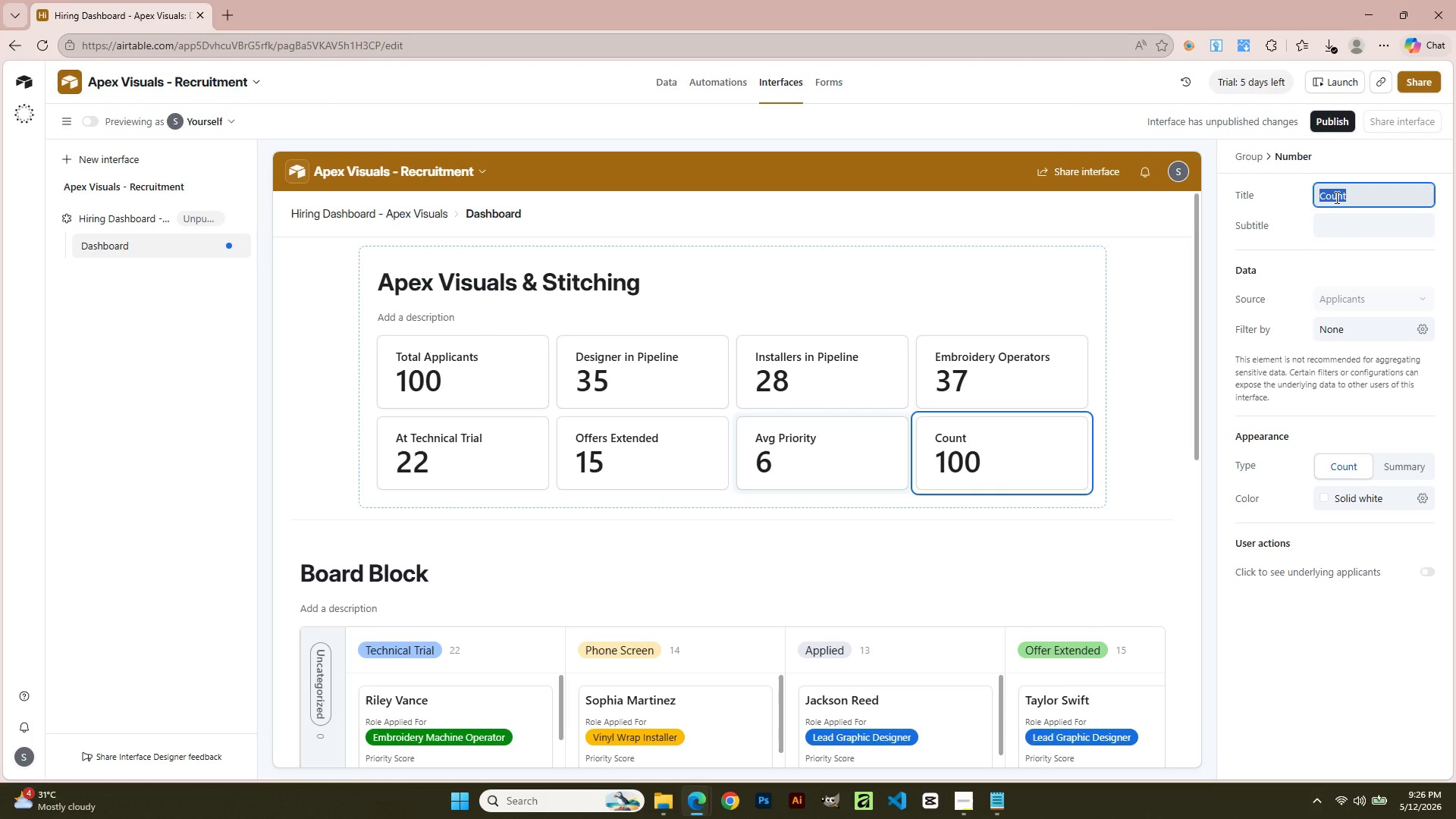 
wait(16.91)
 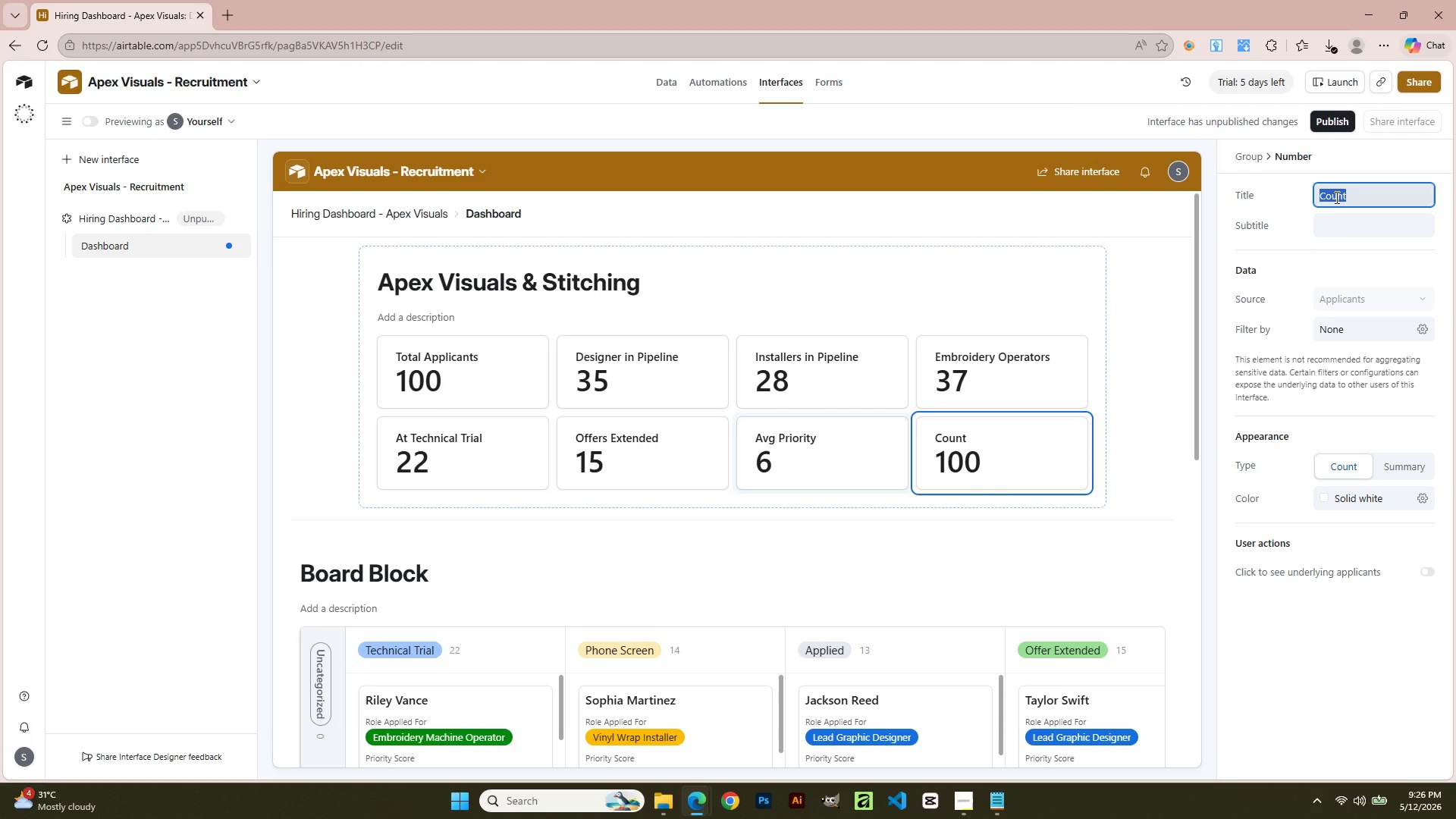 
left_click([1404, 466])
 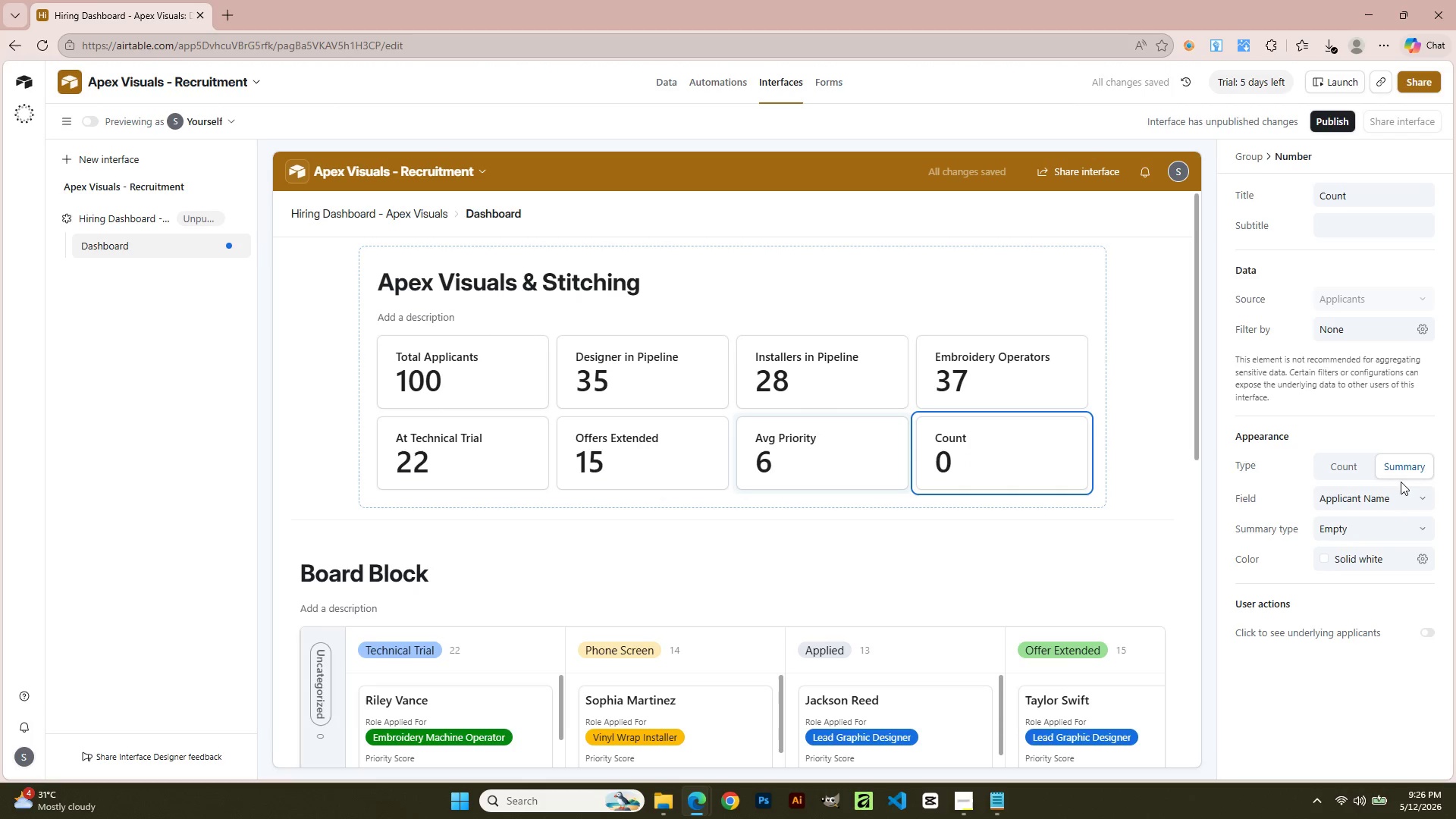 
left_click([1397, 497])
 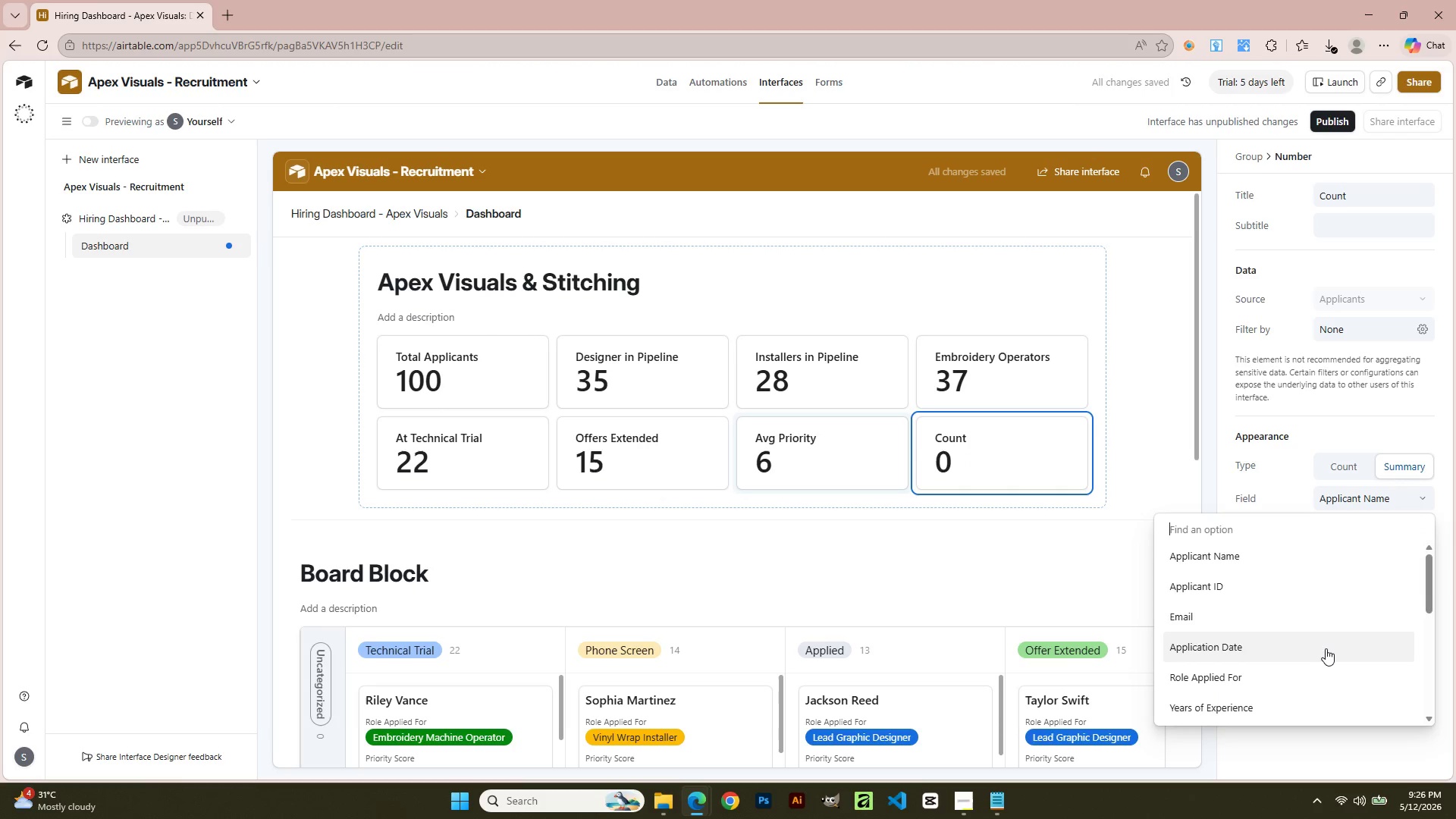 
scroll: coordinate [1326, 648], scroll_direction: down, amount: 3.0
 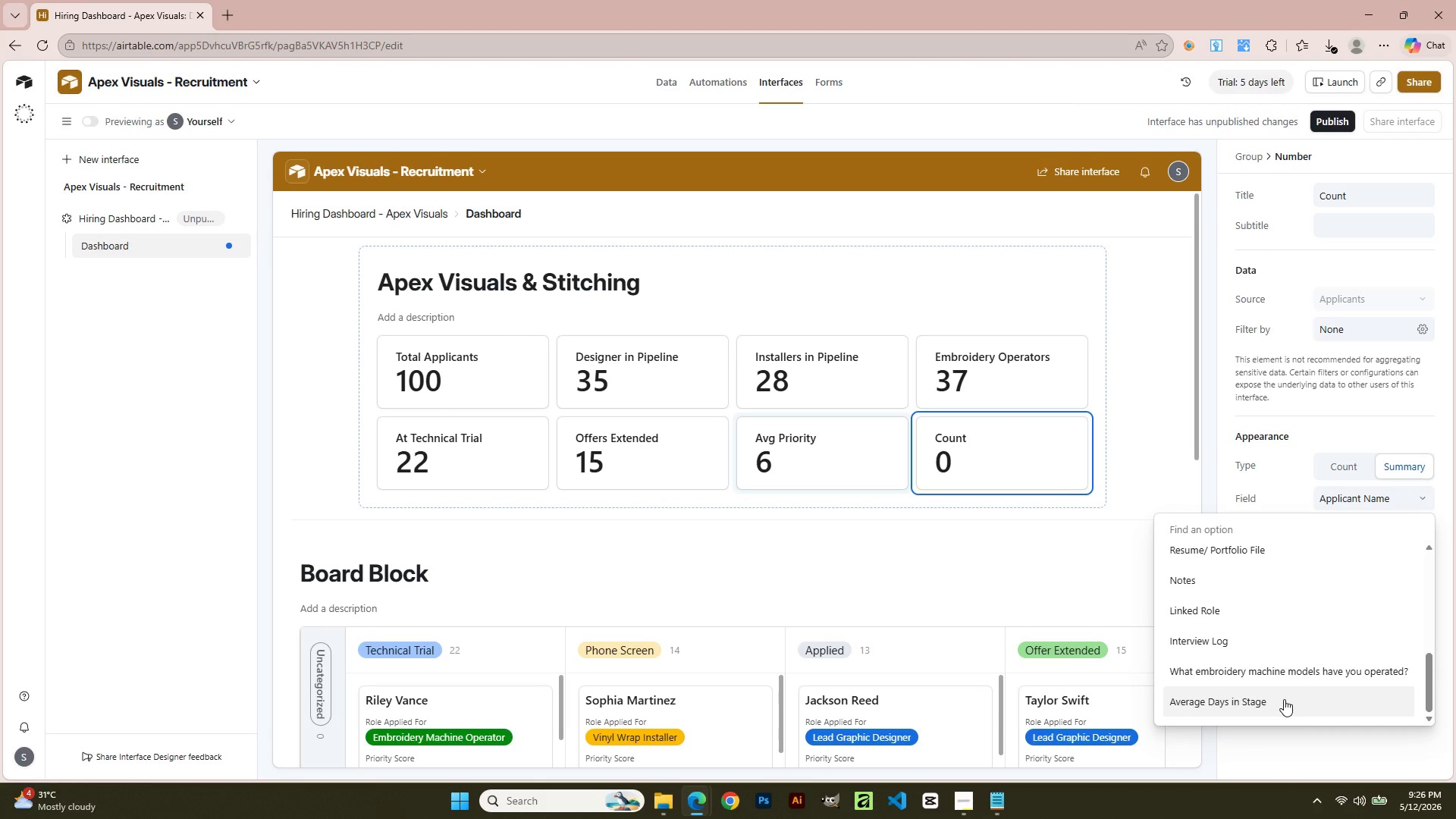 
left_click([1284, 699])
 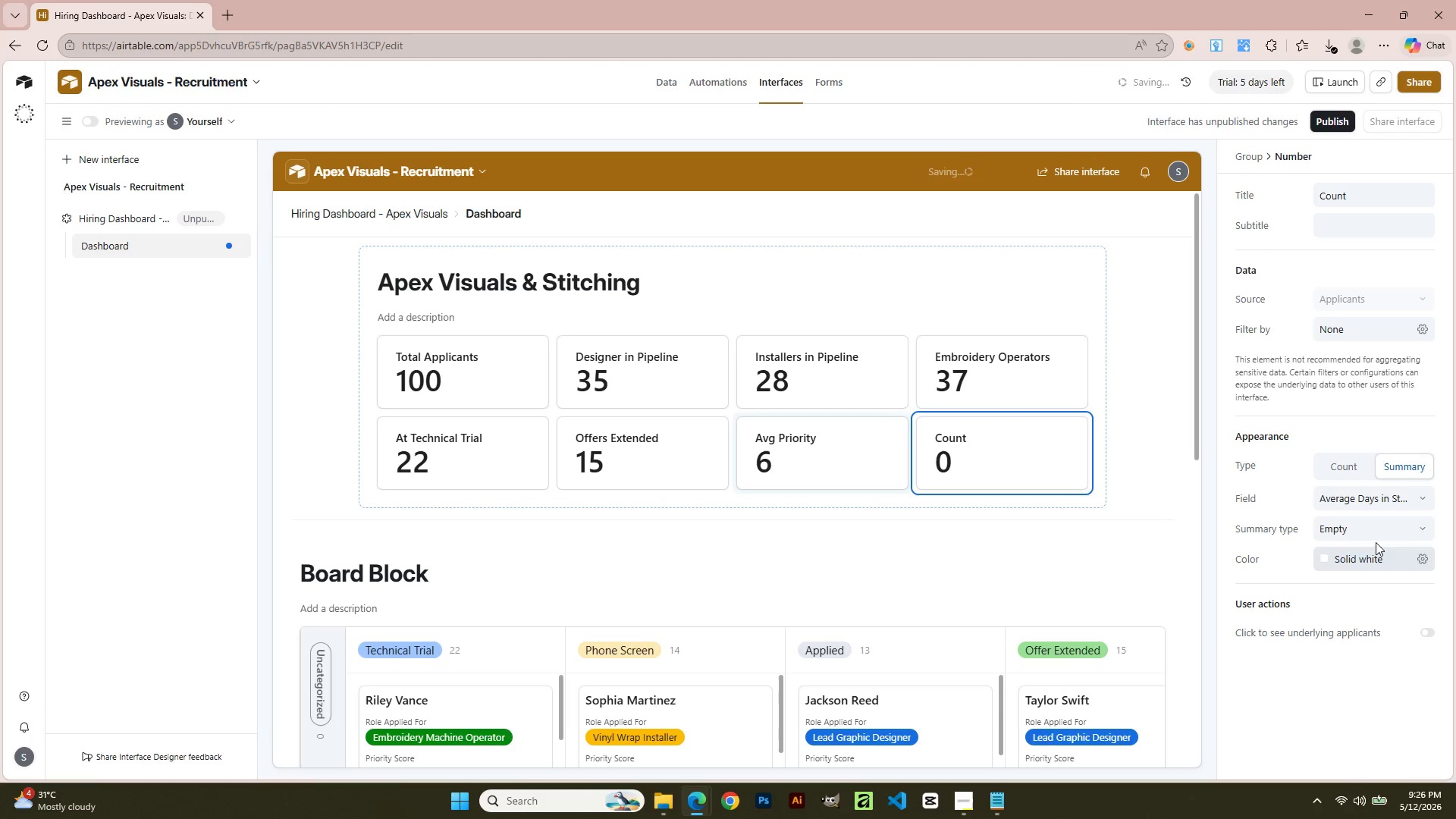 
left_click([1376, 527])
 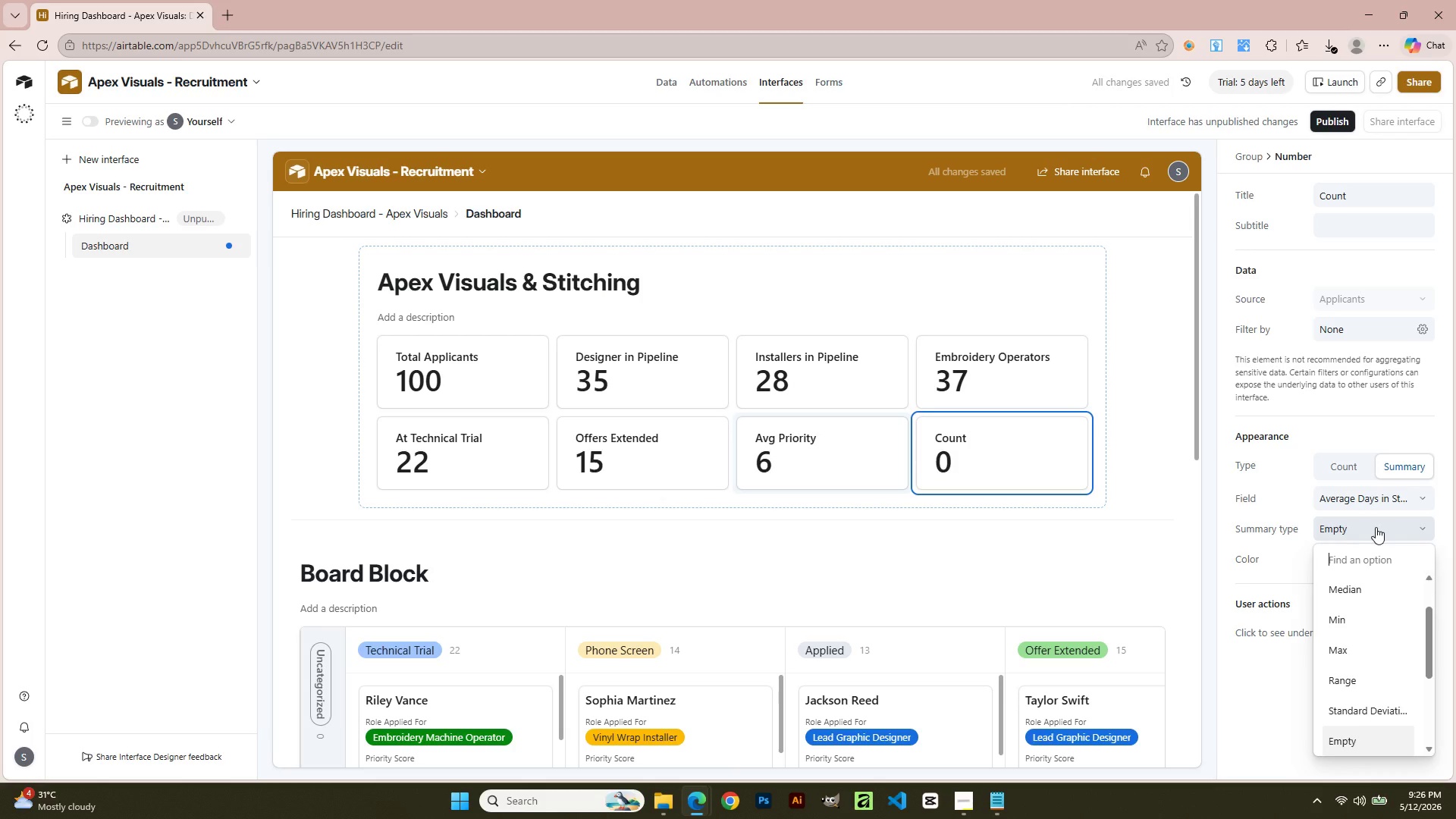 
wait(6.98)
 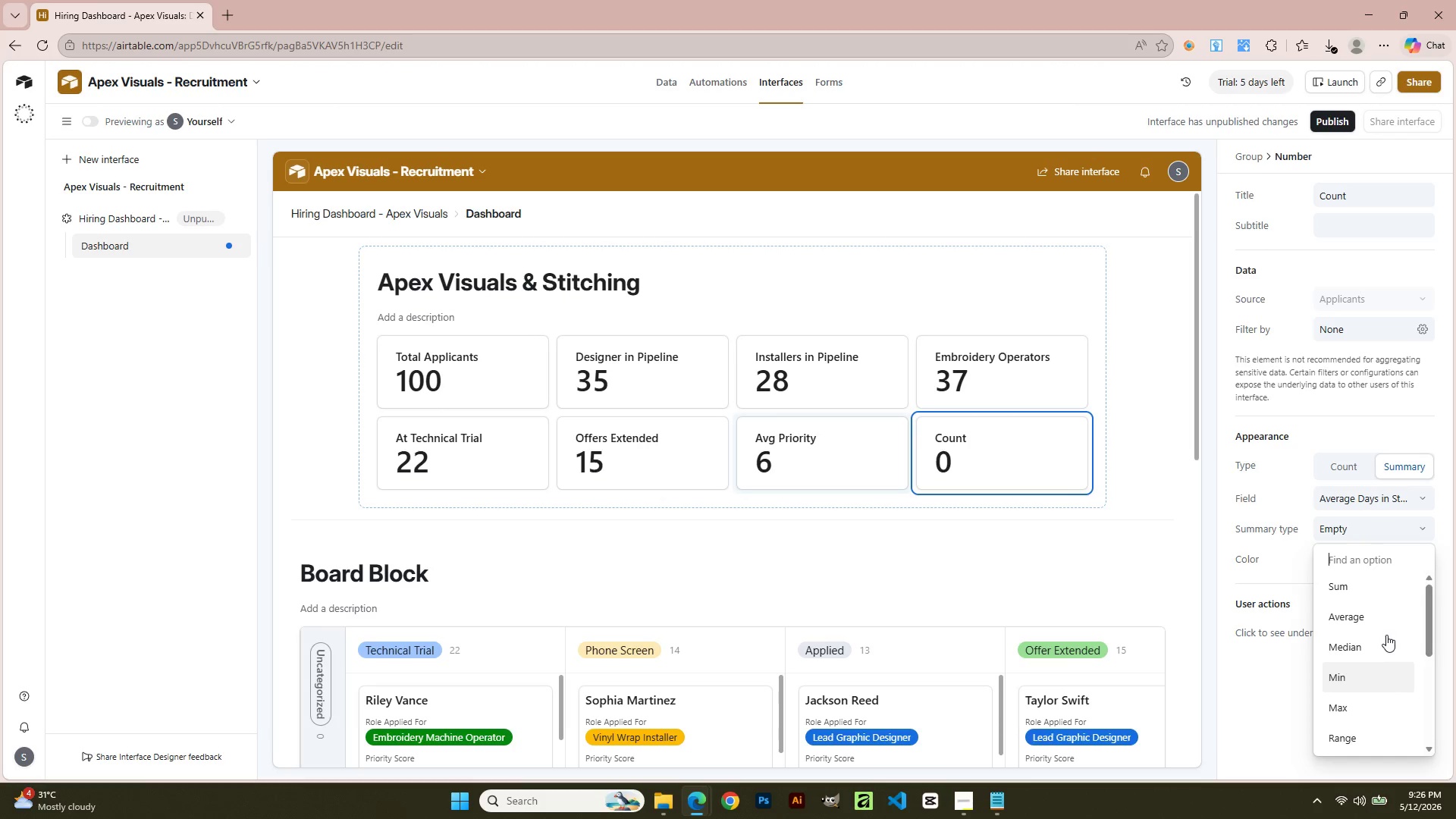 
left_click([1370, 615])
 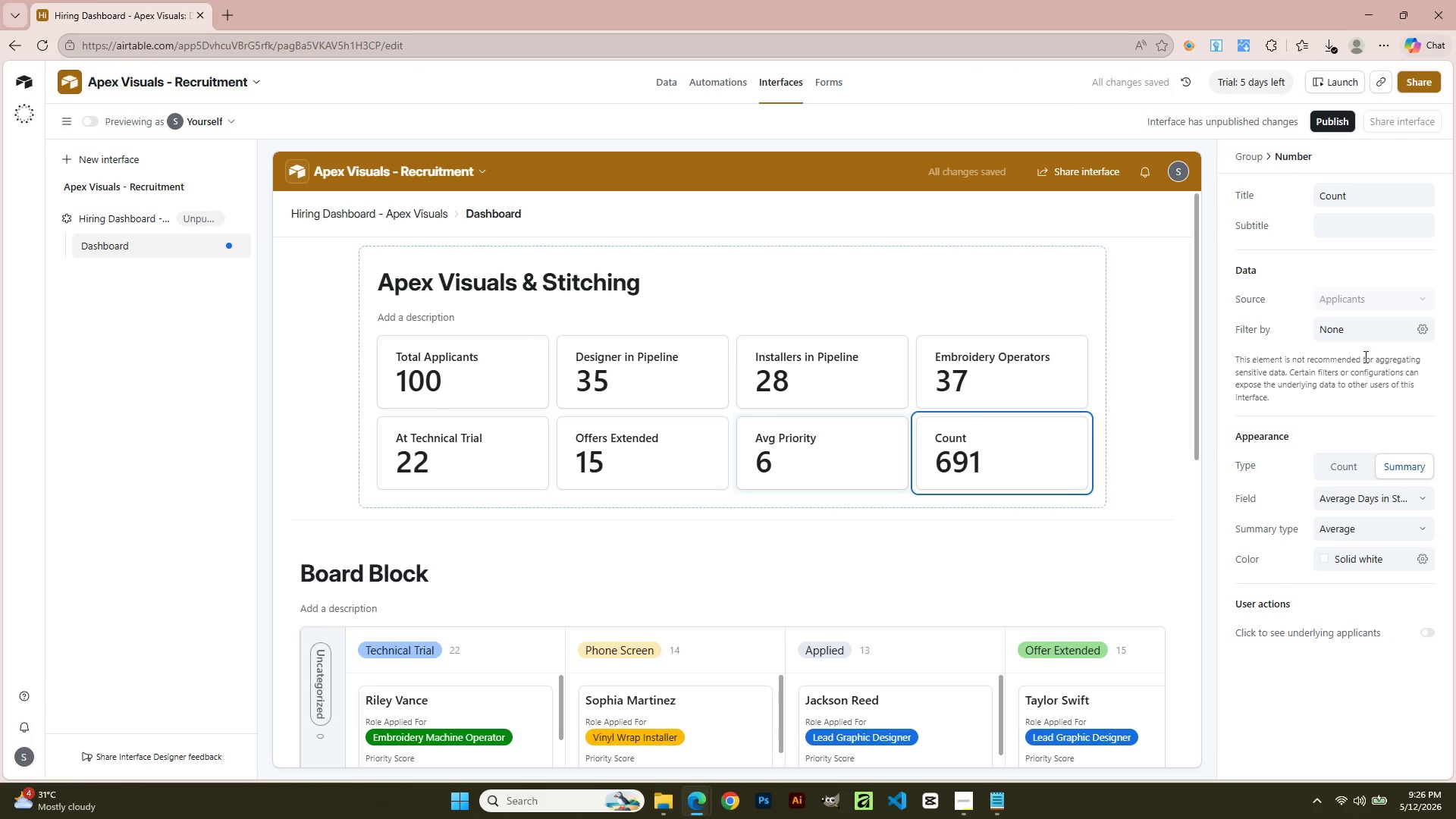 
scroll: coordinate [1386, 635], scroll_direction: up, amount: 2.0
 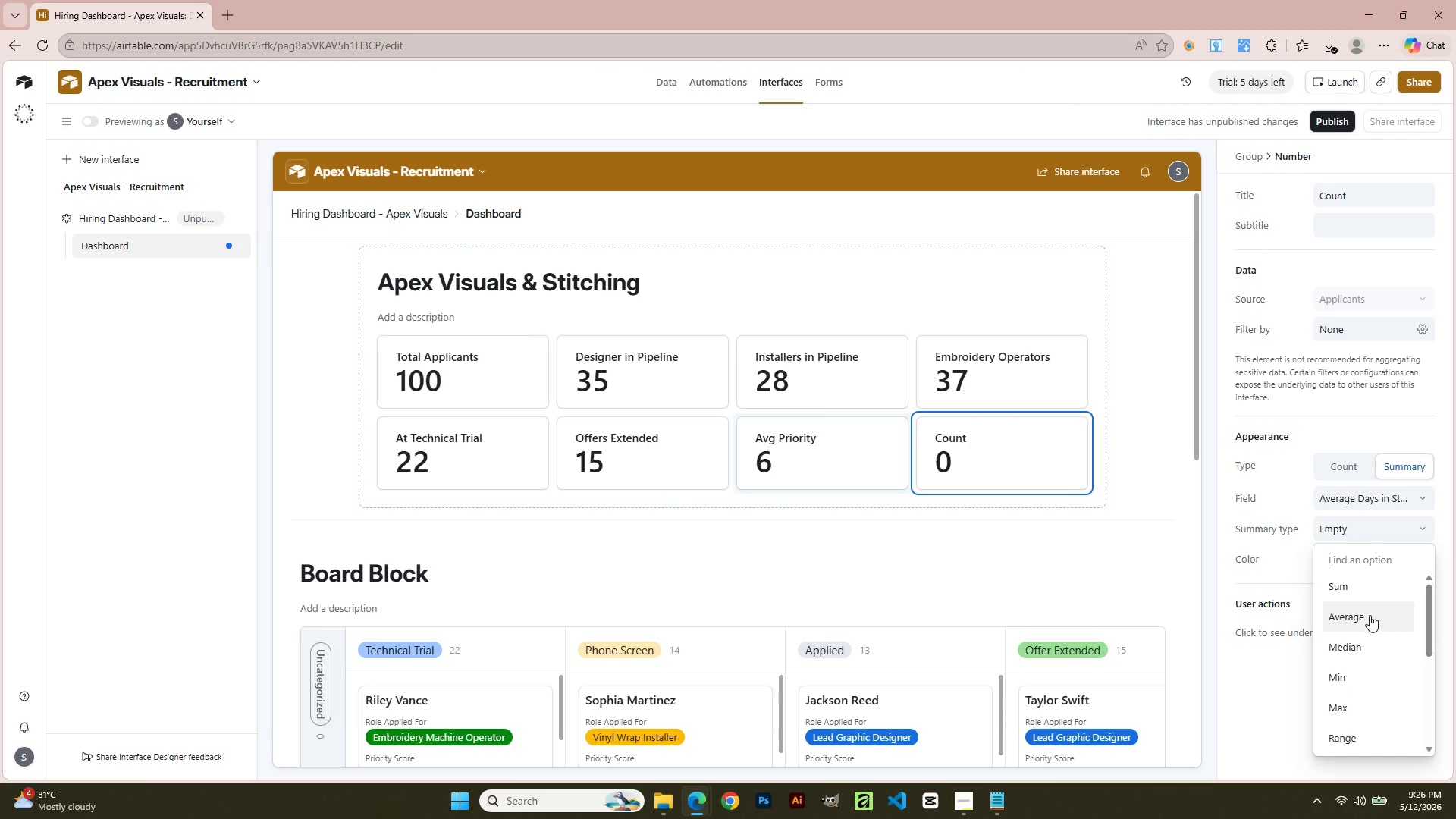 
left_click([1364, 328])
 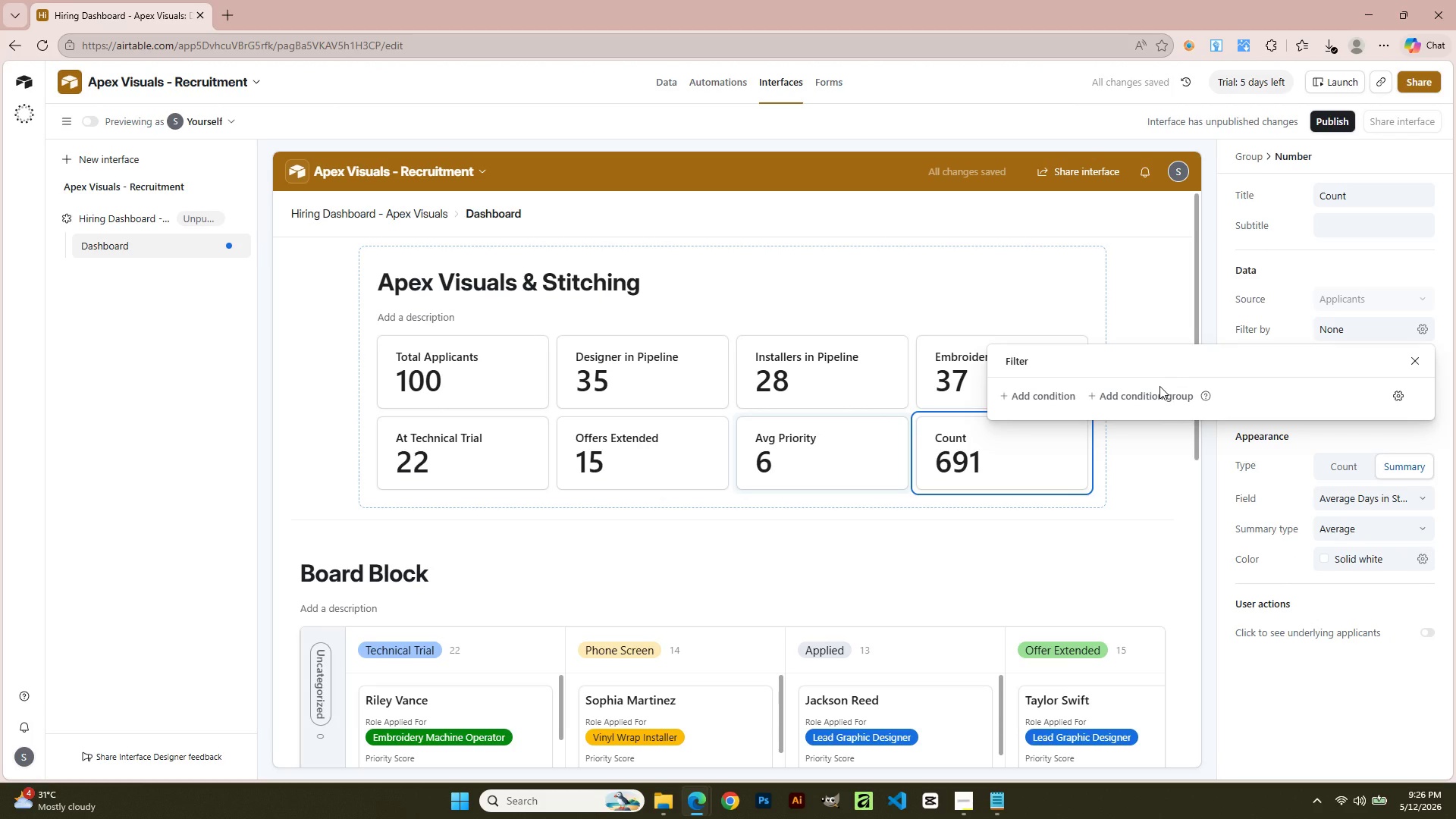 
left_click([1061, 396])
 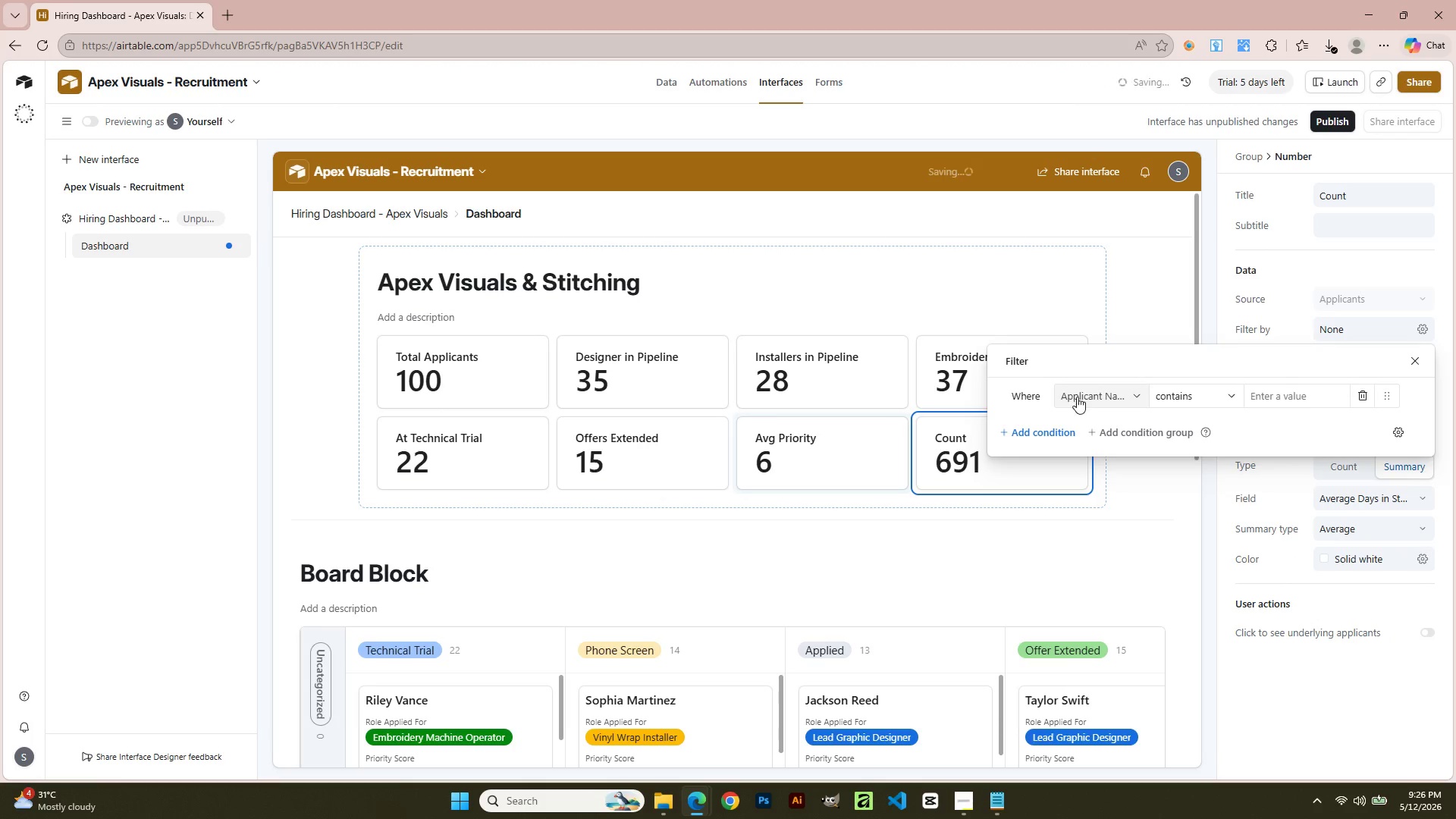 
left_click([1080, 395])
 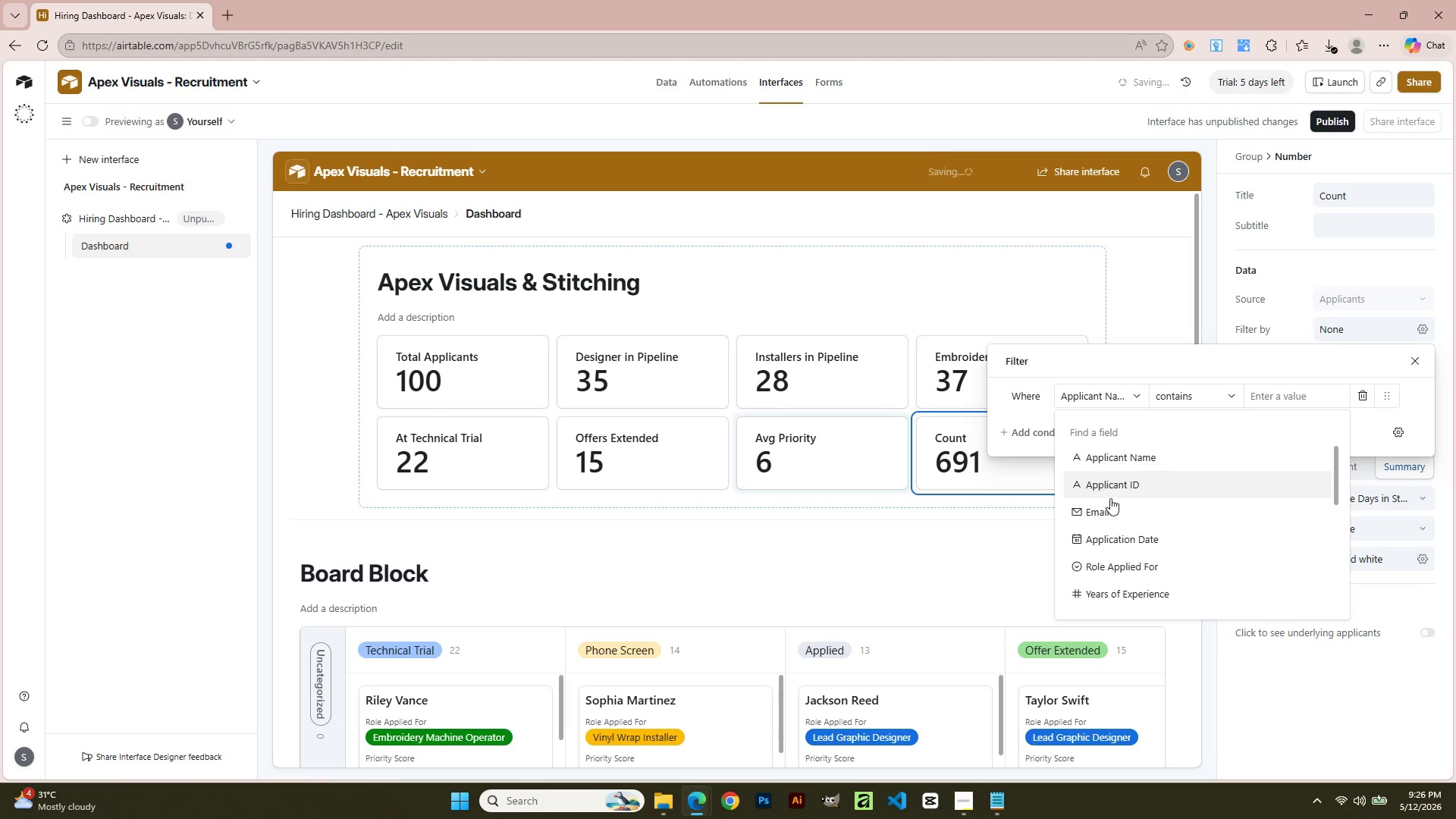 
left_click([1126, 599])
 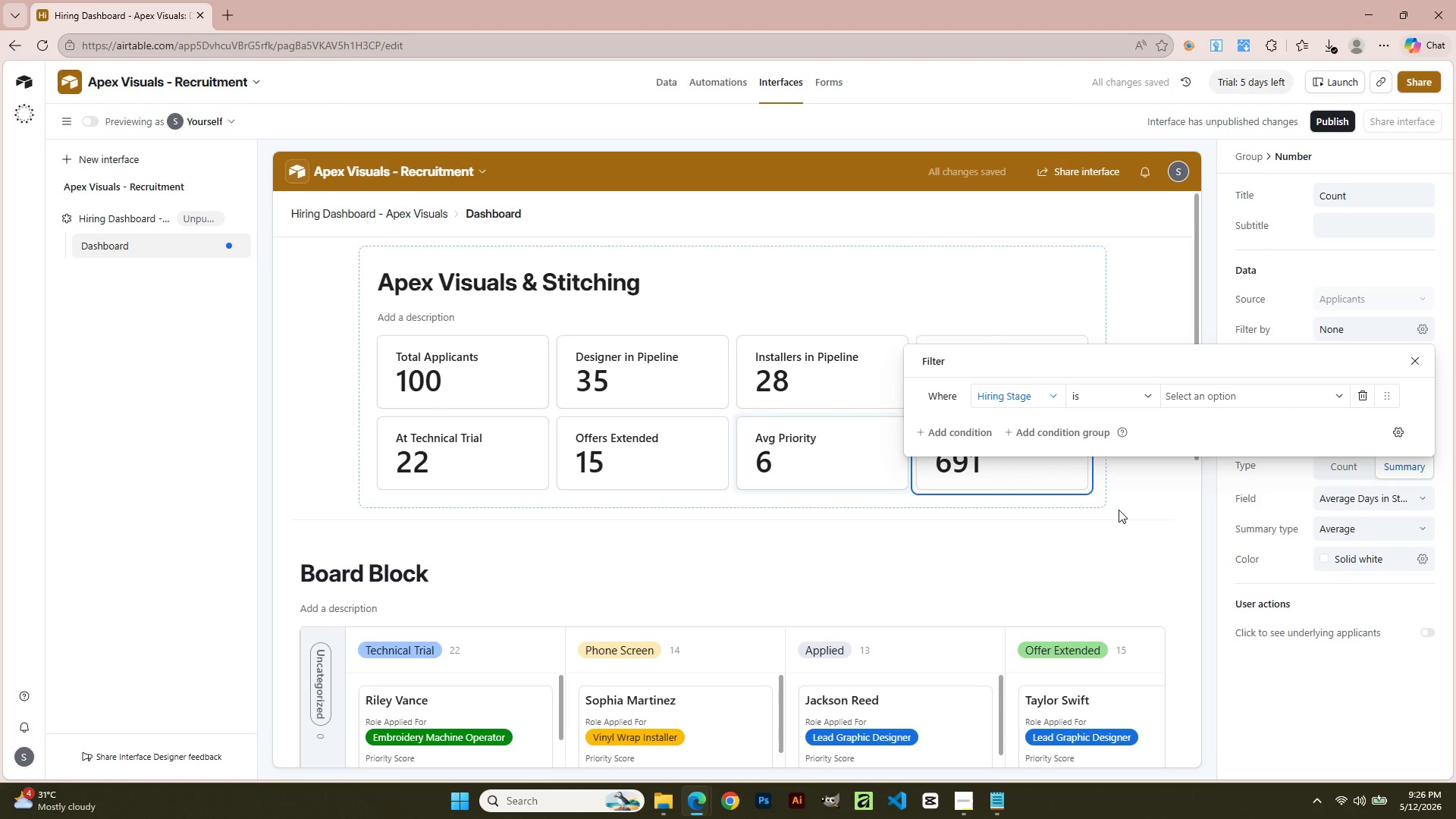 
scroll: coordinate [1119, 548], scroll_direction: down, amount: 1.0
 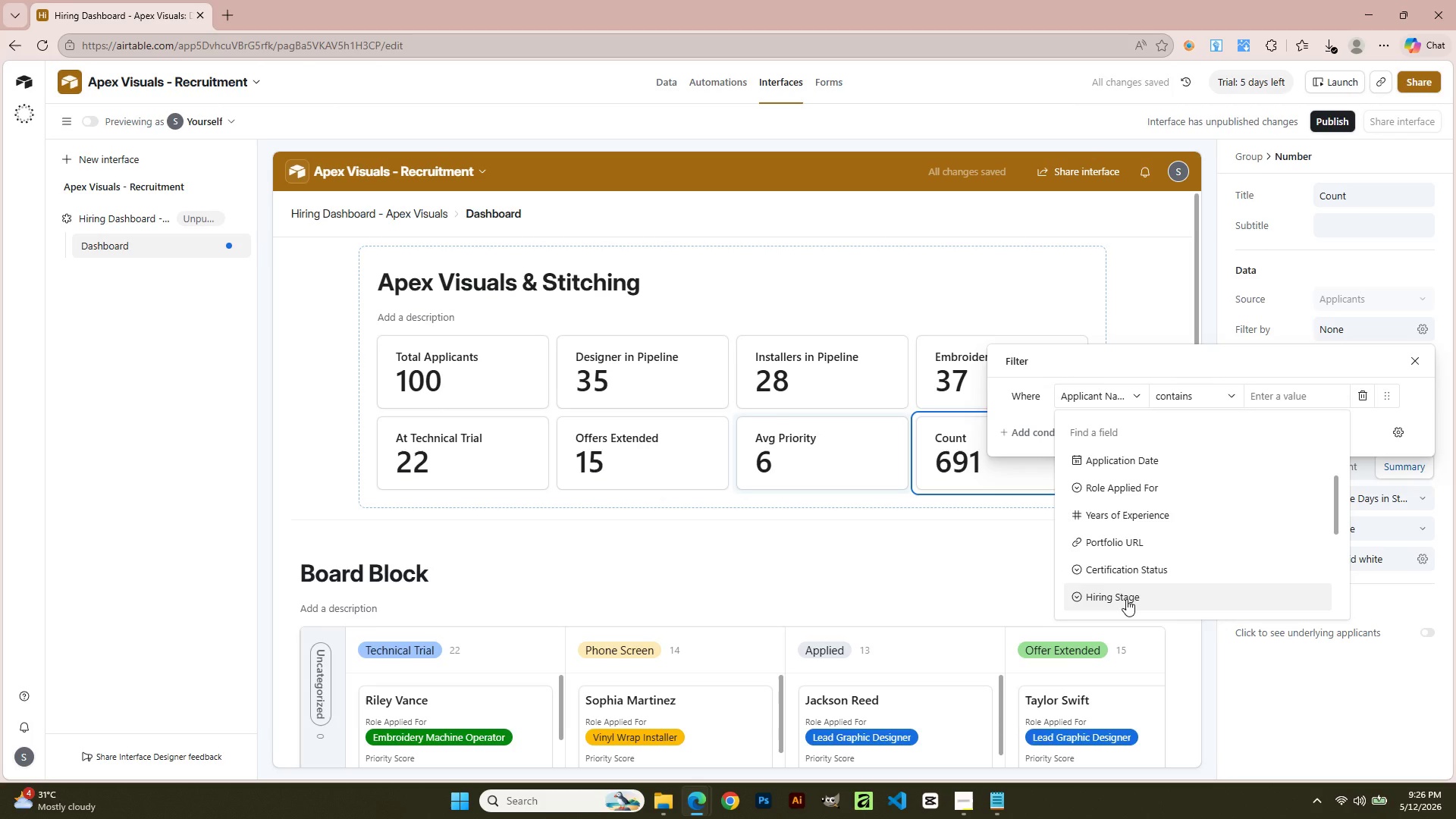 
wait(10.05)
 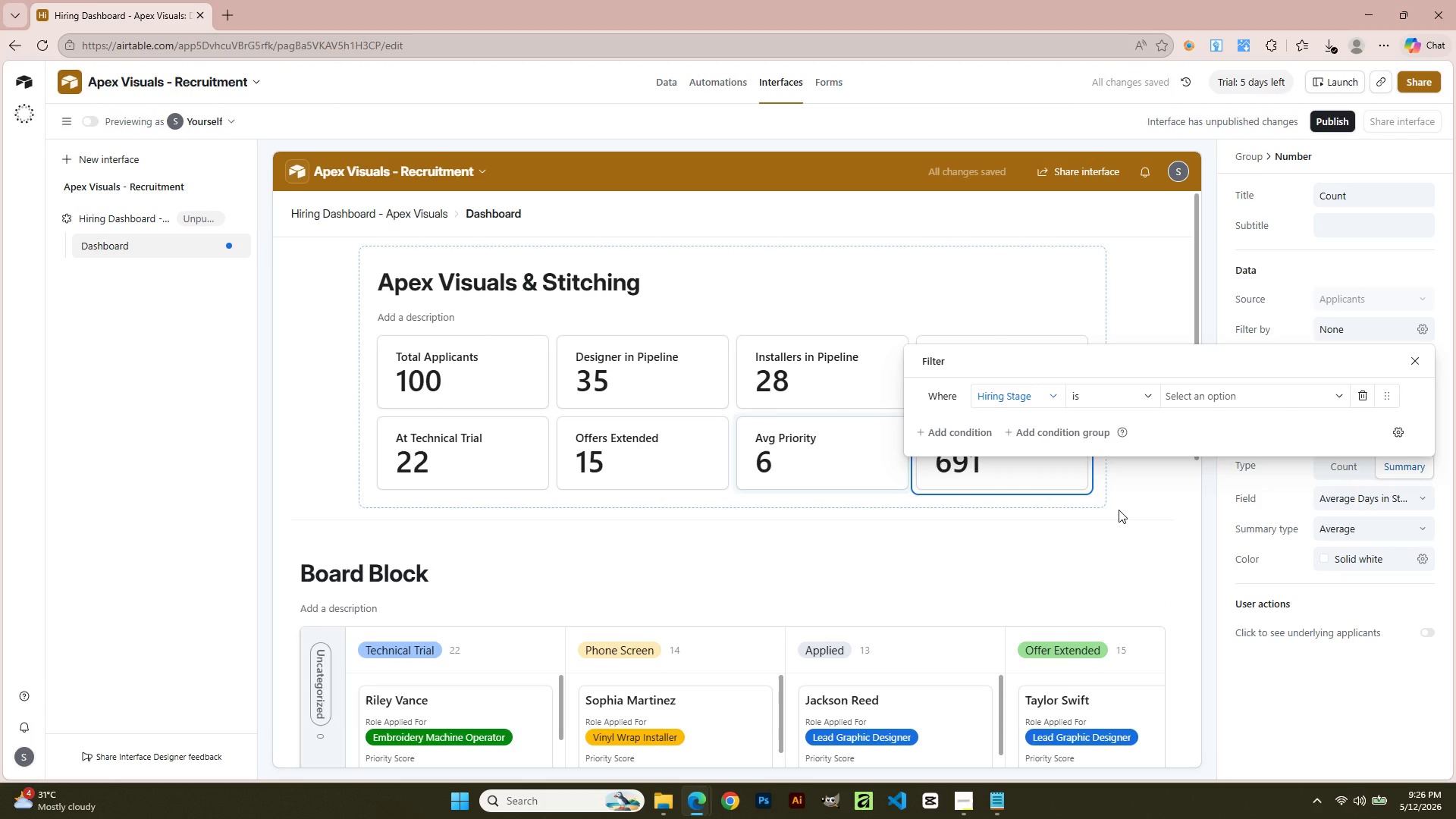 
left_click([1203, 402])
 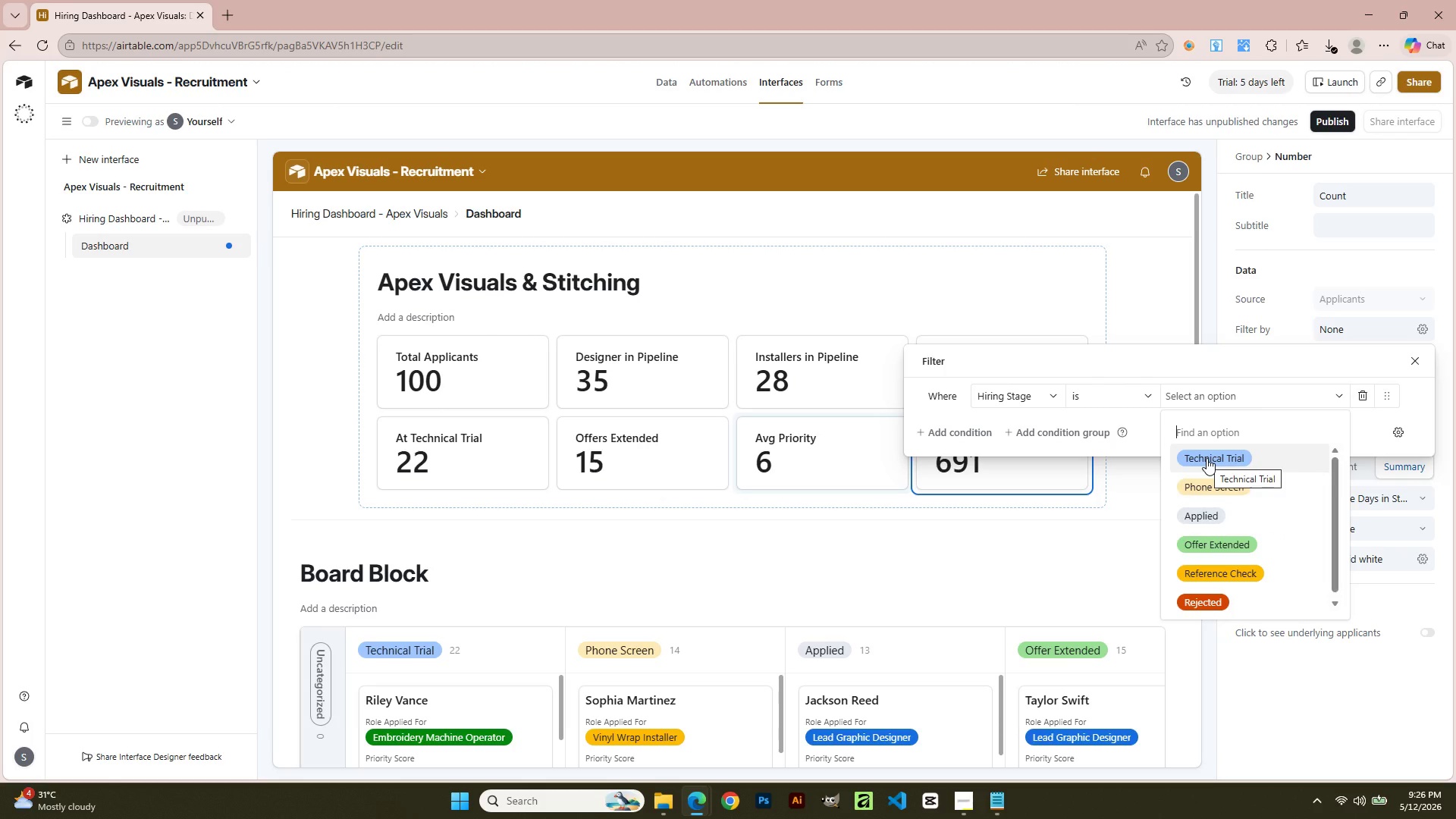 
left_click([1090, 548])
 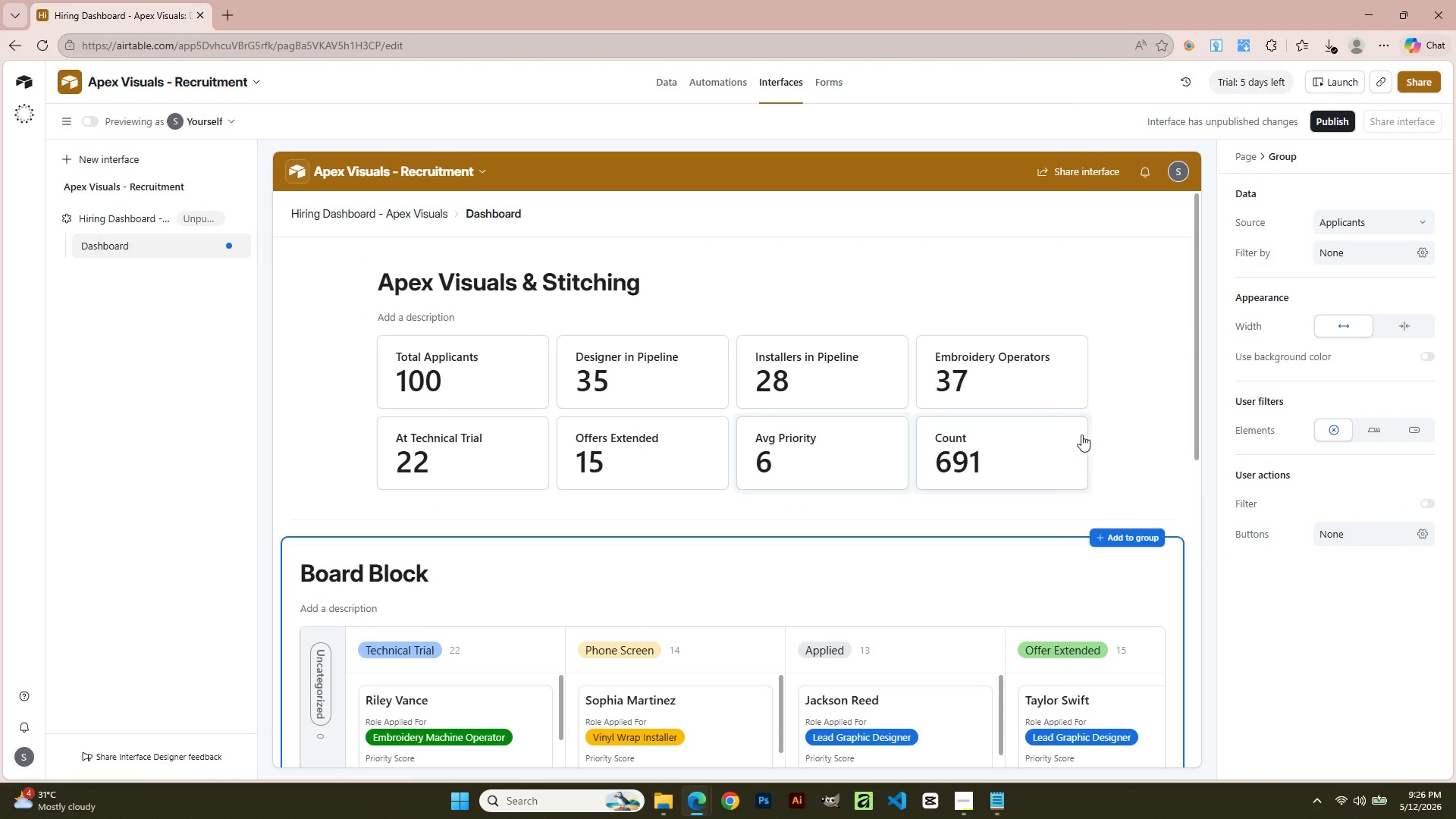 
left_click([1077, 432])
 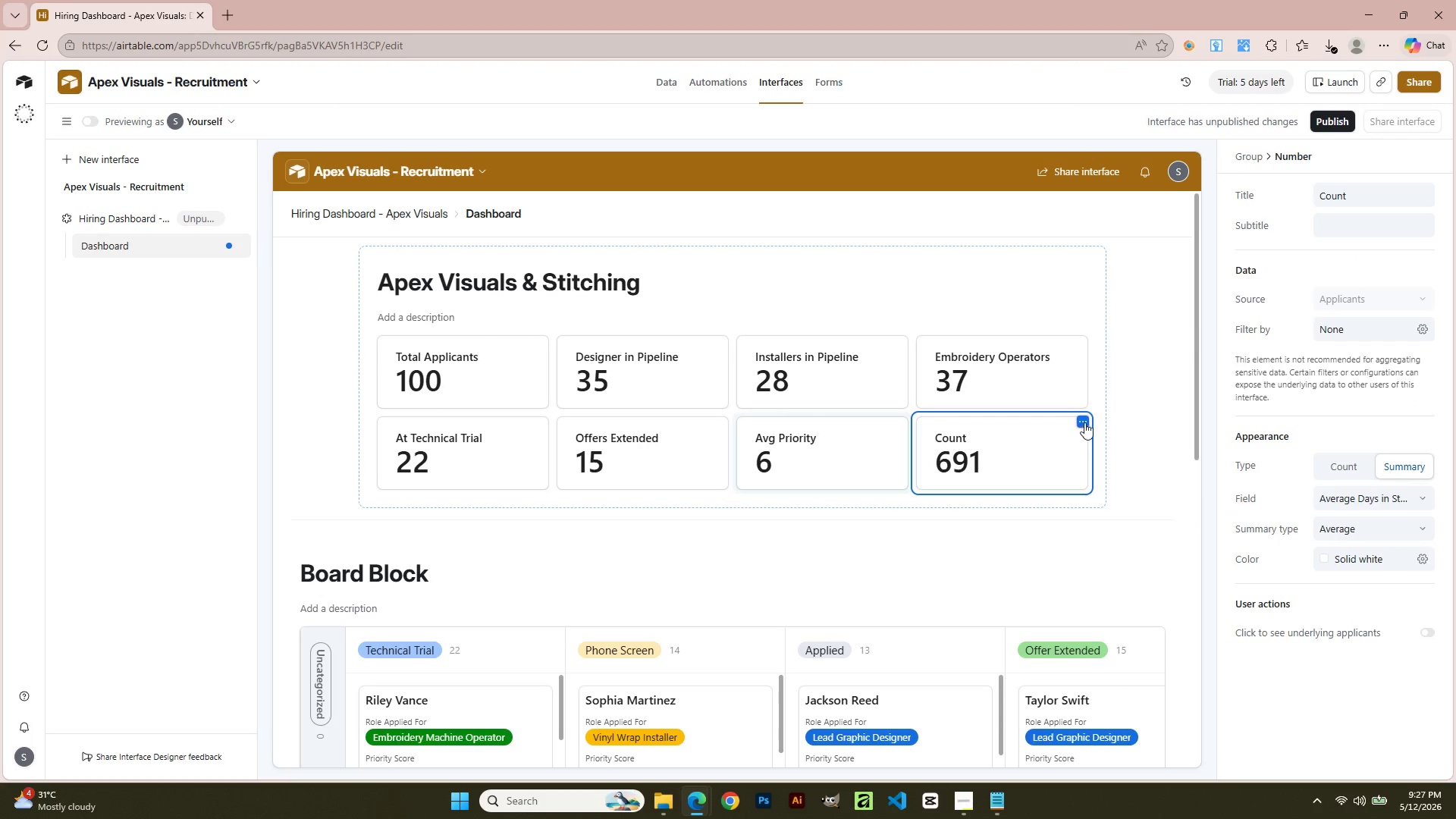 
left_click([1088, 418])
 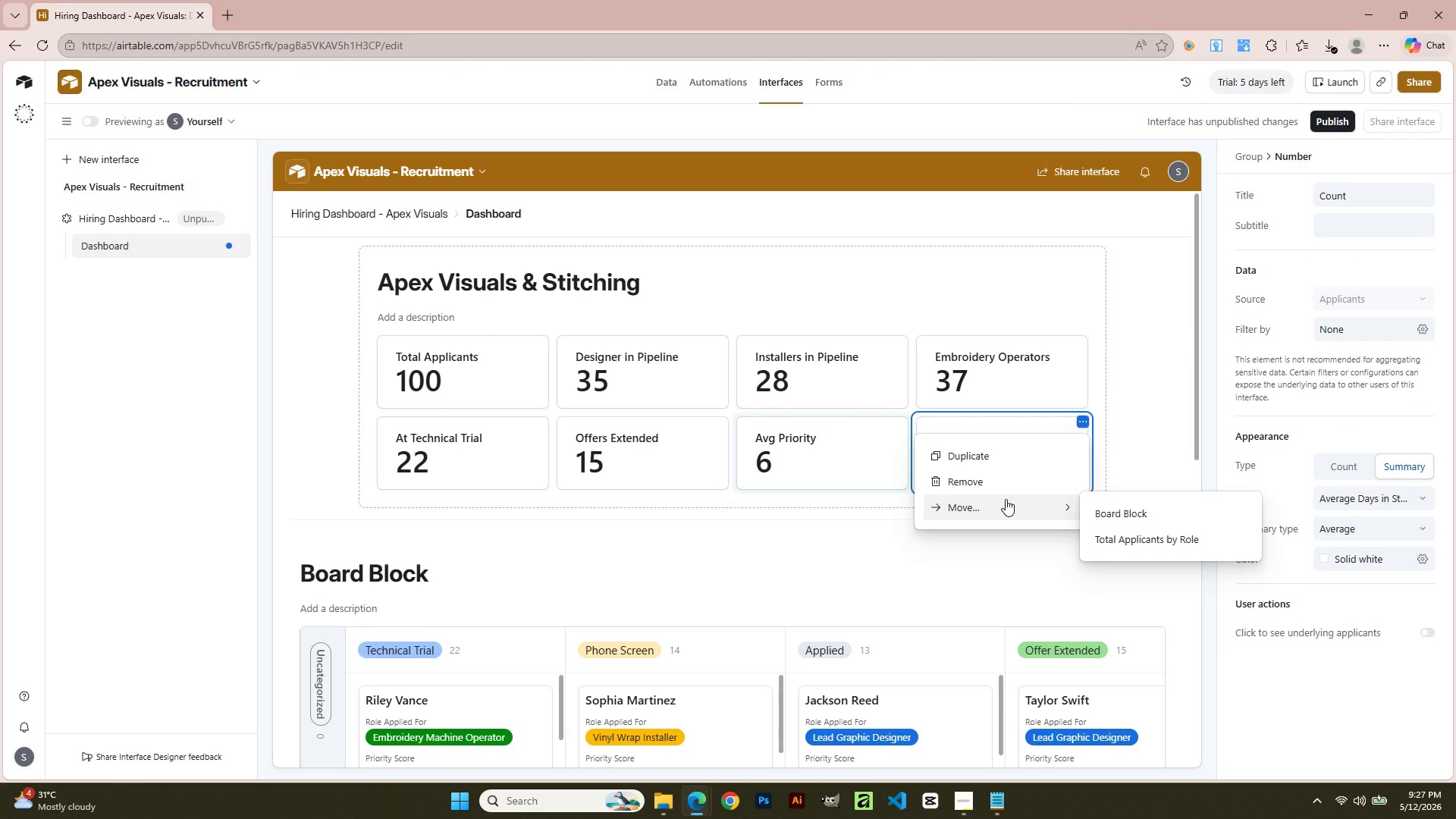 
left_click([1003, 485])
 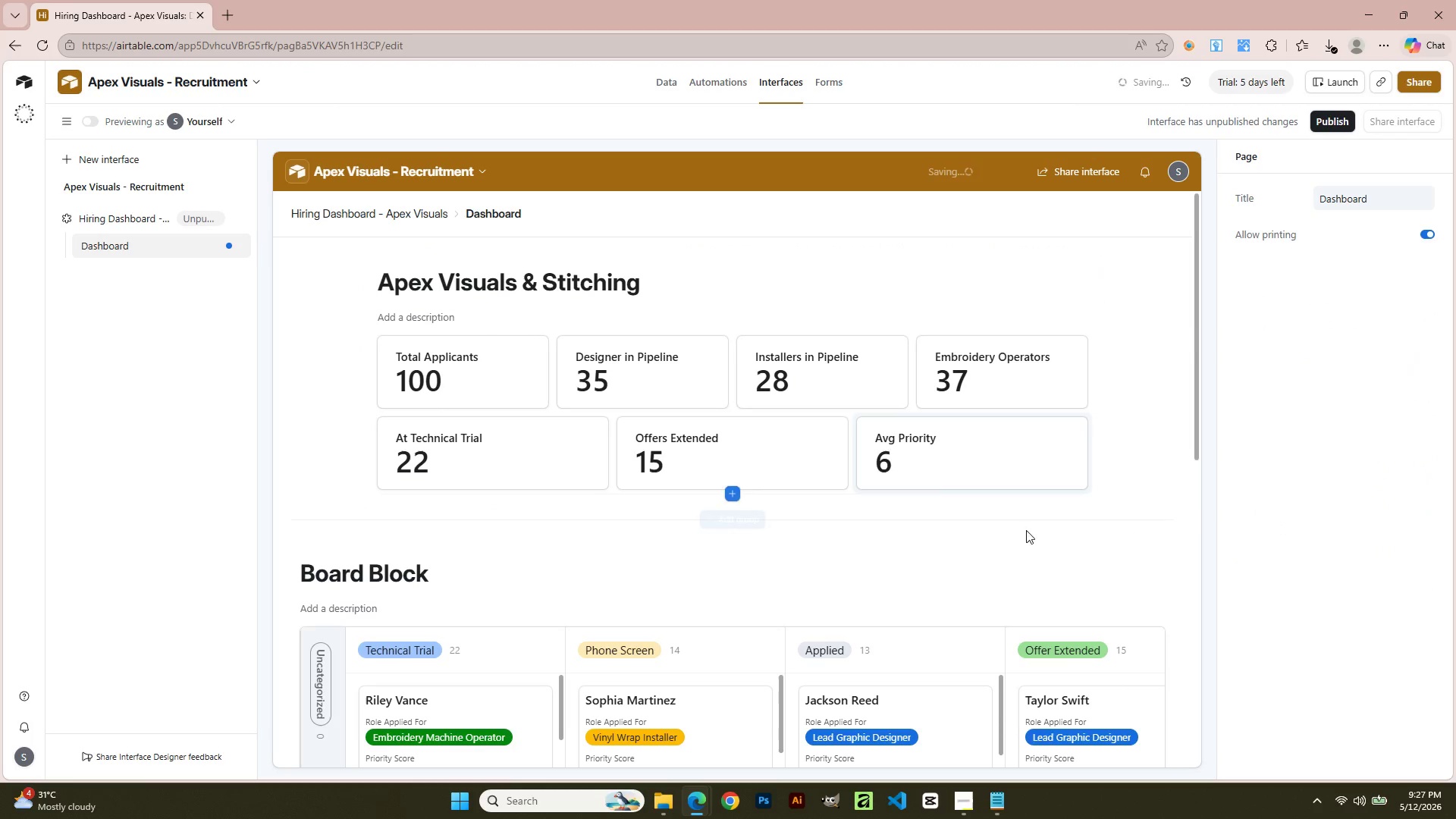 
scroll: coordinate [767, 709], scroll_direction: down, amount: 14.0
 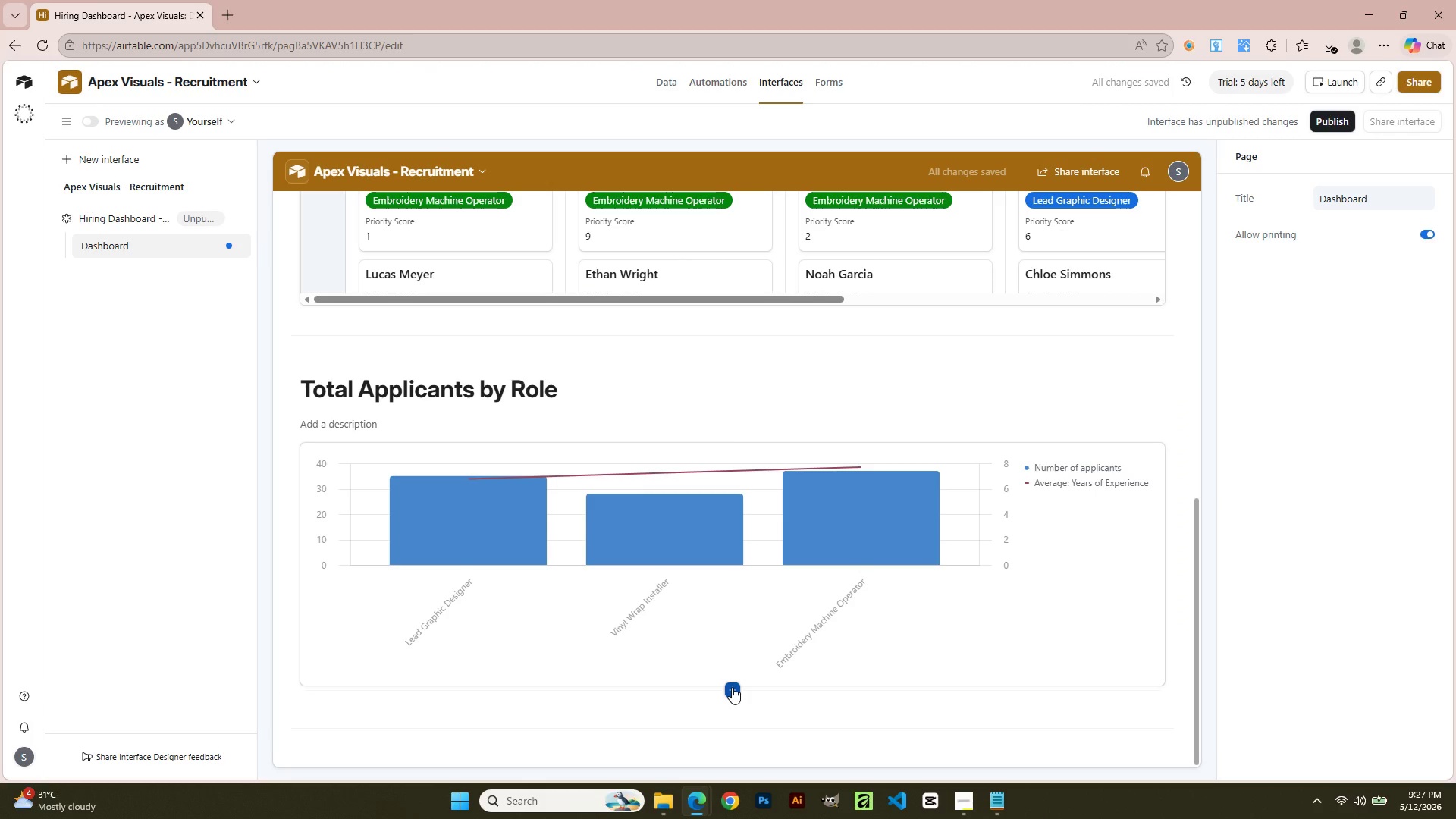 
left_click([732, 687])
 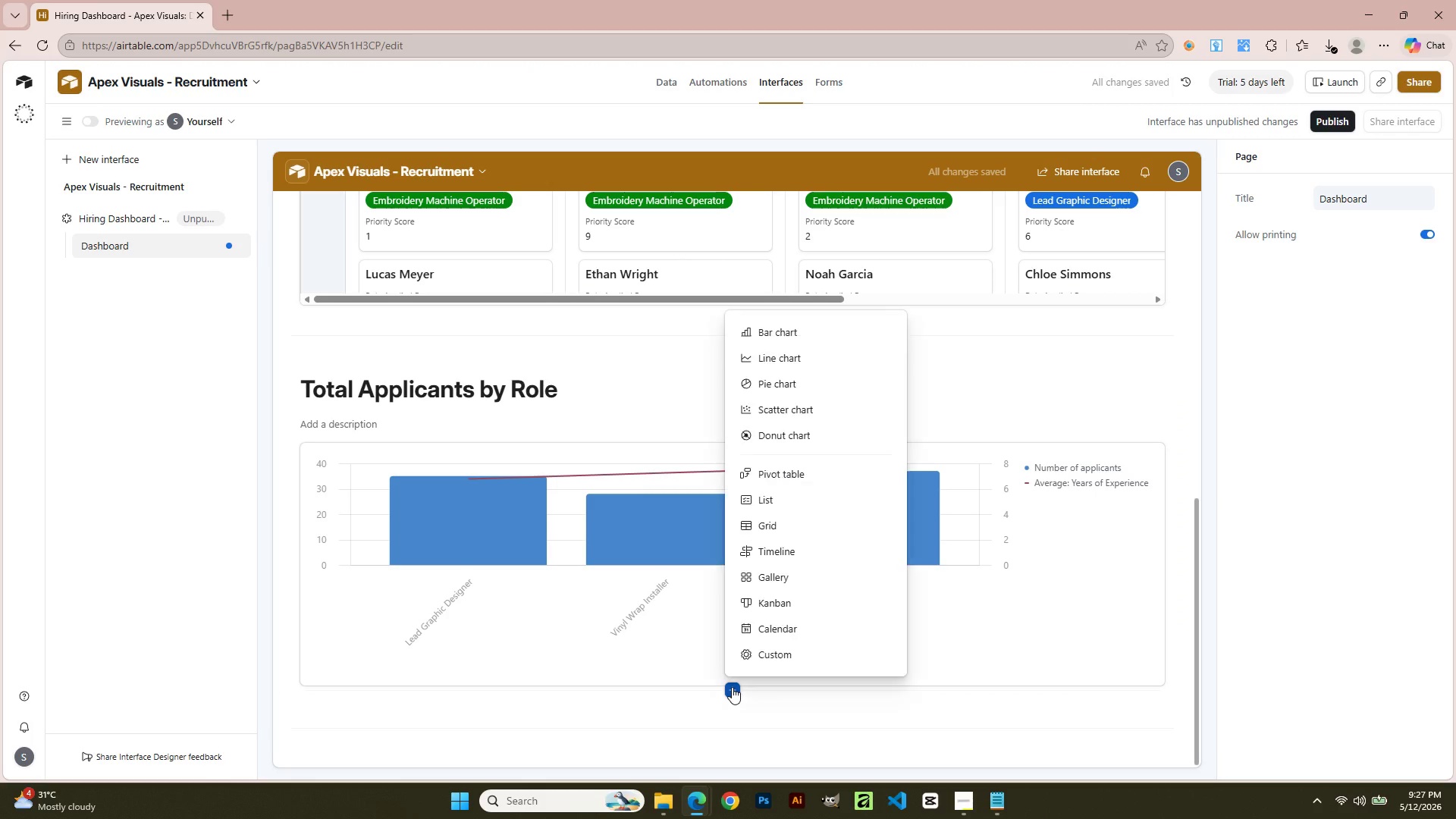 
mouse_move([733, 681])
 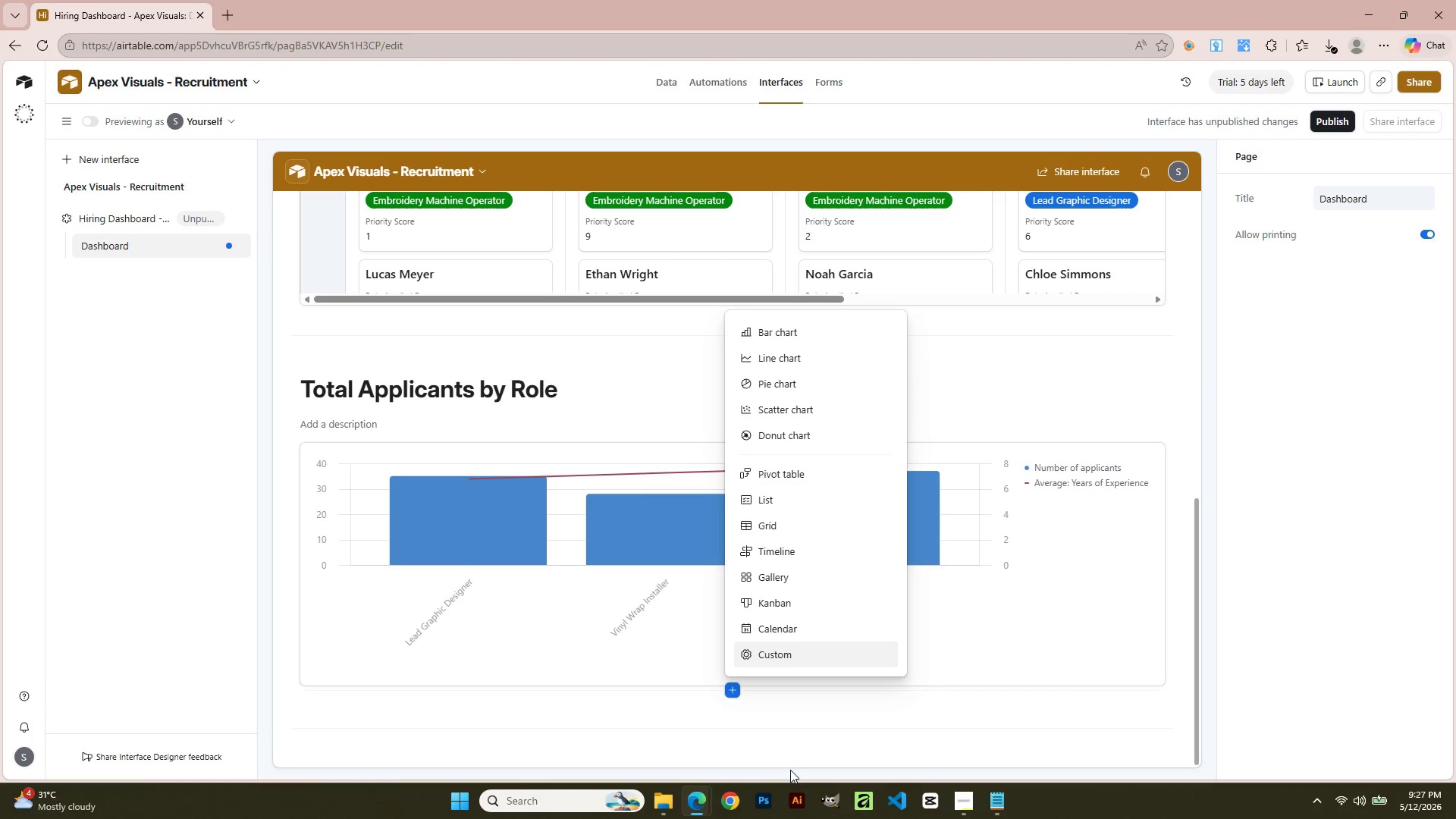 
left_click([745, 729])
 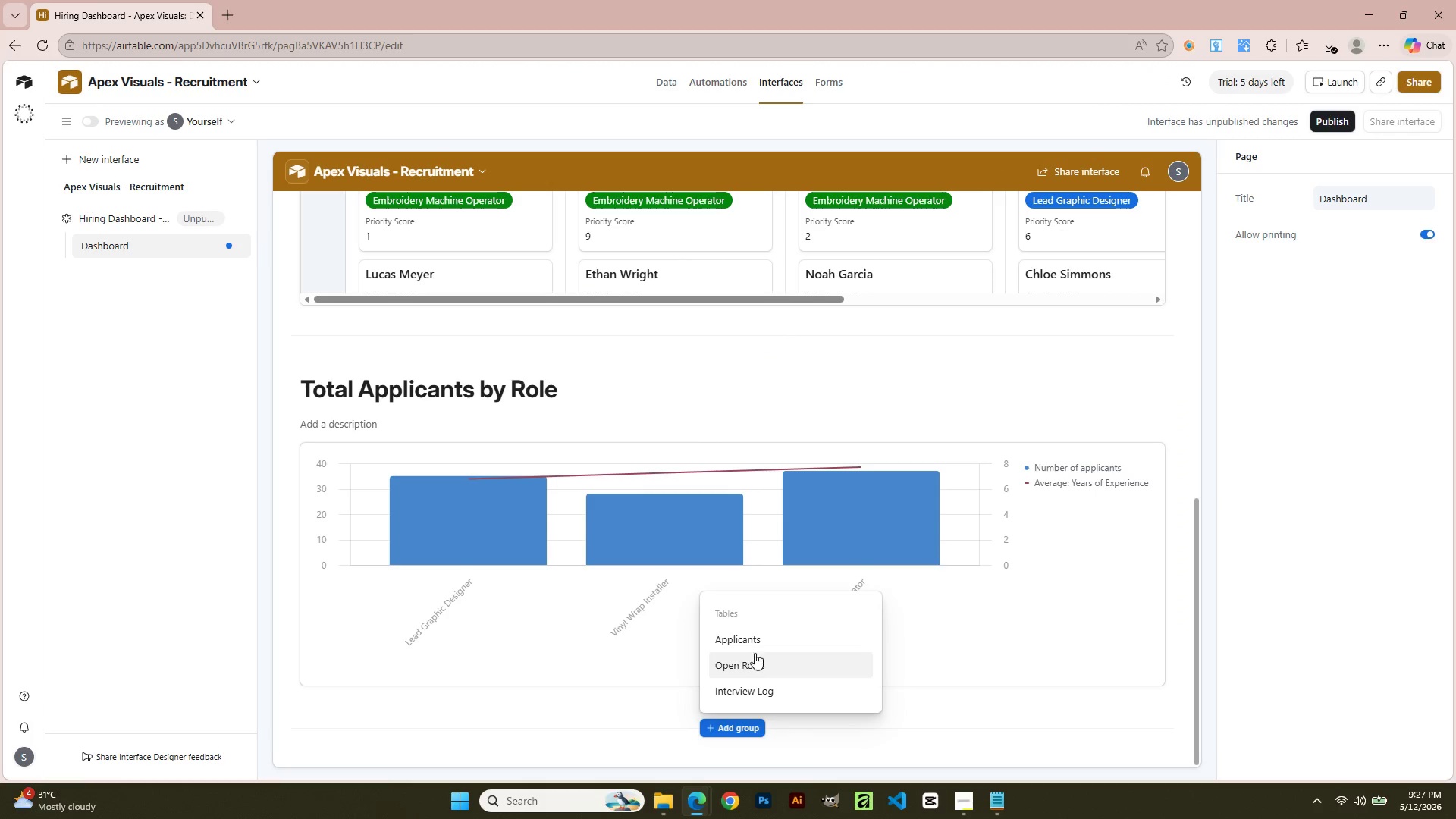 
scroll: coordinate [795, 711], scroll_direction: down, amount: 4.0
 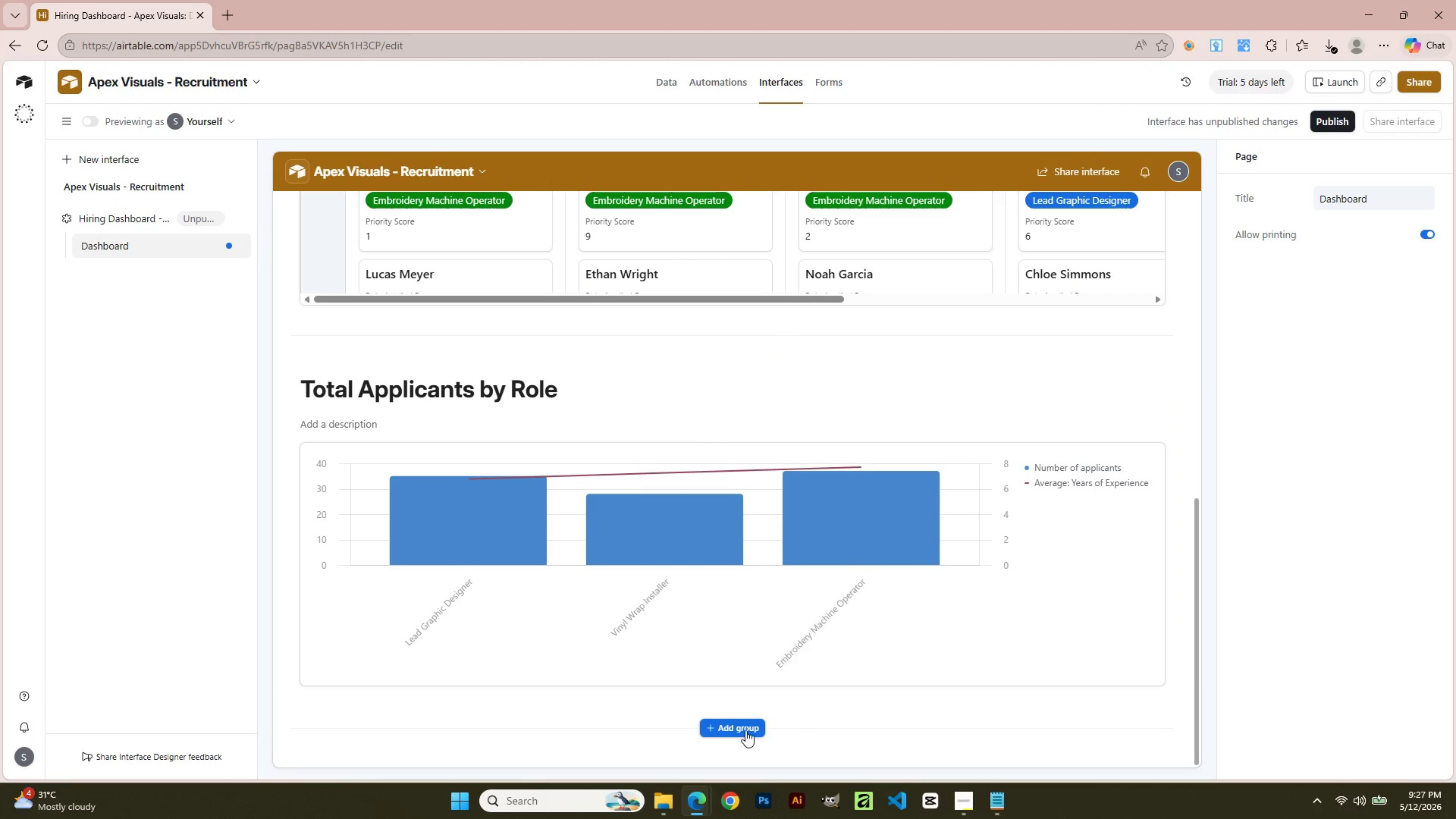 
left_click([755, 639])
 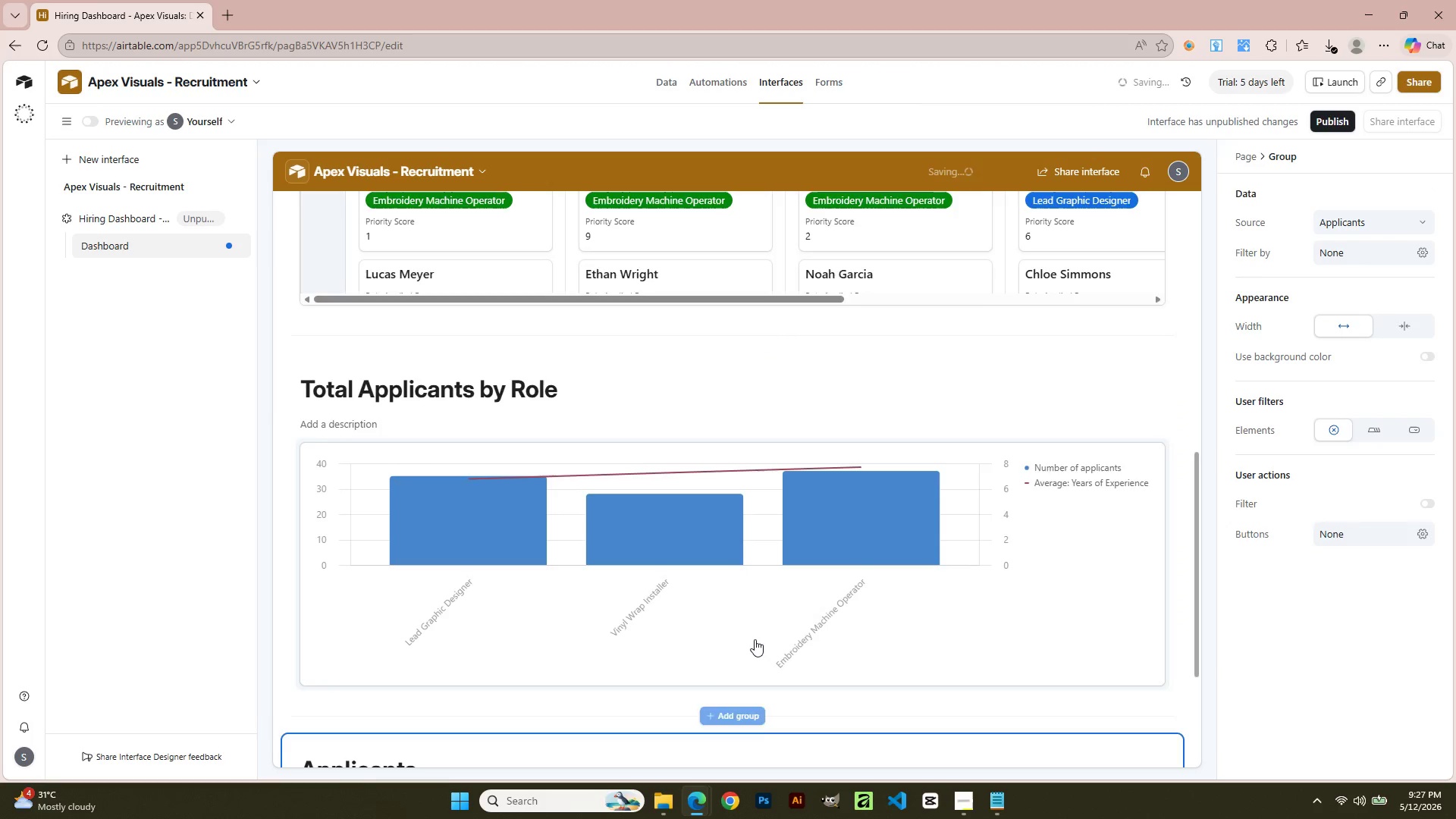 
left_click([411, 633])
 